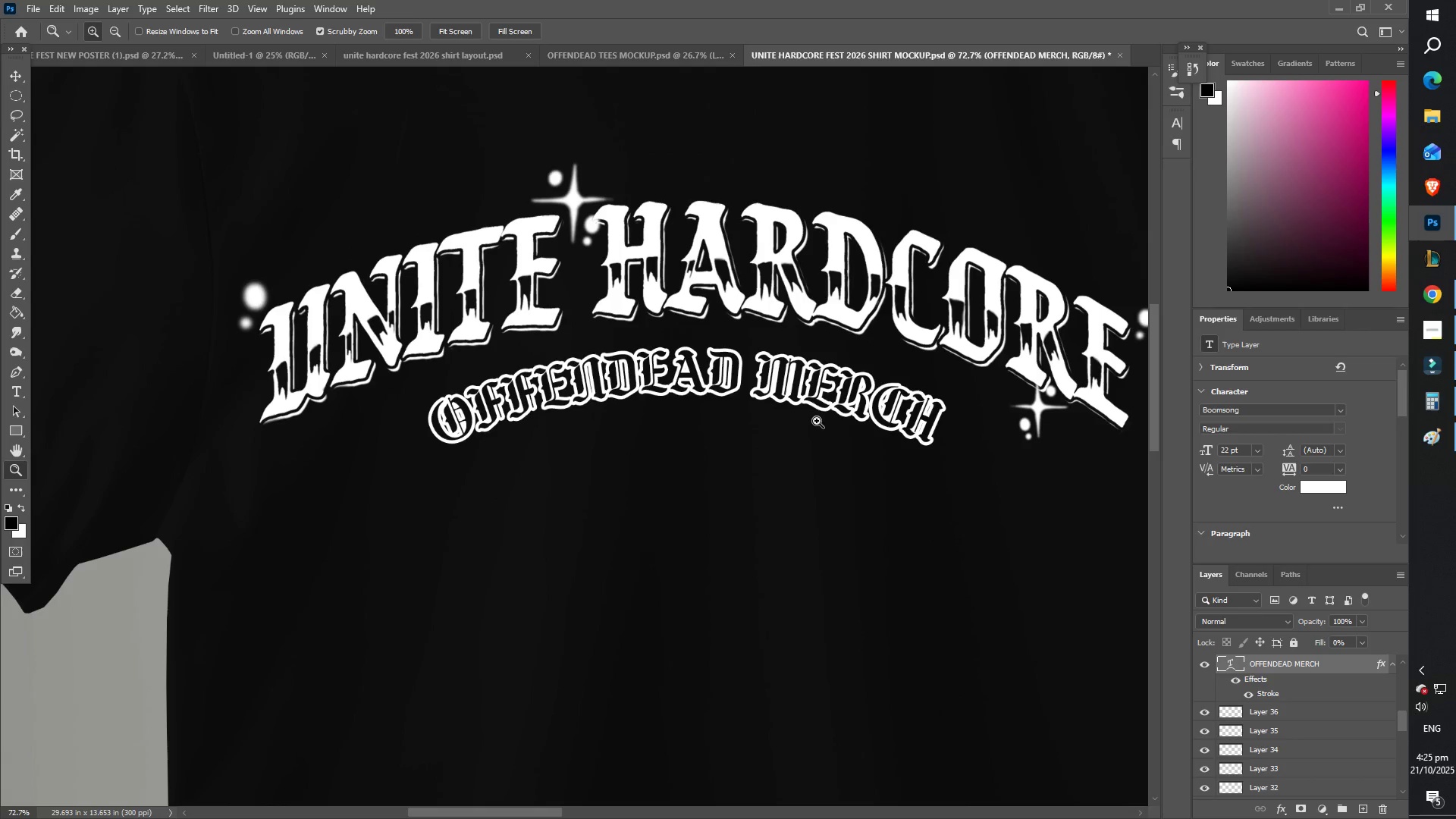 
key(Z)
 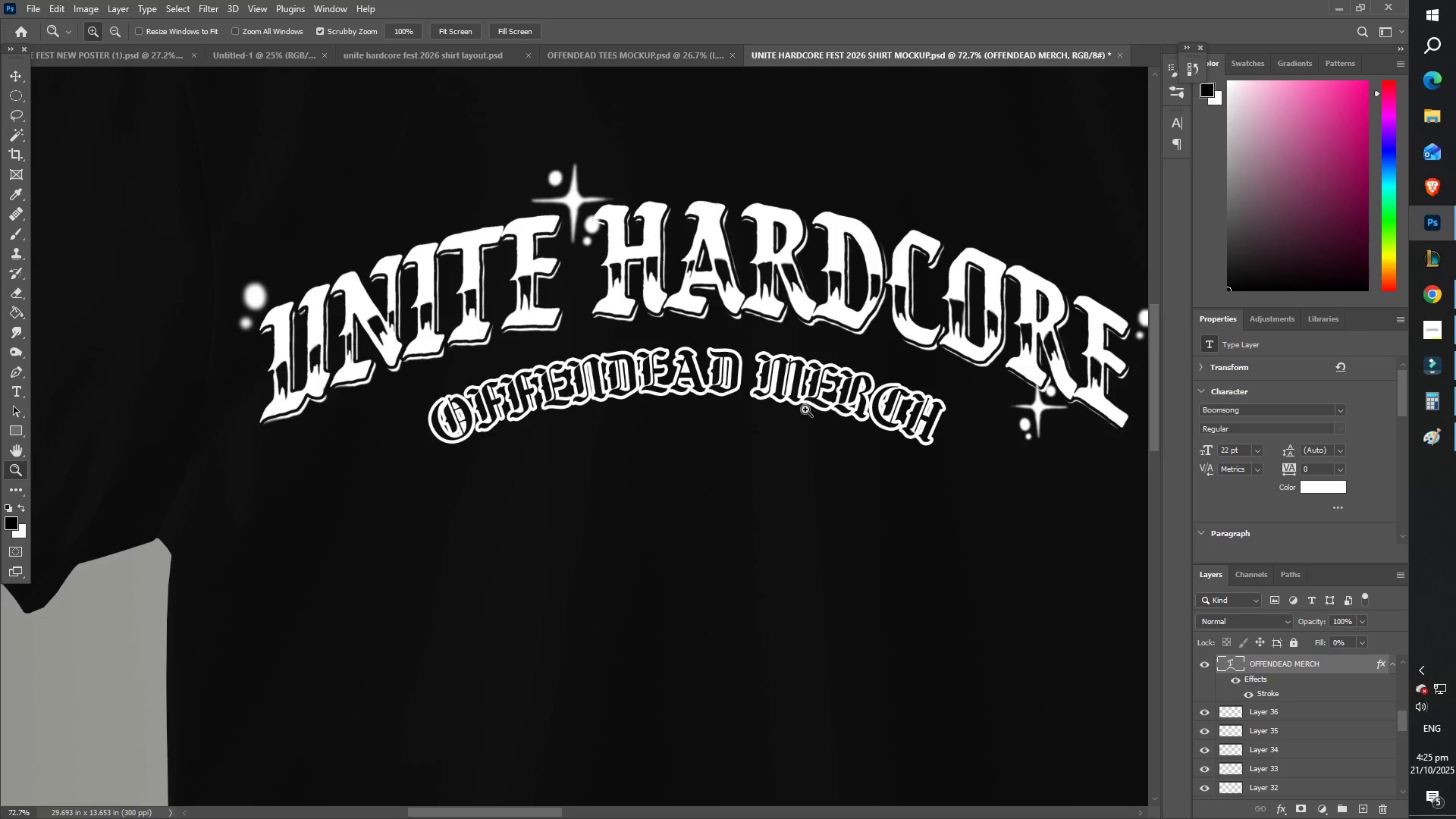 
left_click_drag(start_coordinate=[798, 409], to_coordinate=[717, 411])
 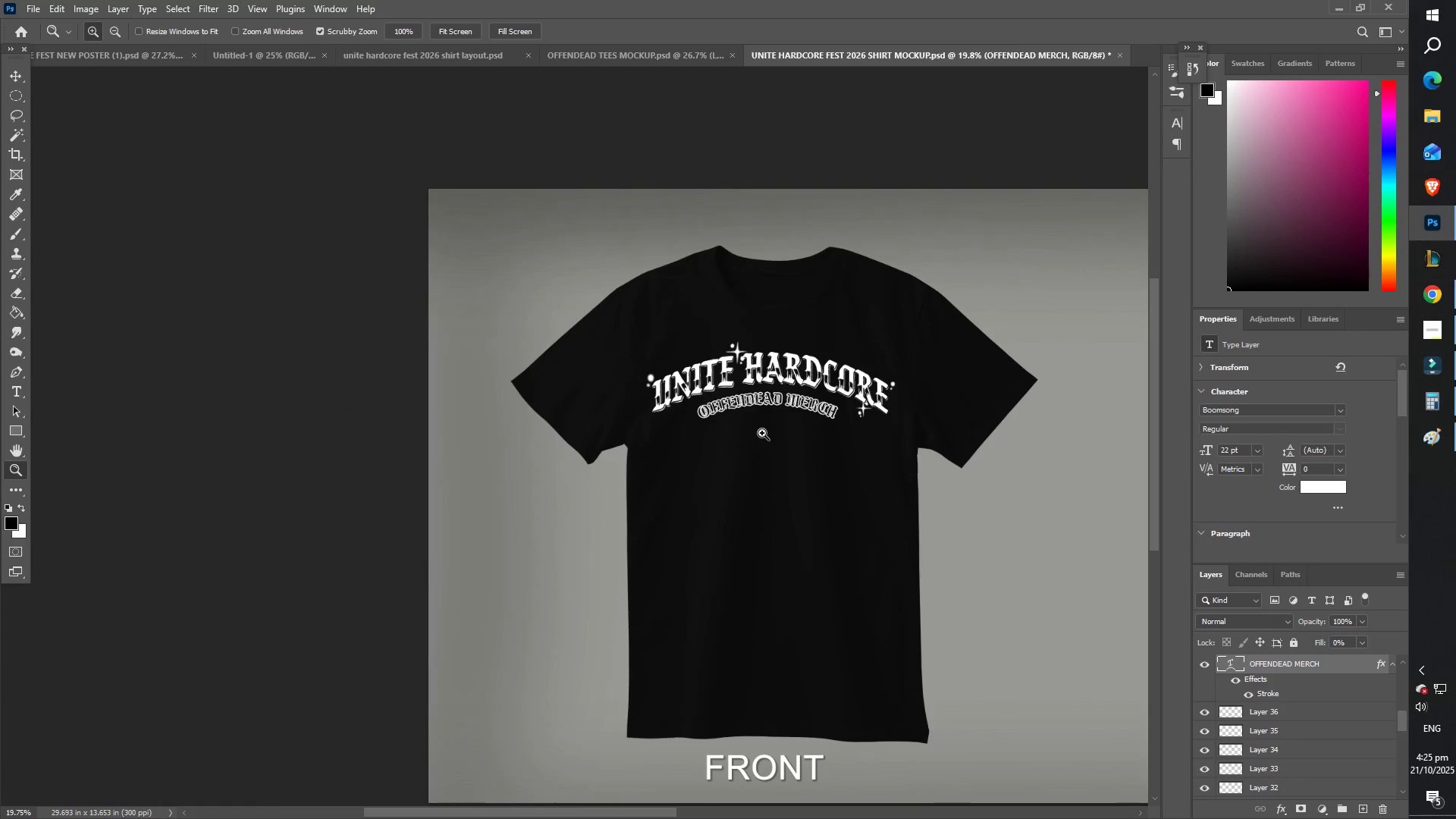 
hold_key(key=Space, duration=1.5)
 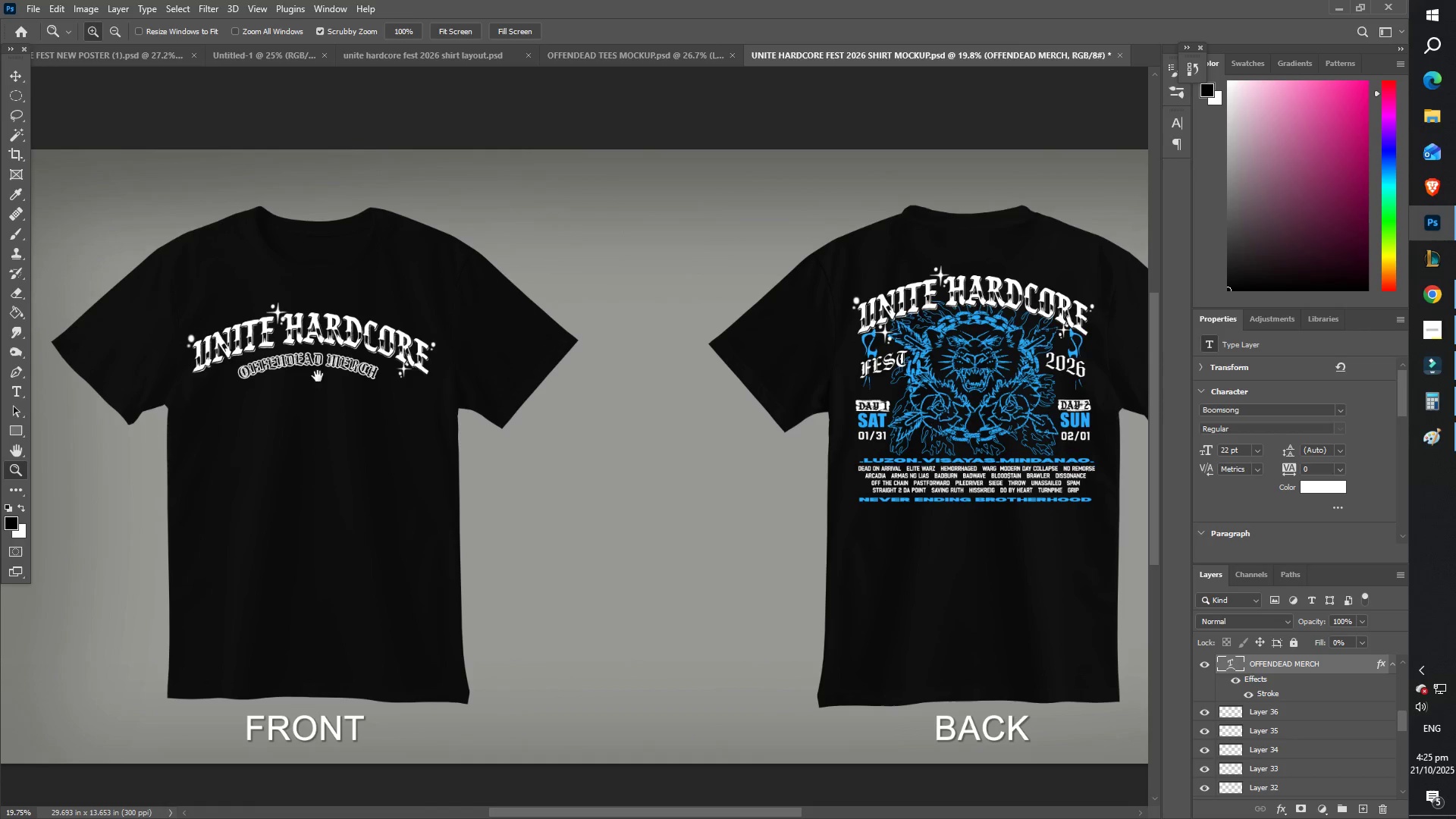 
left_click_drag(start_coordinate=[531, 397], to_coordinate=[289, 366])
 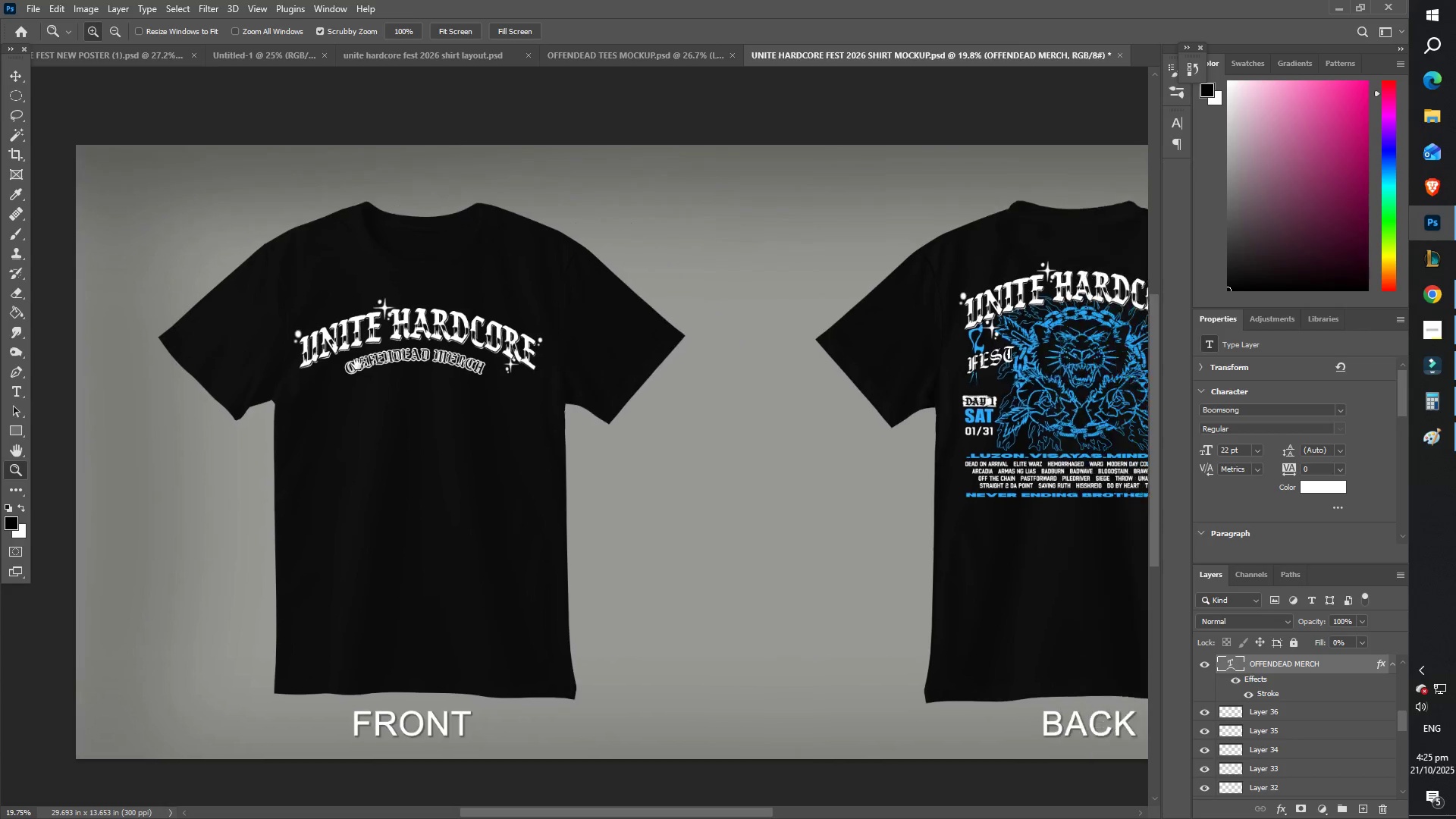 
left_click_drag(start_coordinate=[359, 364], to_coordinate=[318, 376])
 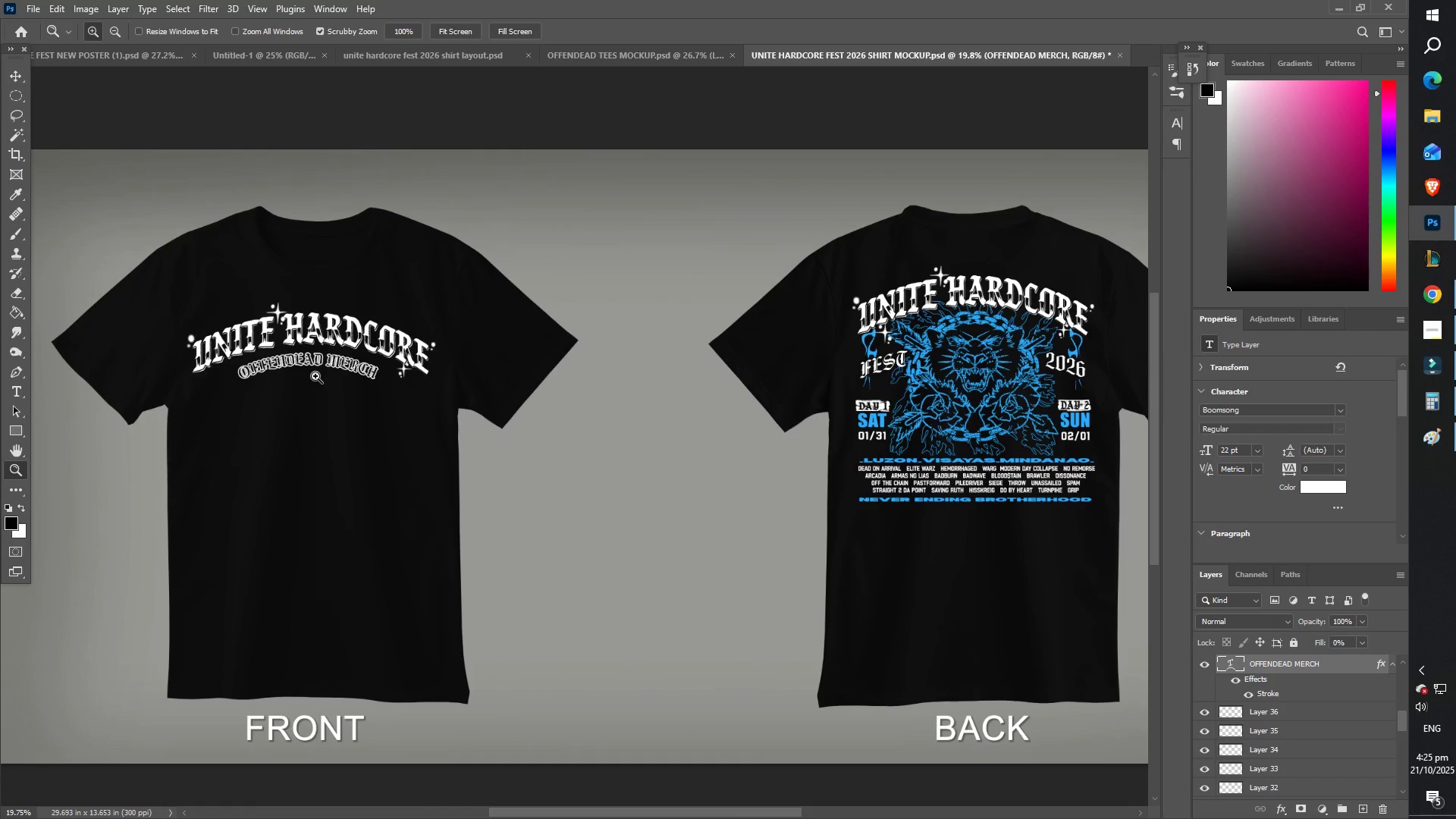 
hold_key(key=Space, duration=0.71)
 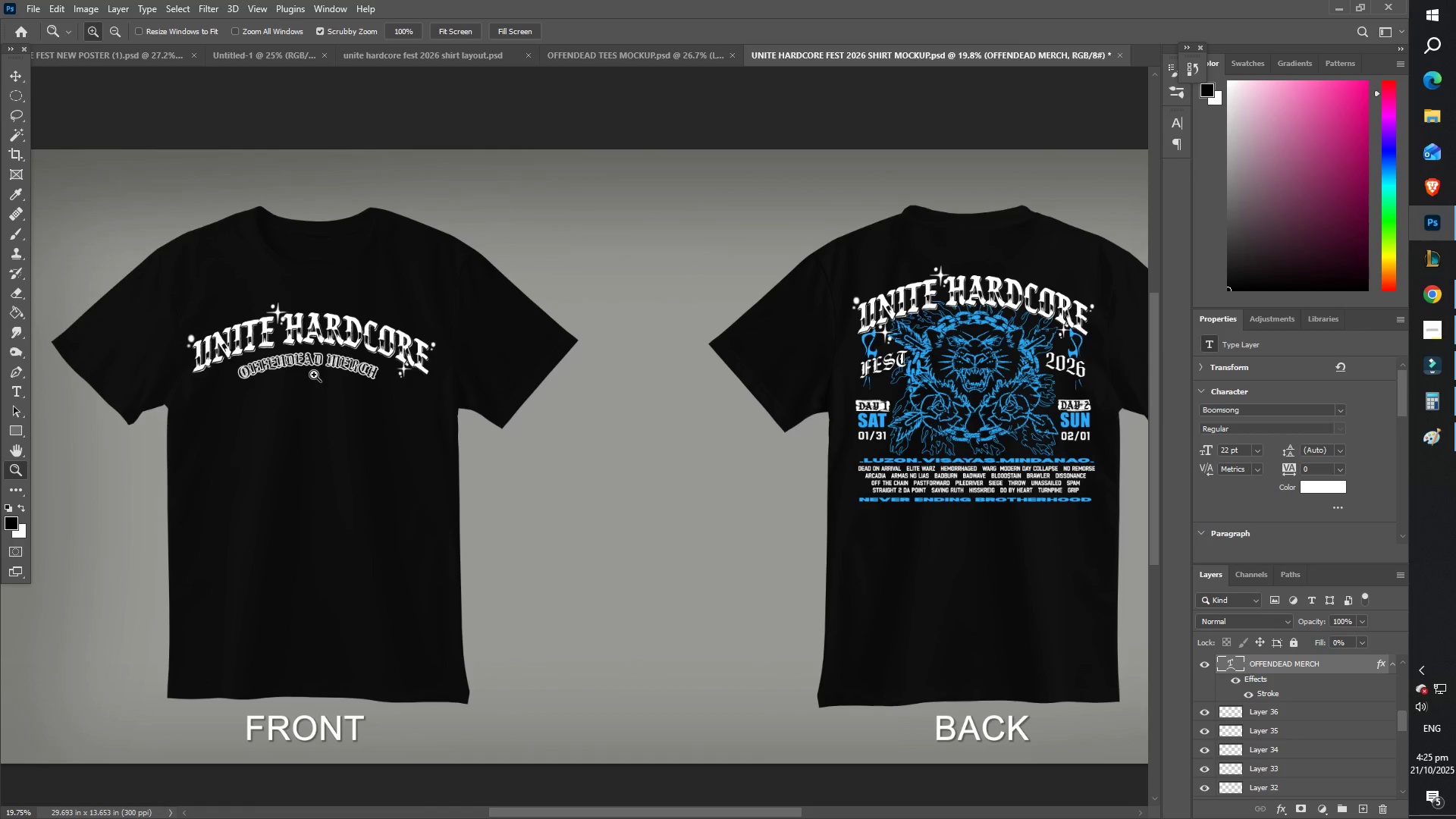 
left_click_drag(start_coordinate=[303, 372], to_coordinate=[383, 370])
 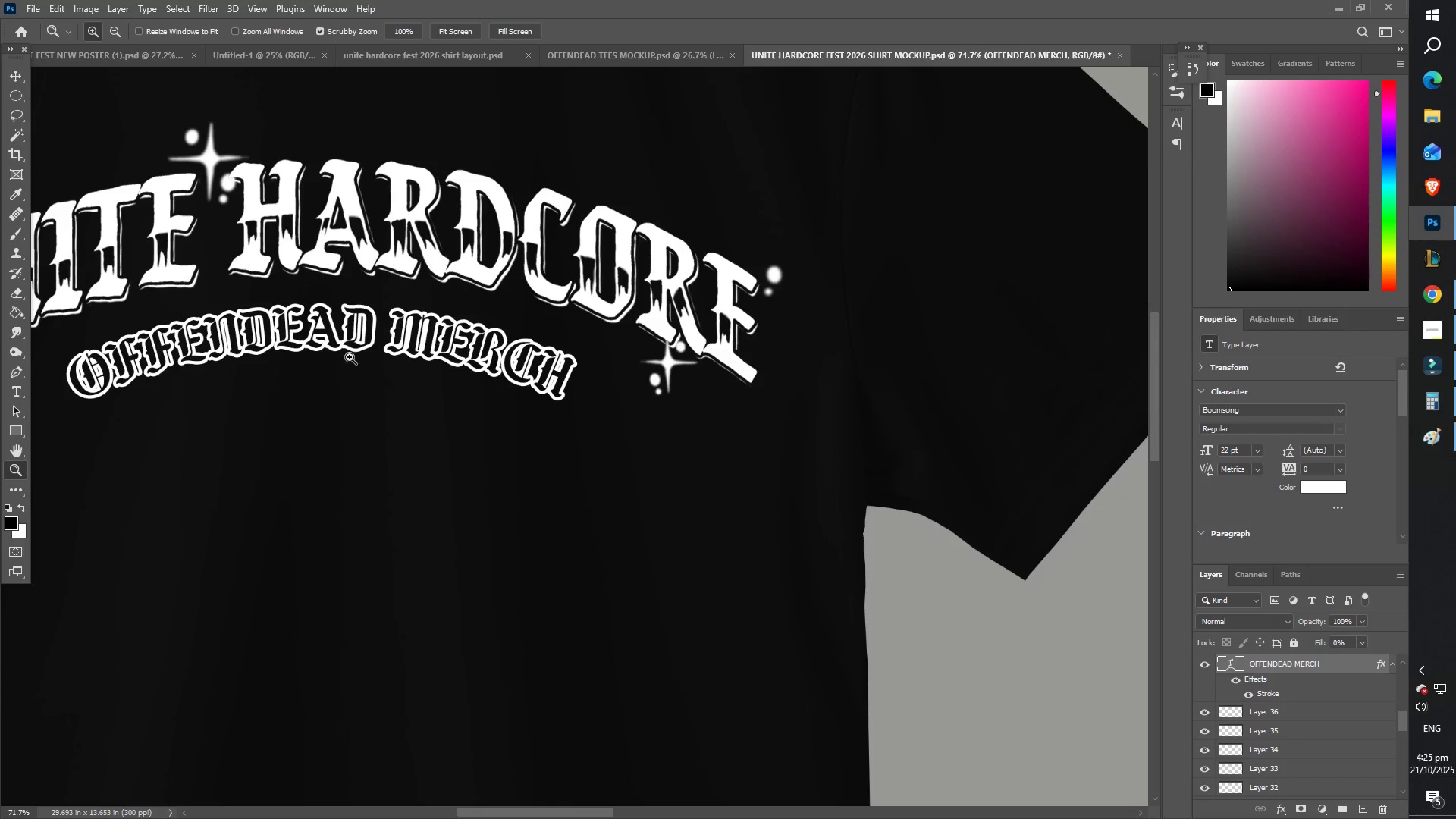 
hold_key(key=Space, duration=0.5)
 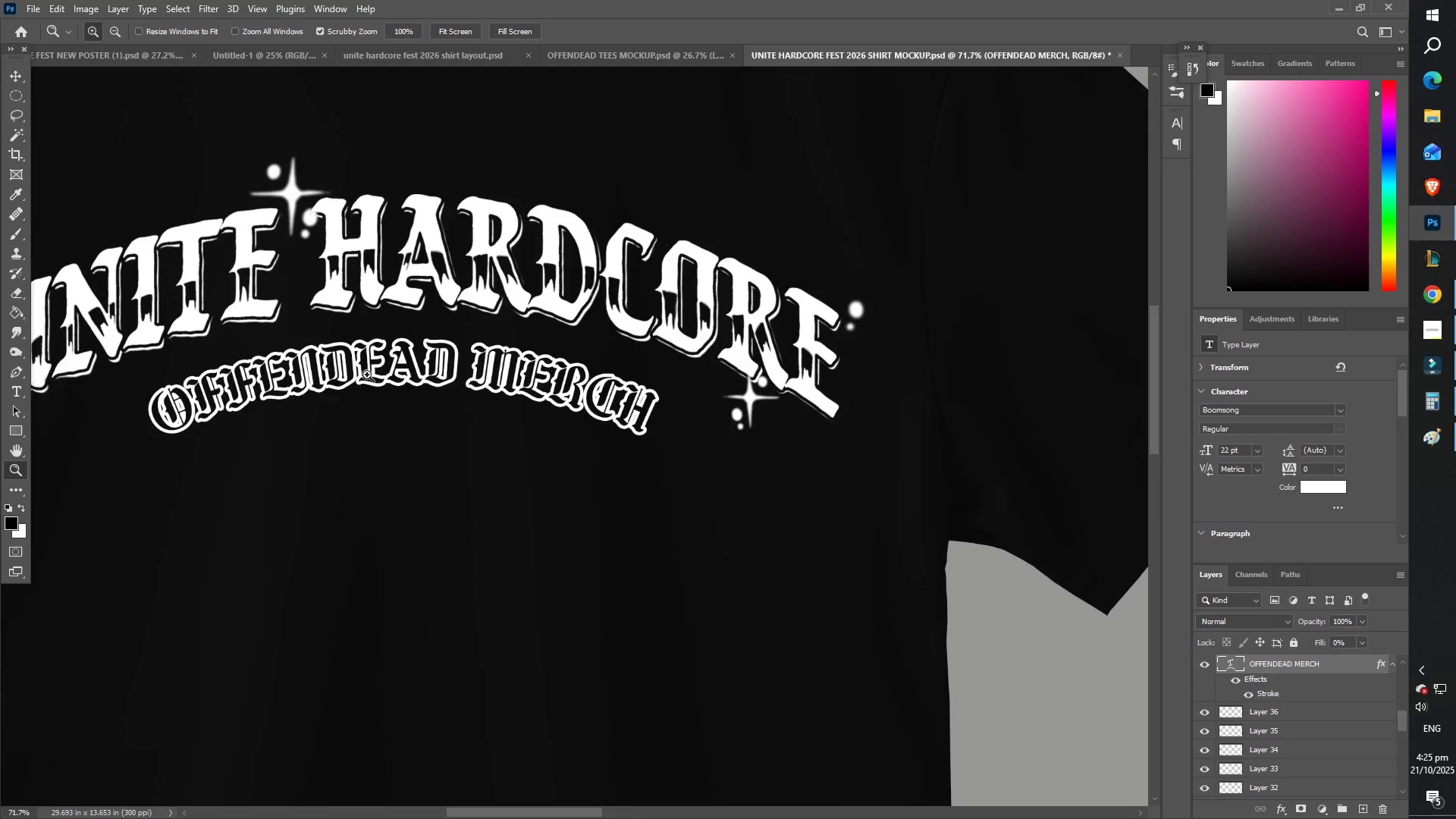 
left_click_drag(start_coordinate=[349, 356], to_coordinate=[431, 391])
 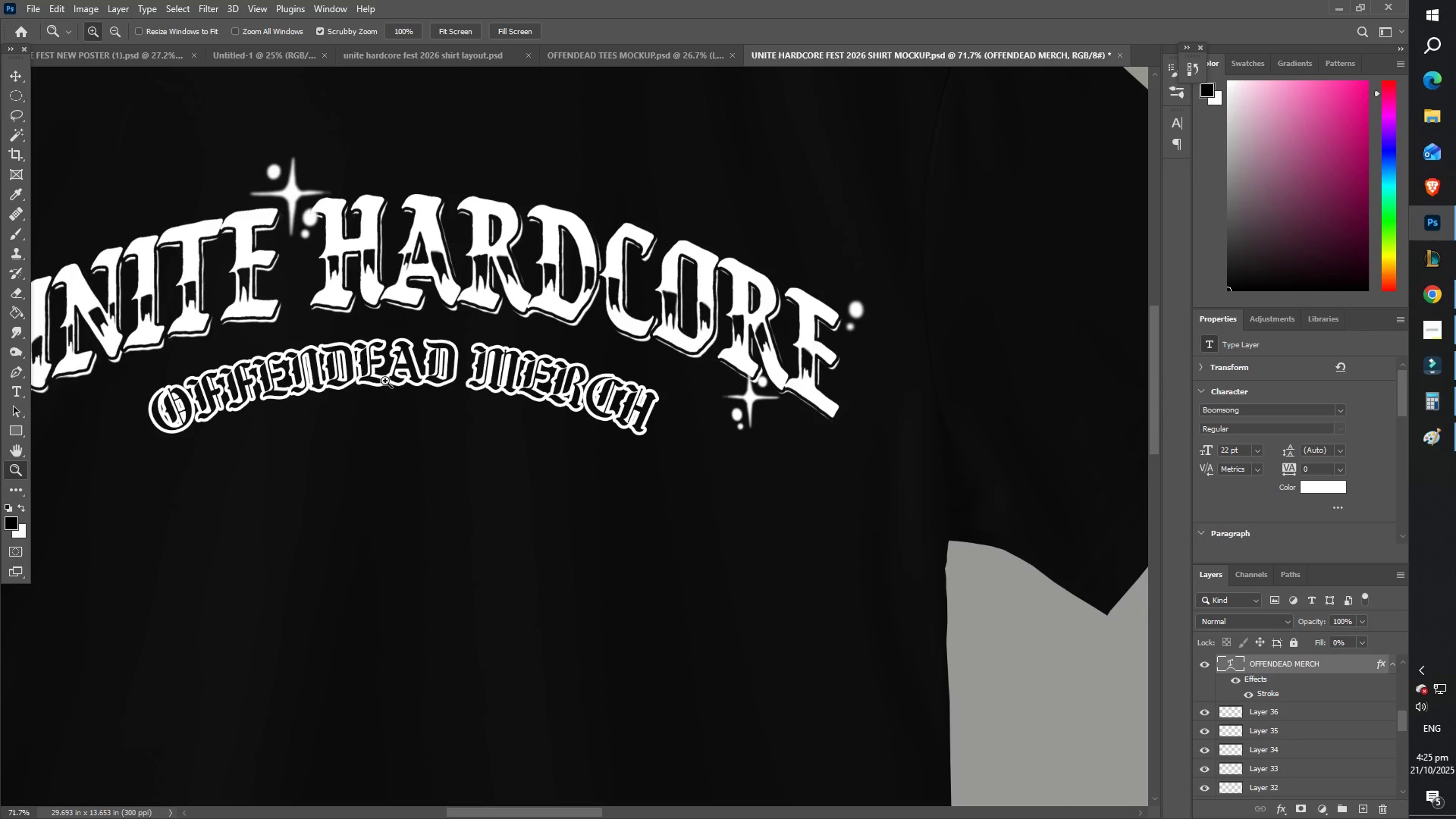 
type(ZT)
 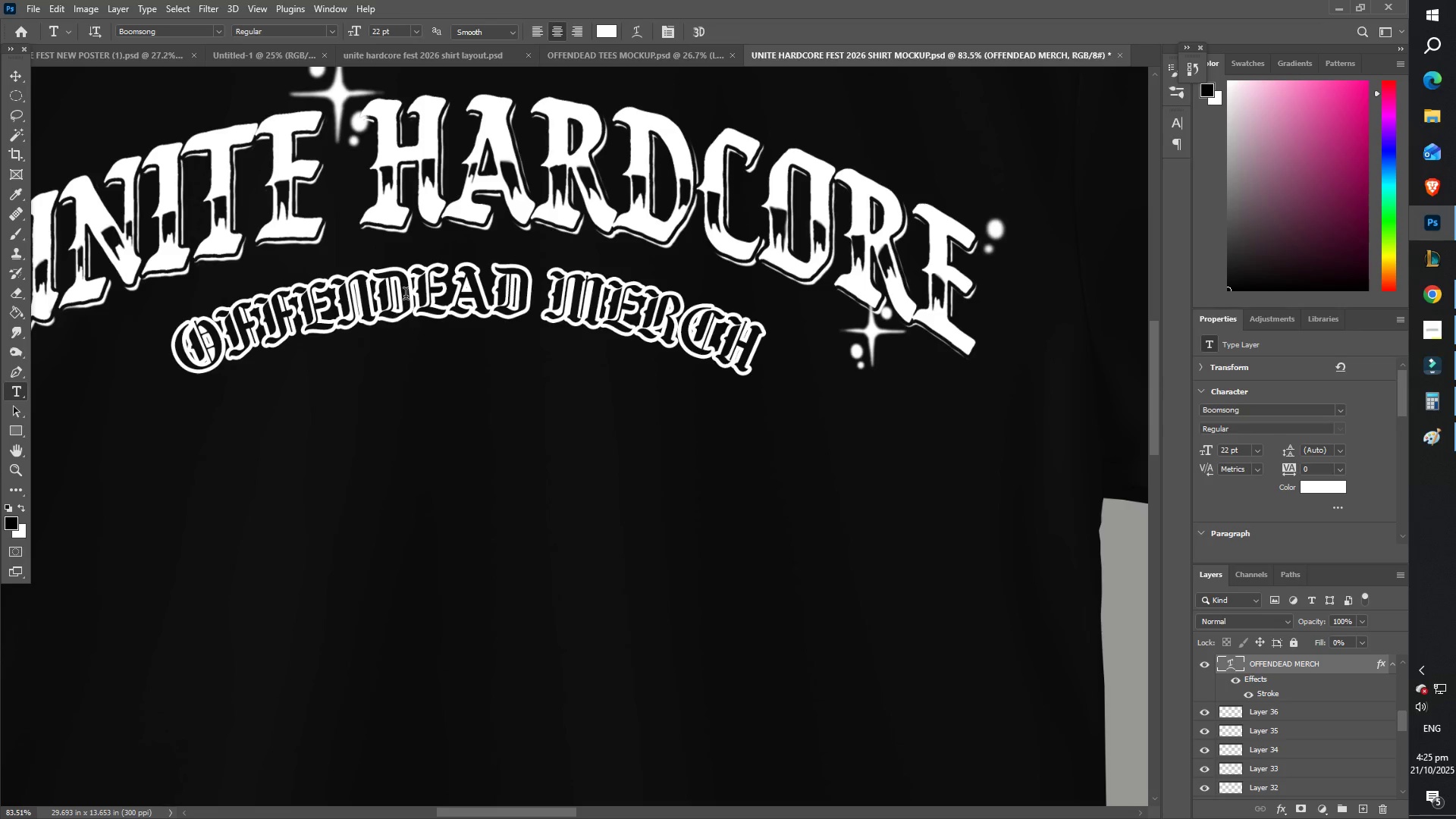 
left_click_drag(start_coordinate=[350, 373], to_coordinate=[253, 388])
 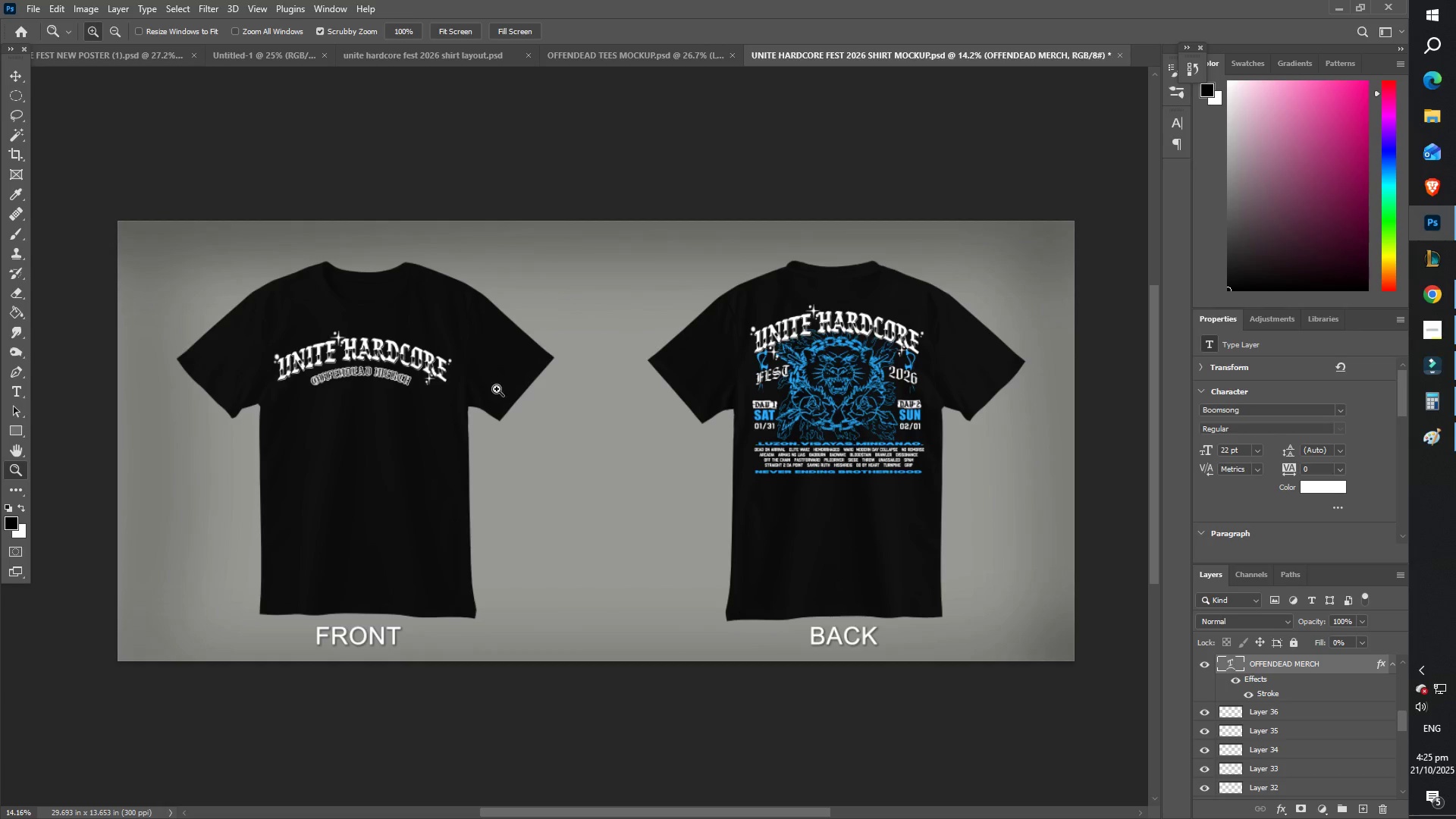 
left_click_drag(start_coordinate=[339, 388], to_coordinate=[445, 409])
 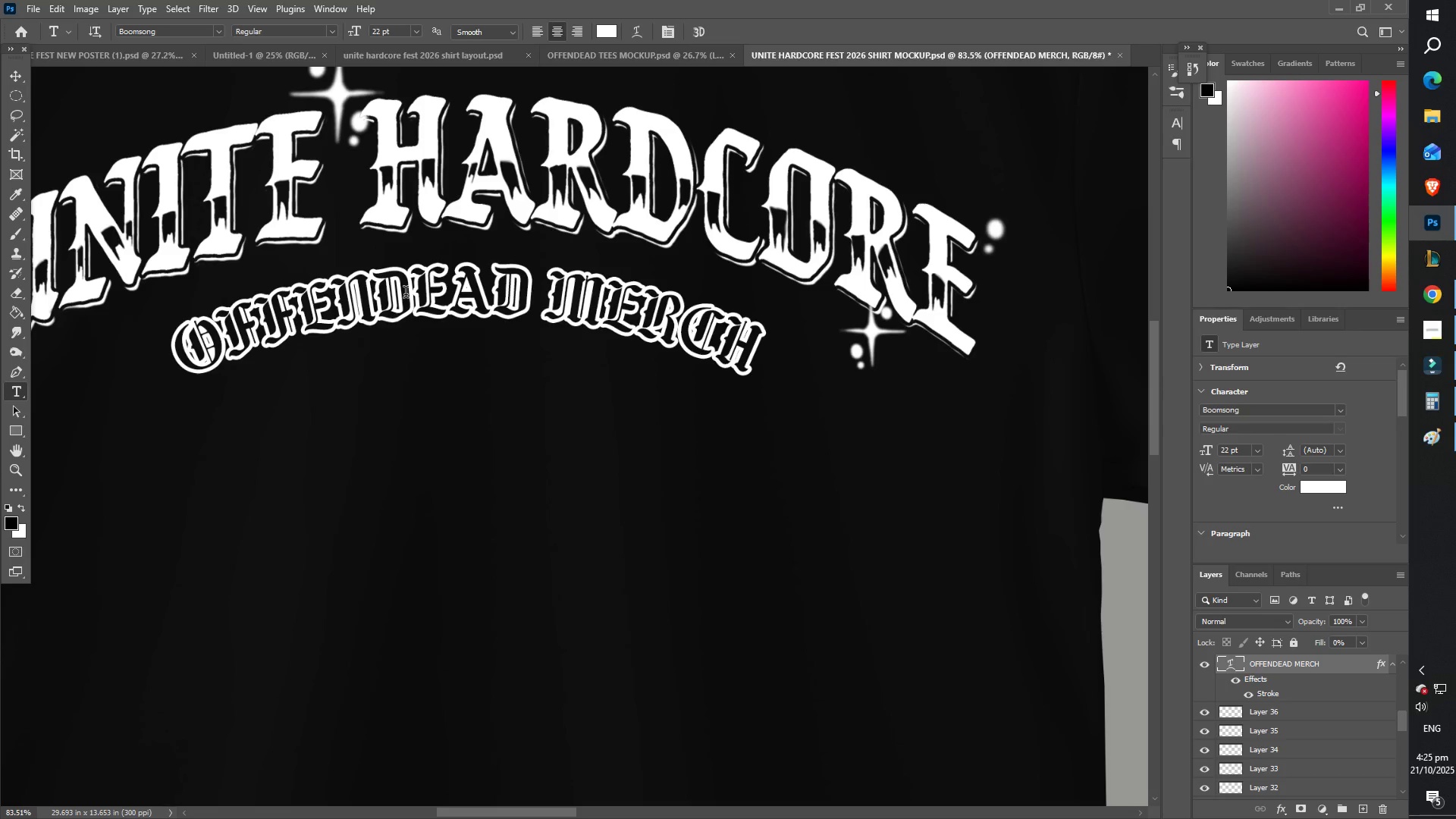 
hold_key(key=Space, duration=1.53)
 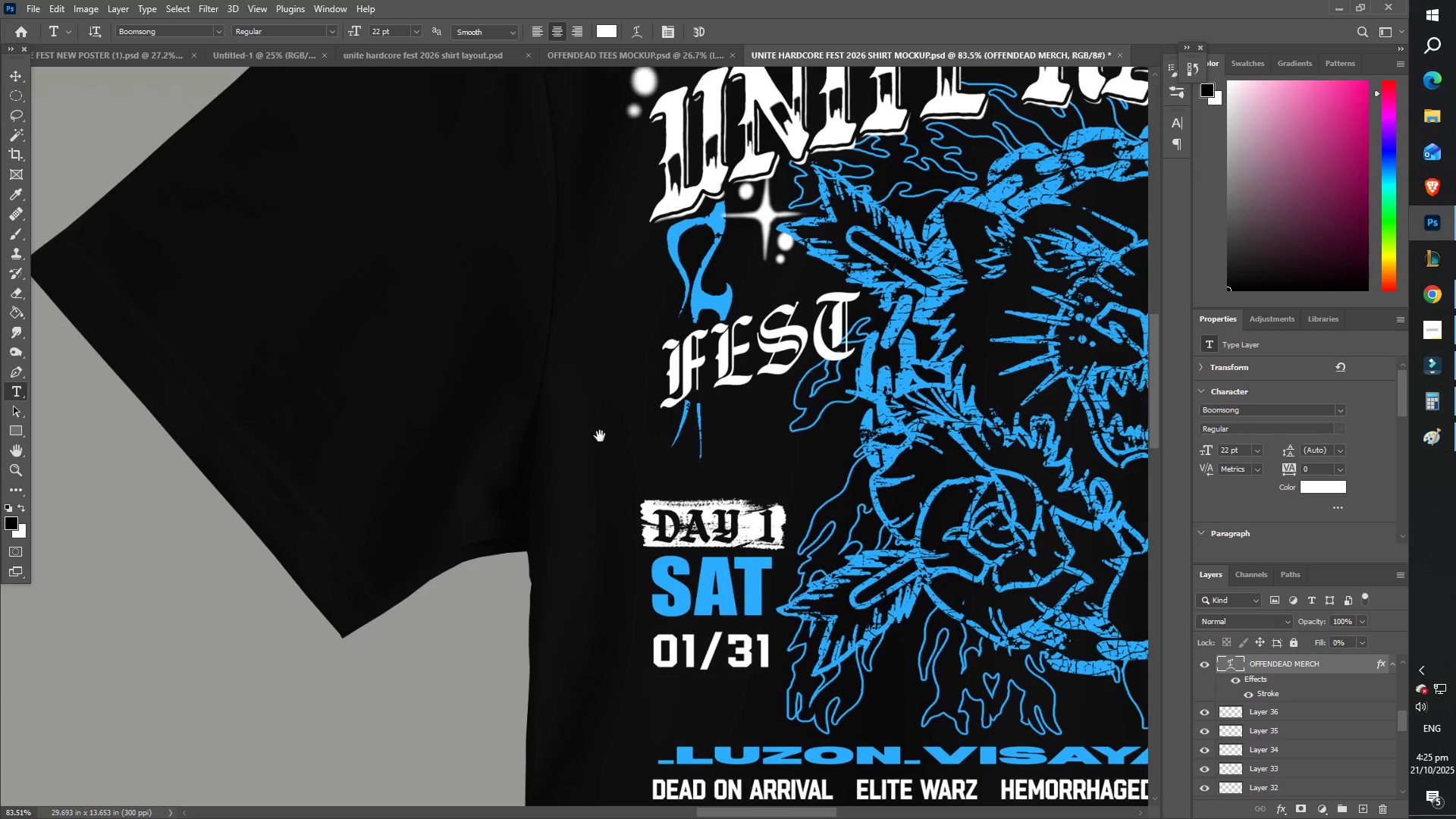 
left_click_drag(start_coordinate=[747, 453], to_coordinate=[366, 454])
 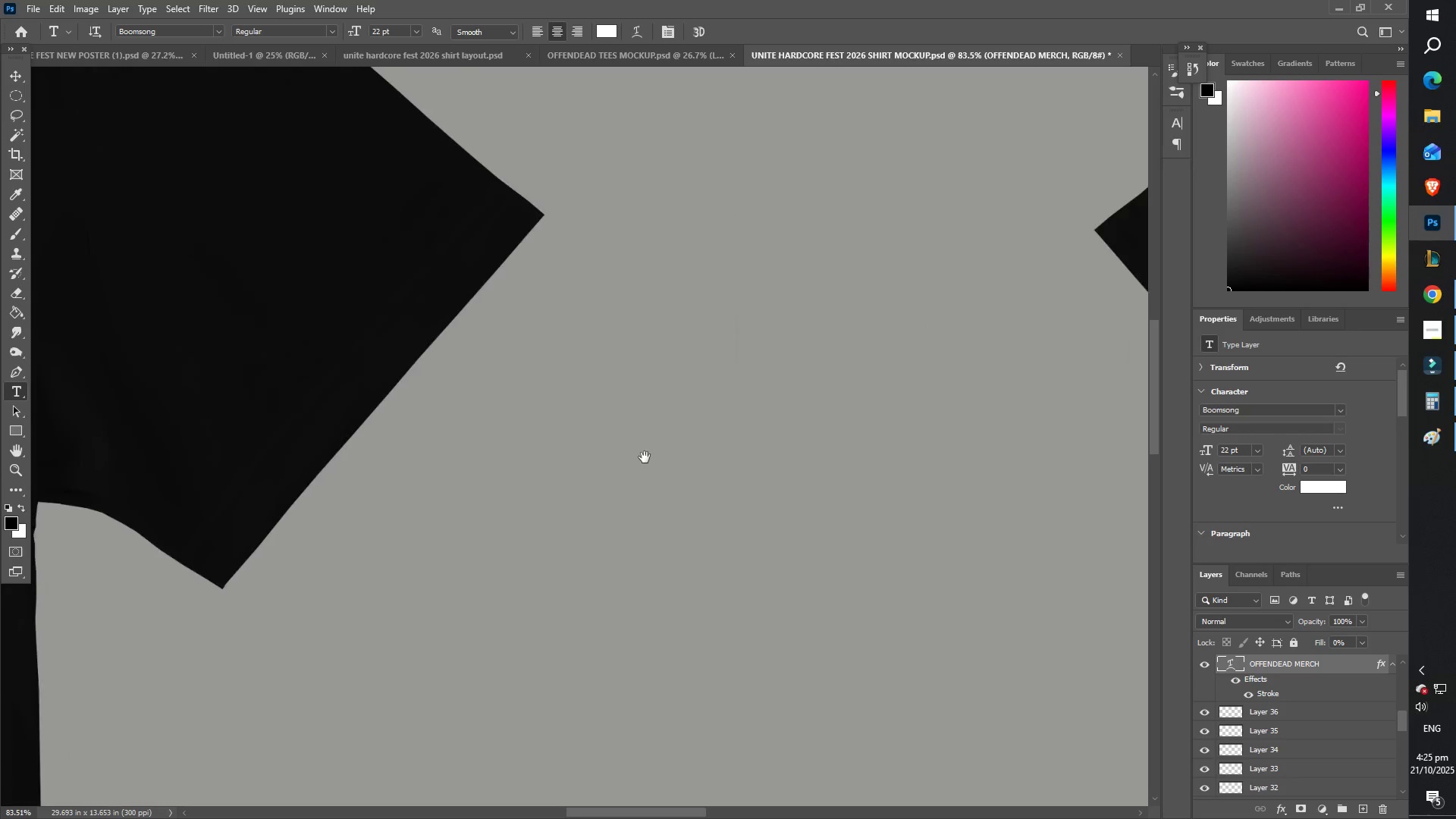 
left_click_drag(start_coordinate=[645, 456], to_coordinate=[469, 447])
 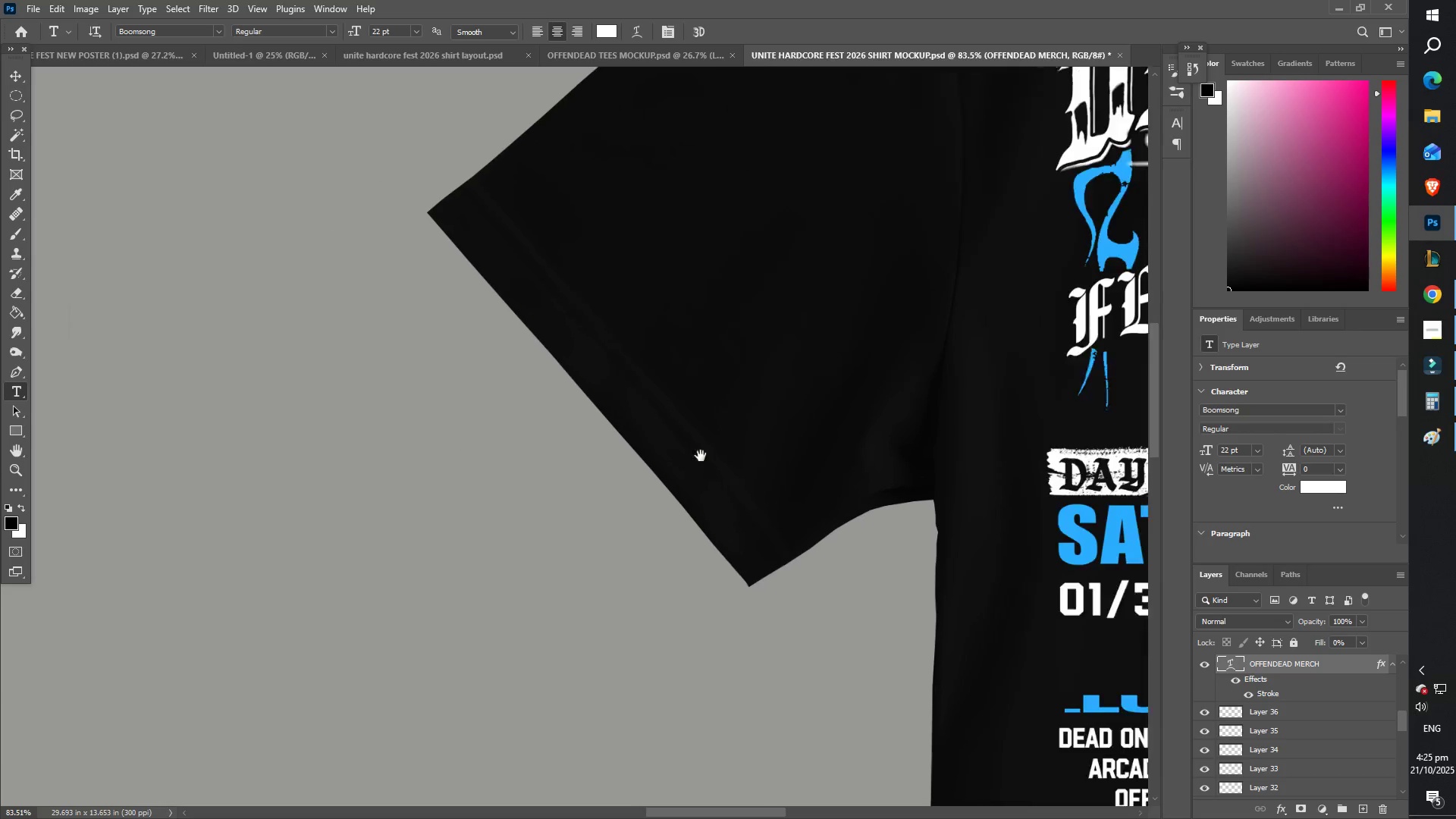 
left_click_drag(start_coordinate=[696, 460], to_coordinate=[375, 503])
 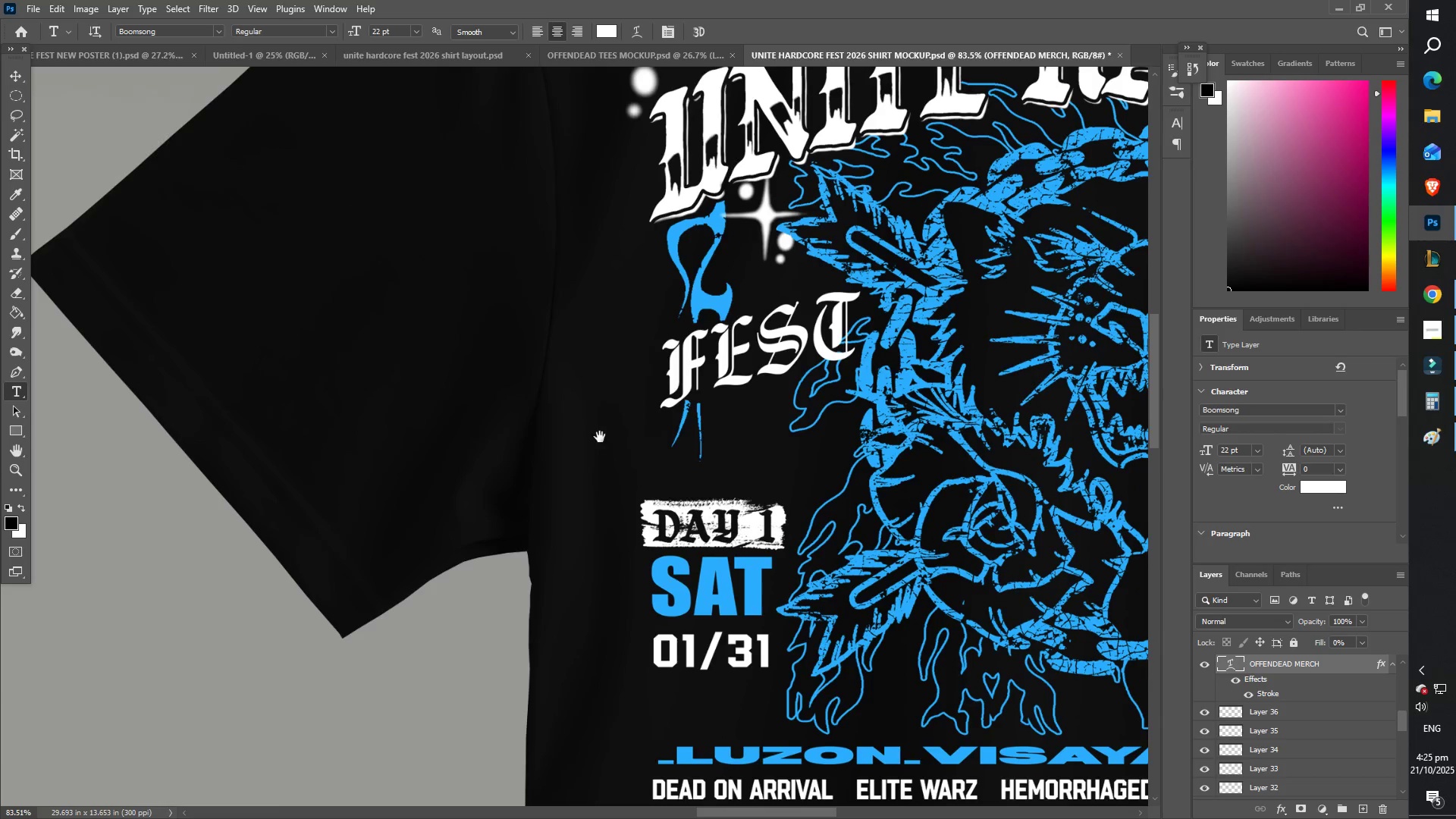 
hold_key(key=Space, duration=0.67)
 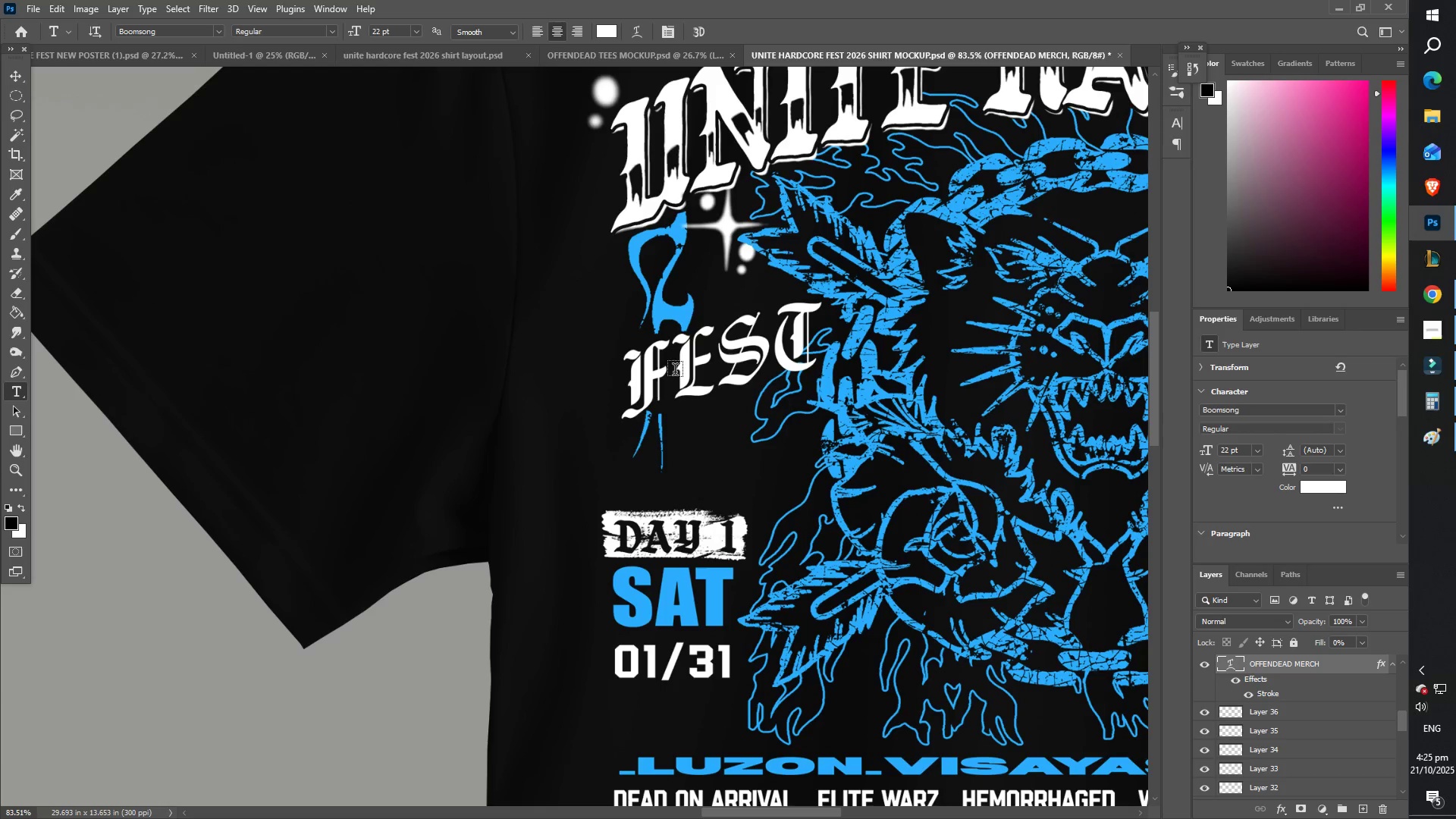 
left_click_drag(start_coordinate=[638, 425], to_coordinate=[600, 436])
 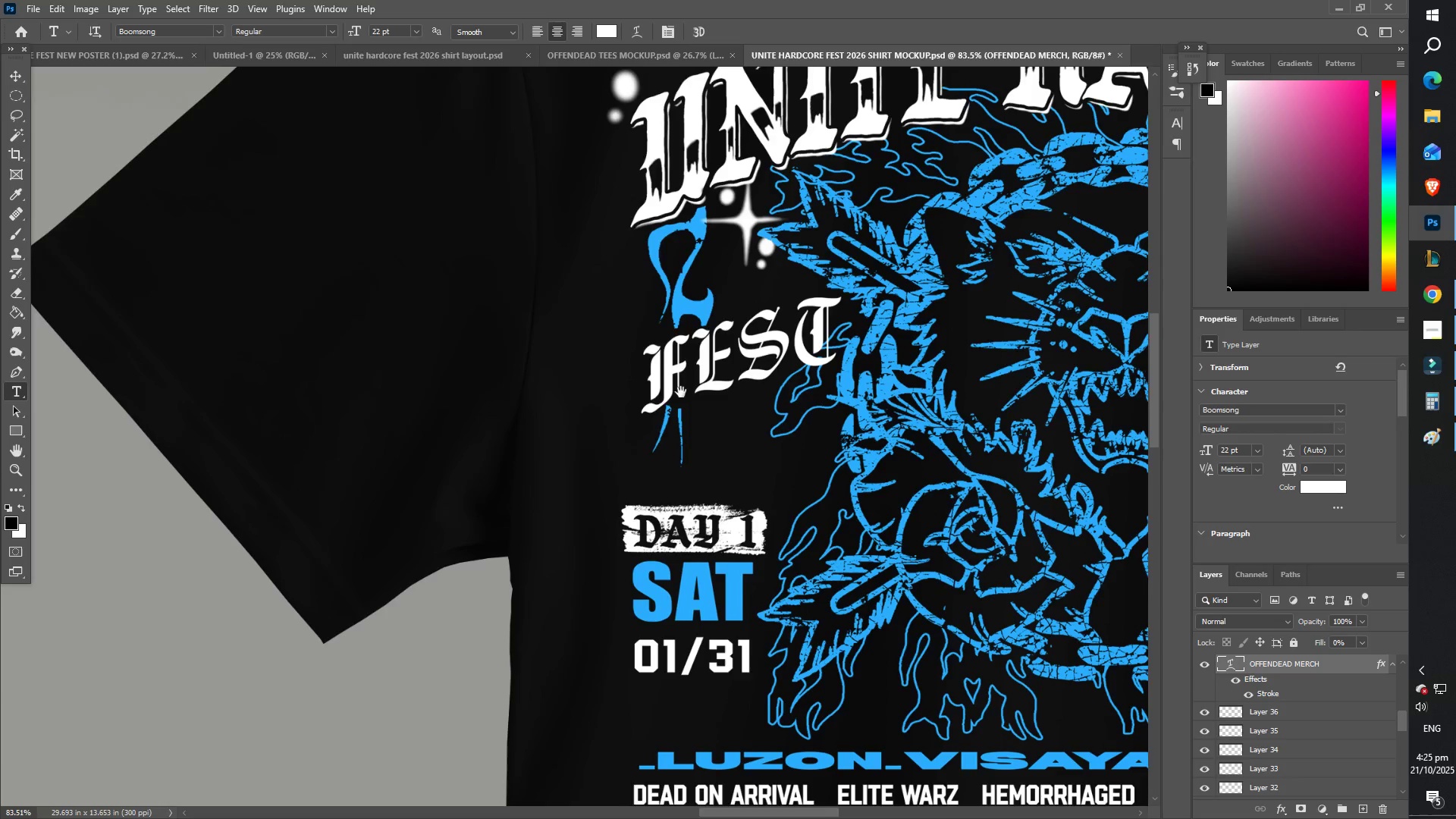 
type(TZZZRT)
 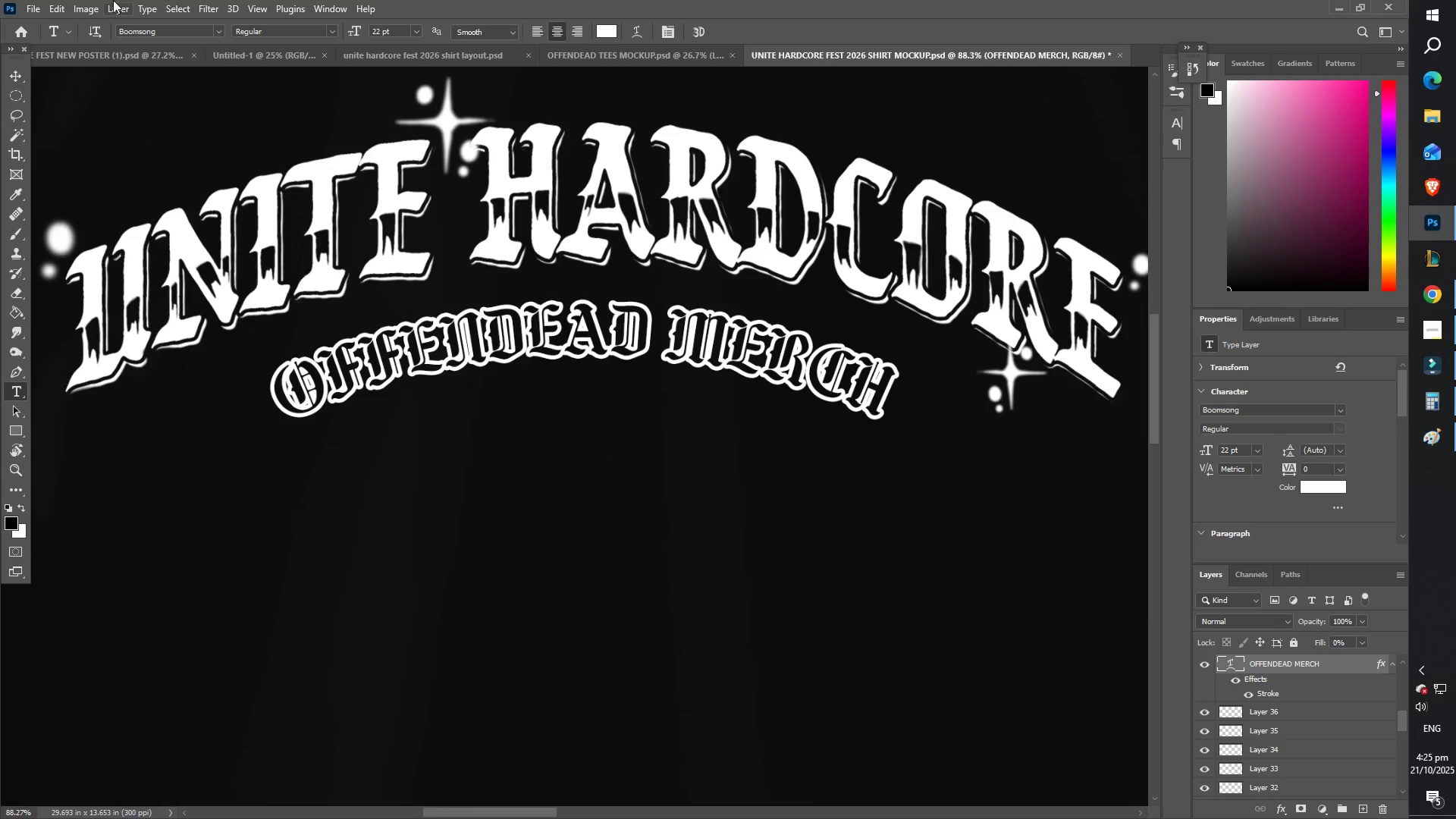 
left_click_drag(start_coordinate=[512, 386], to_coordinate=[419, 393])
 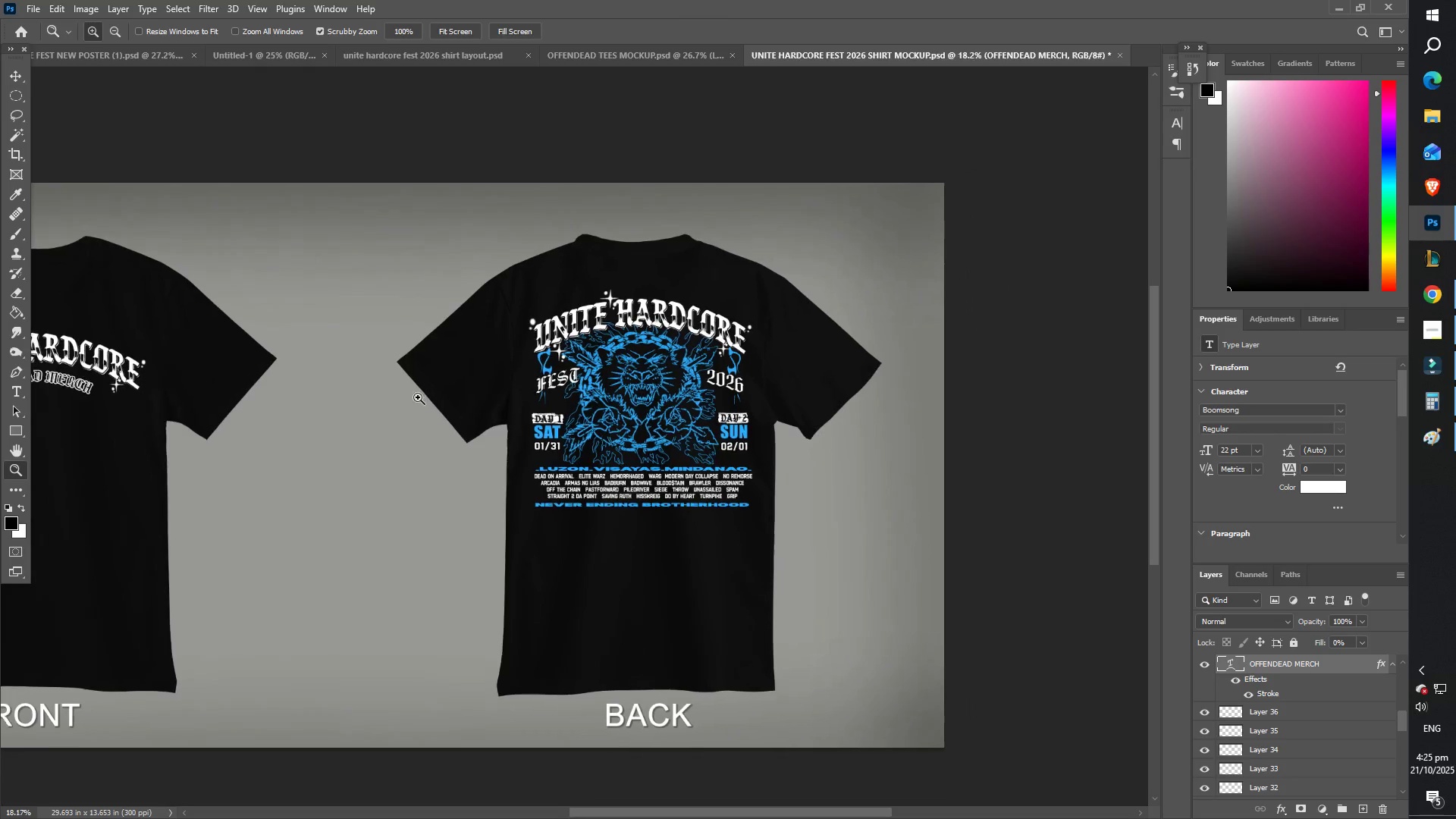 
hold_key(key=Space, duration=0.59)
 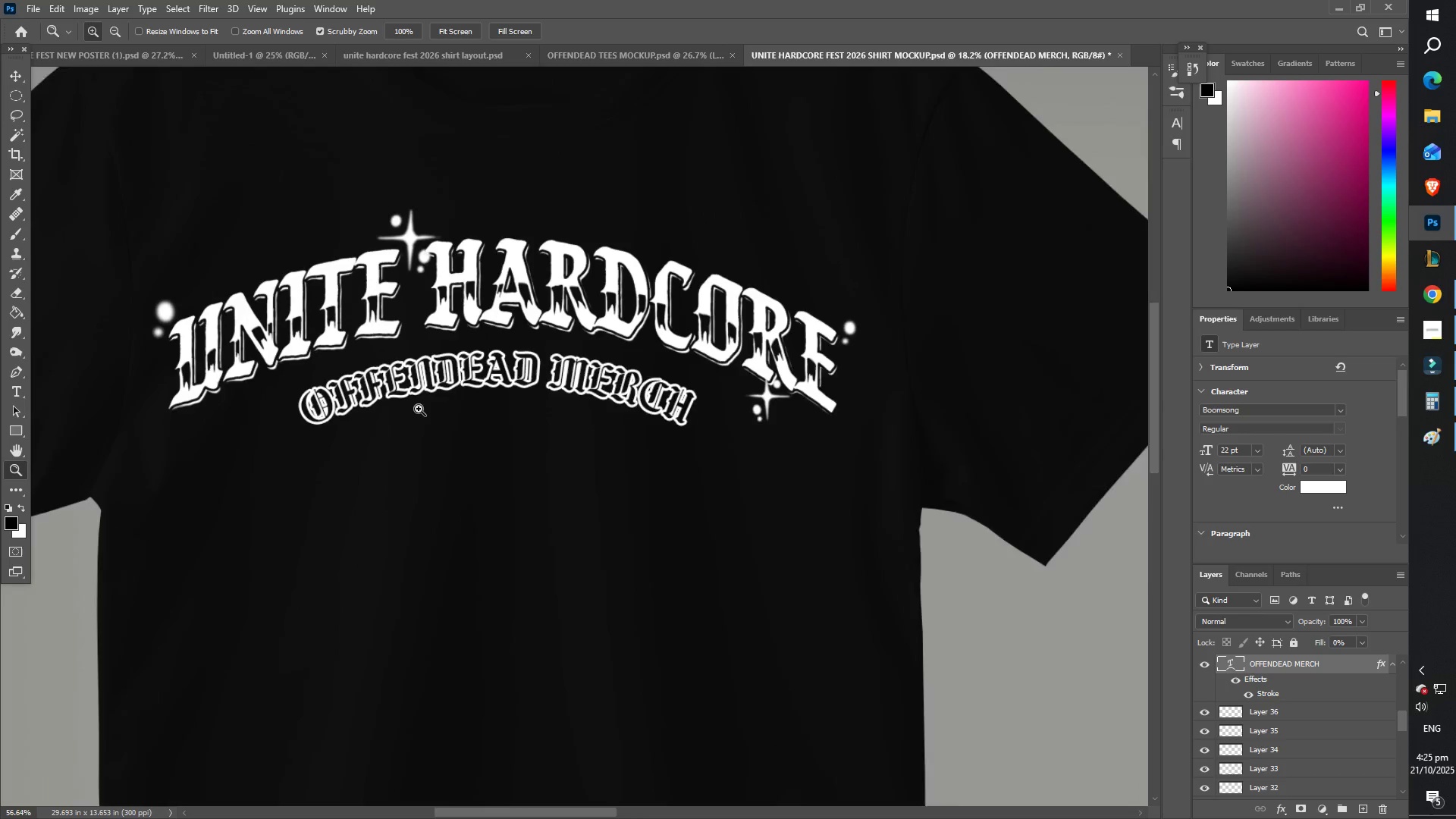 
left_click_drag(start_coordinate=[158, 407], to_coordinate=[526, 447])
 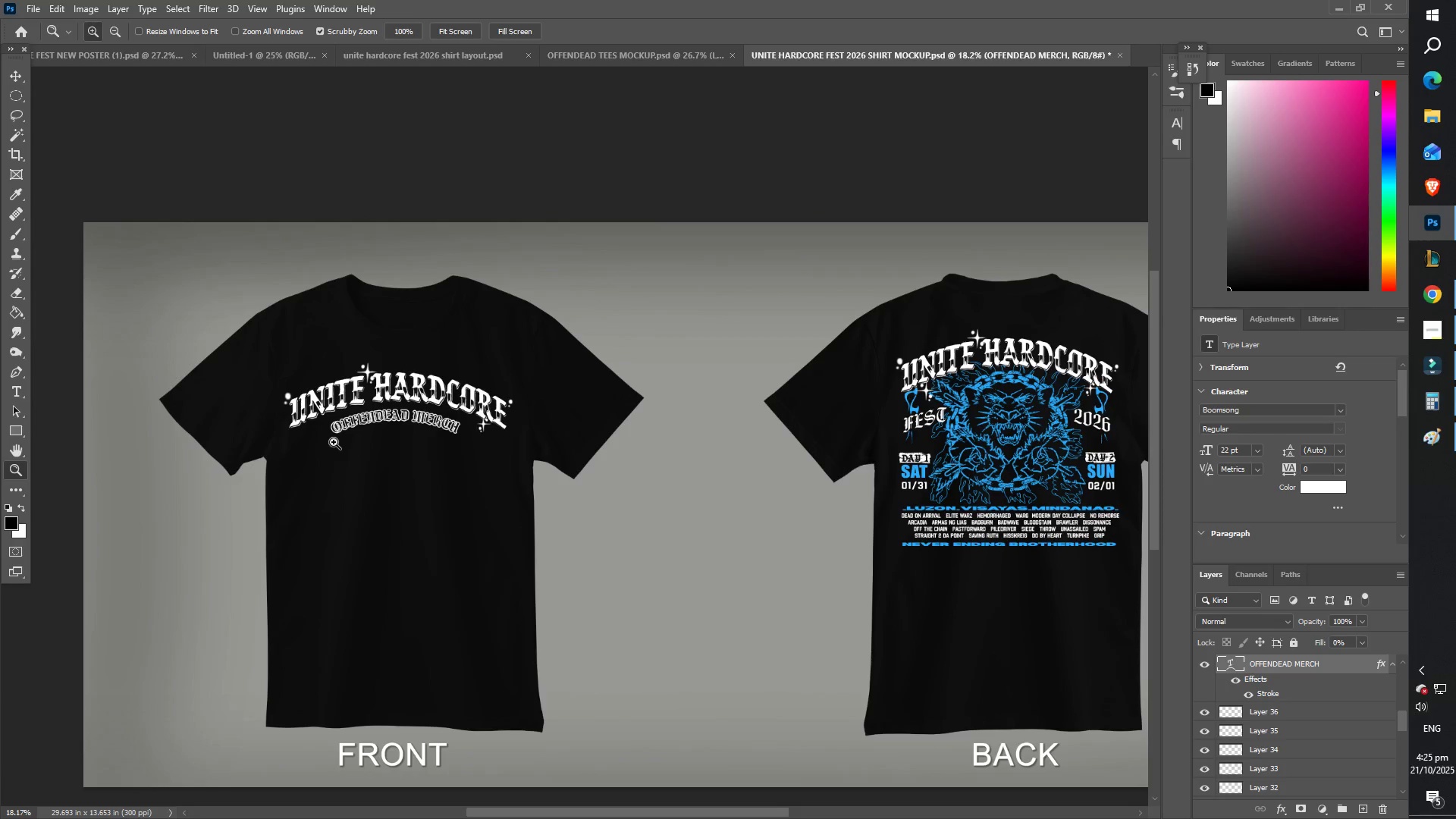 
left_click_drag(start_coordinate=[347, 438], to_coordinate=[442, 413])
 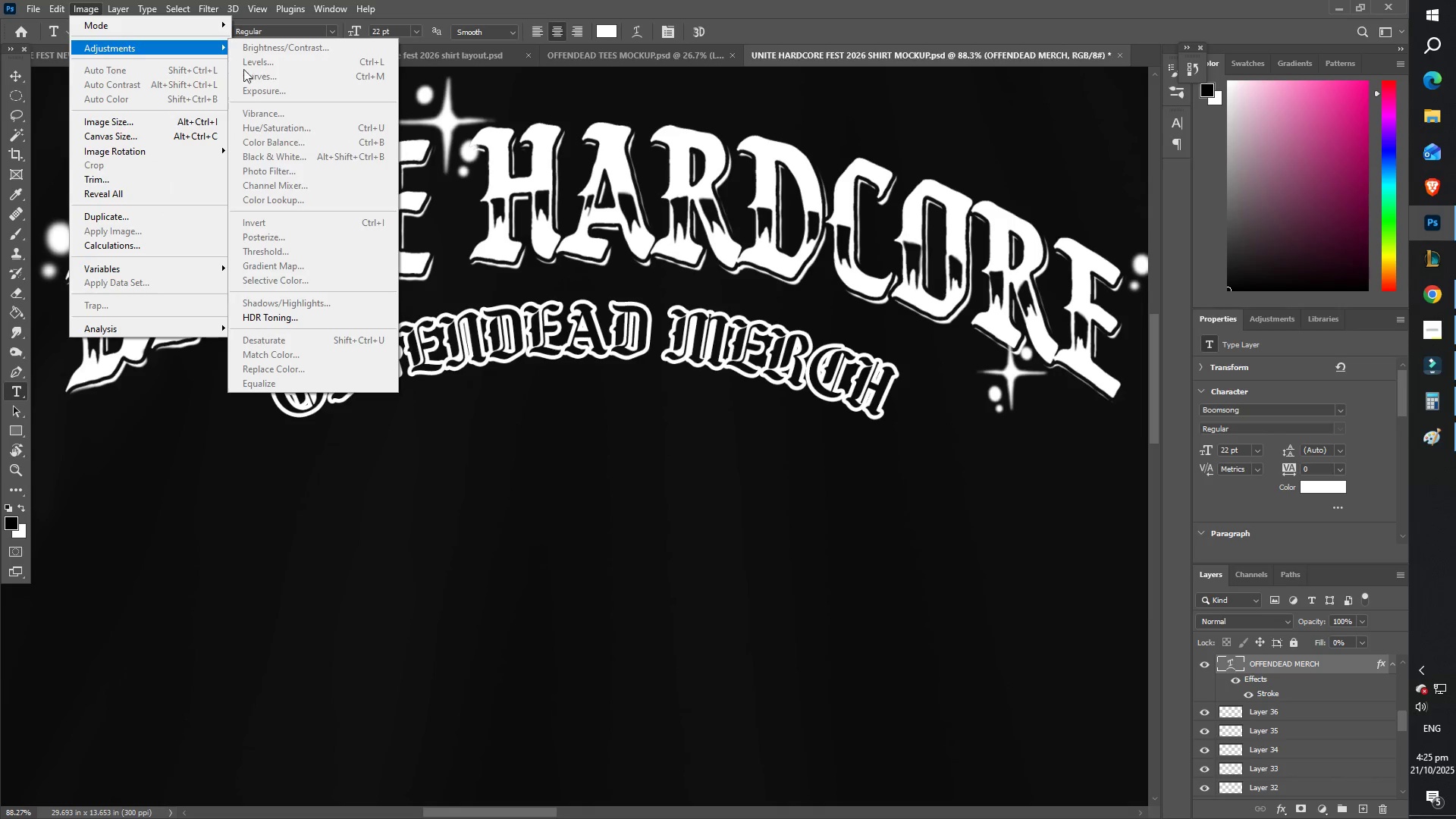 
wait(7.87)
 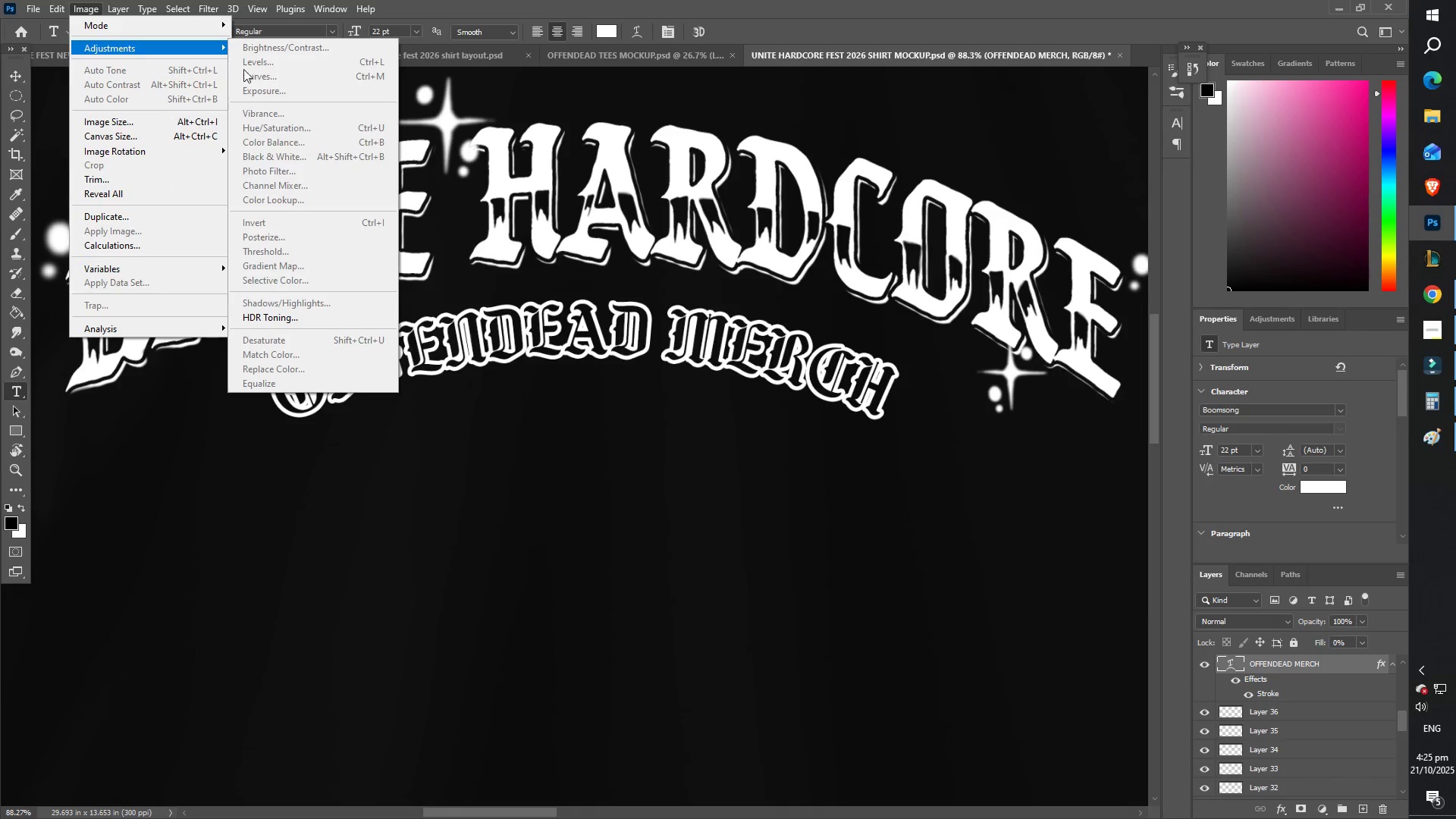 
left_click_drag(start_coordinate=[517, 460], to_coordinate=[513, 460])
 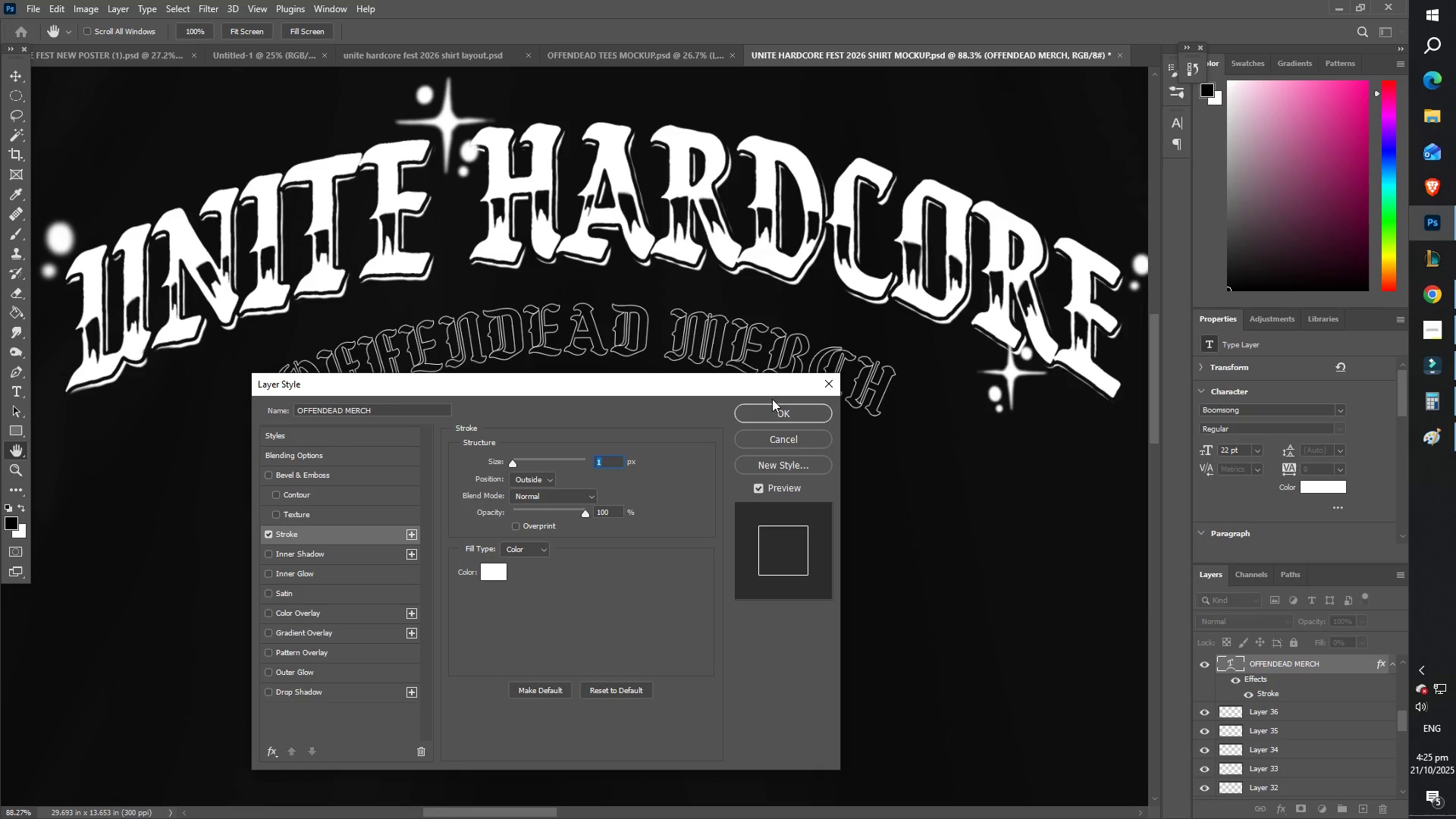 
left_click([780, 411])
 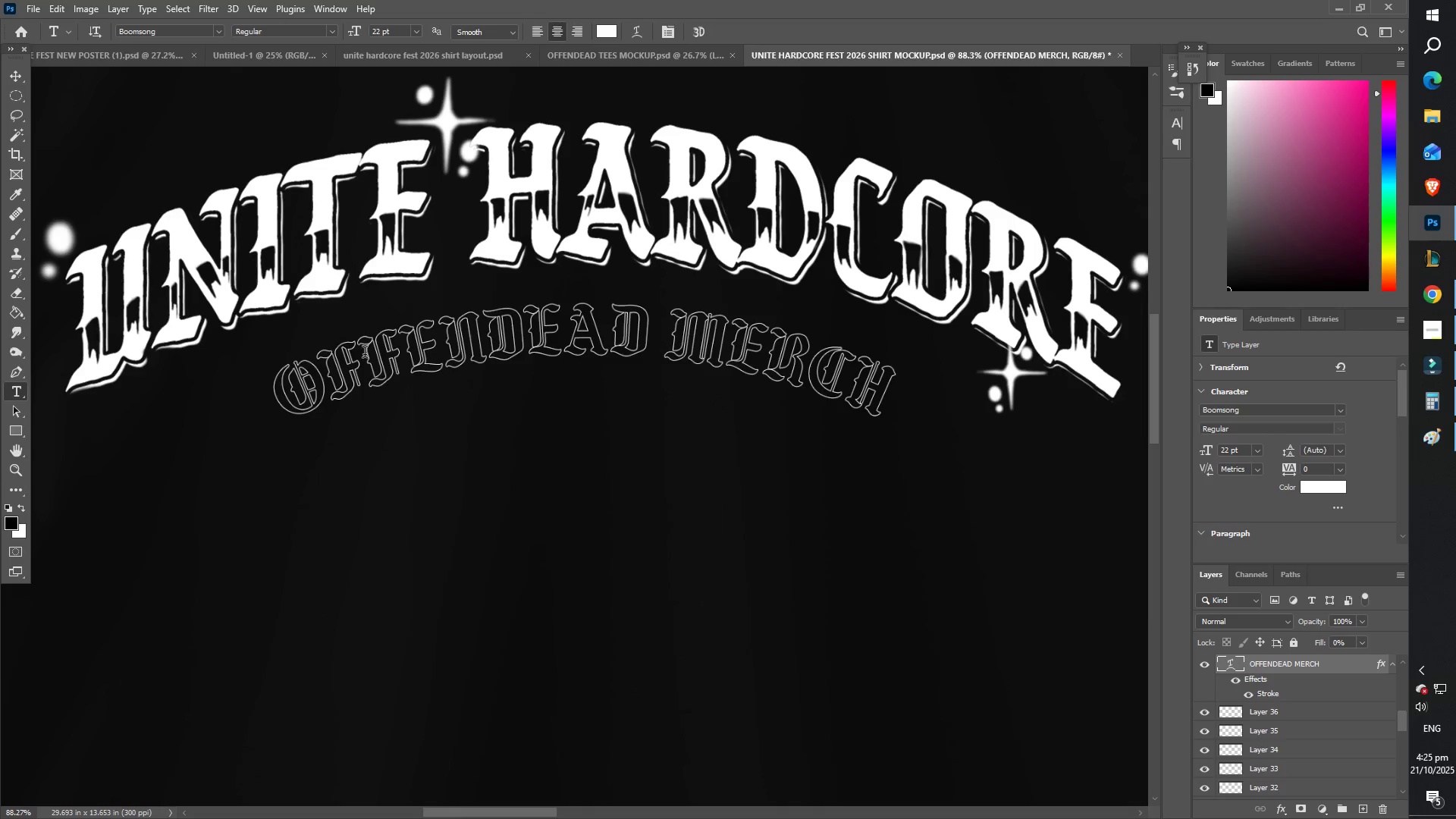 
type(ZZ)
 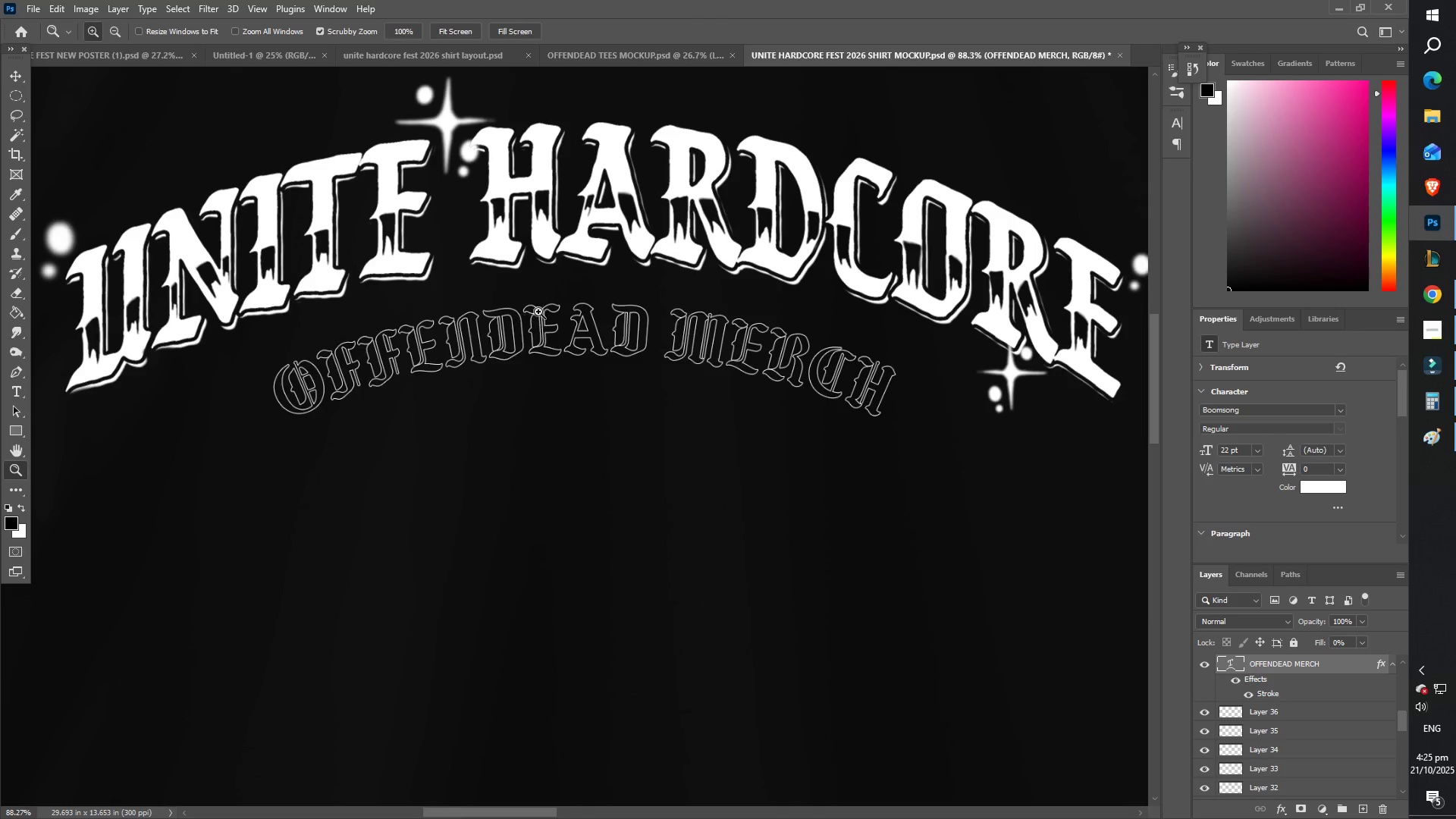 
left_click_drag(start_coordinate=[529, 306], to_coordinate=[465, 297])
 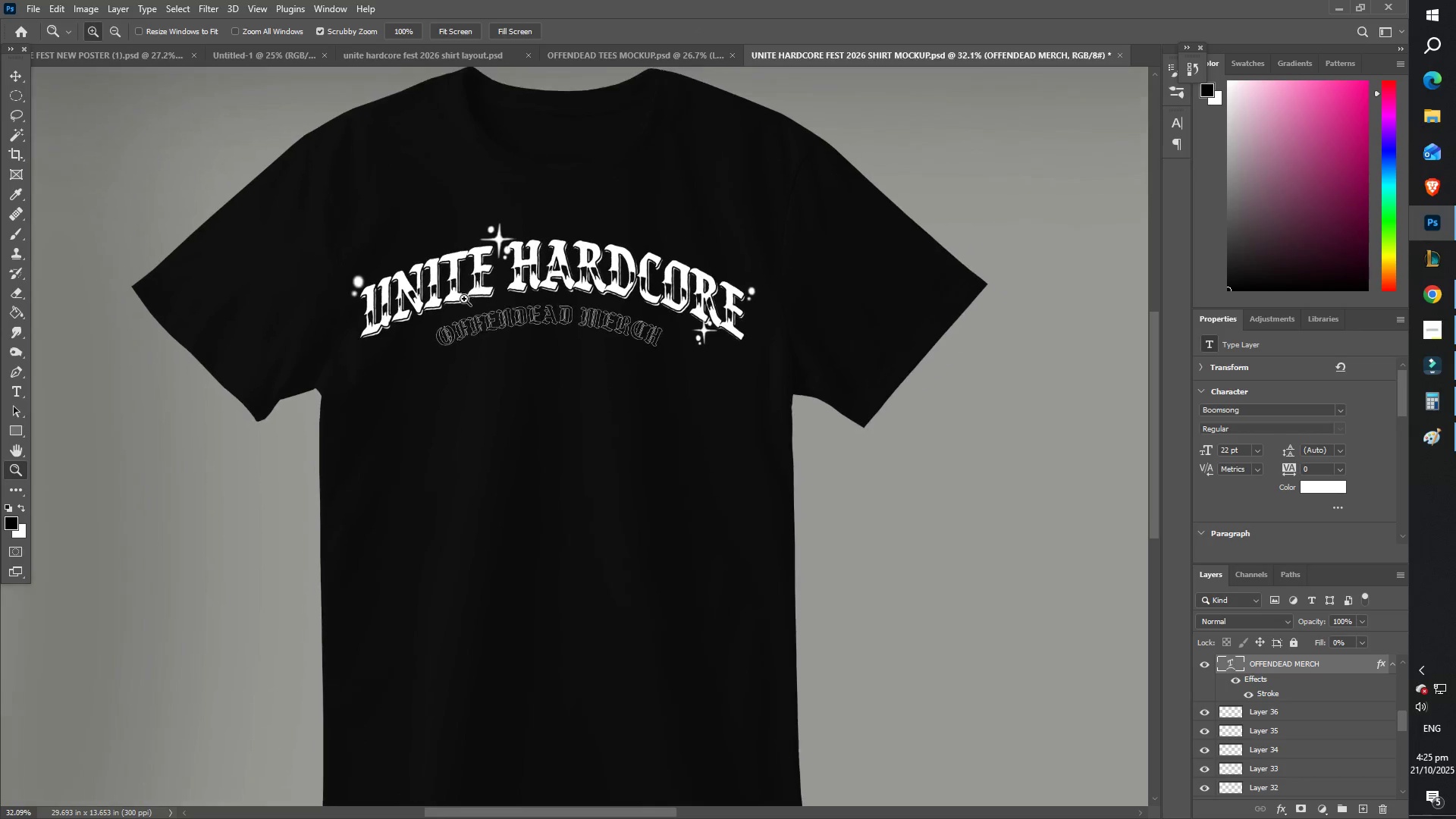 
key(Control+T)
 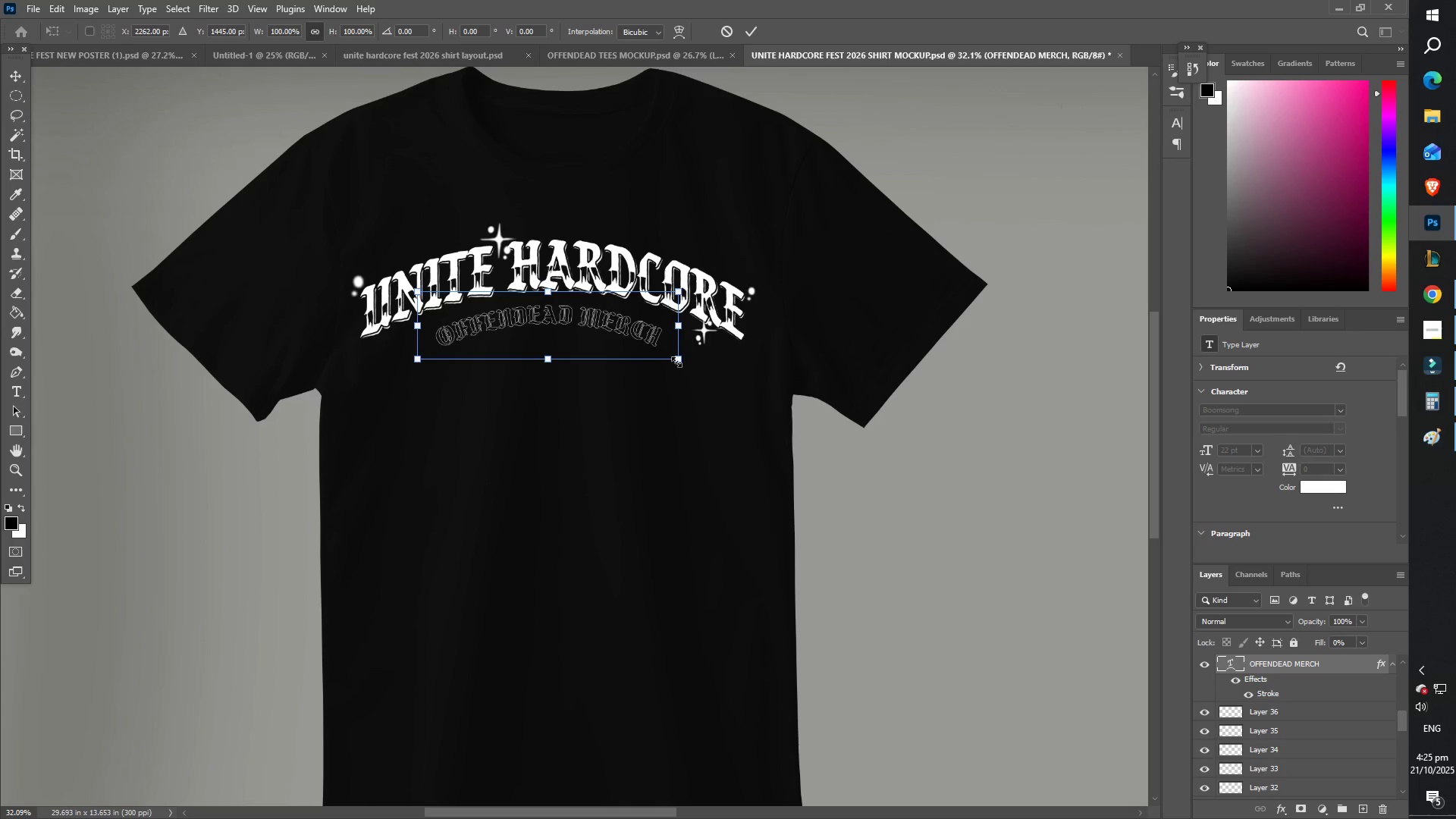 
left_click_drag(start_coordinate=[676, 357], to_coordinate=[789, 441])
 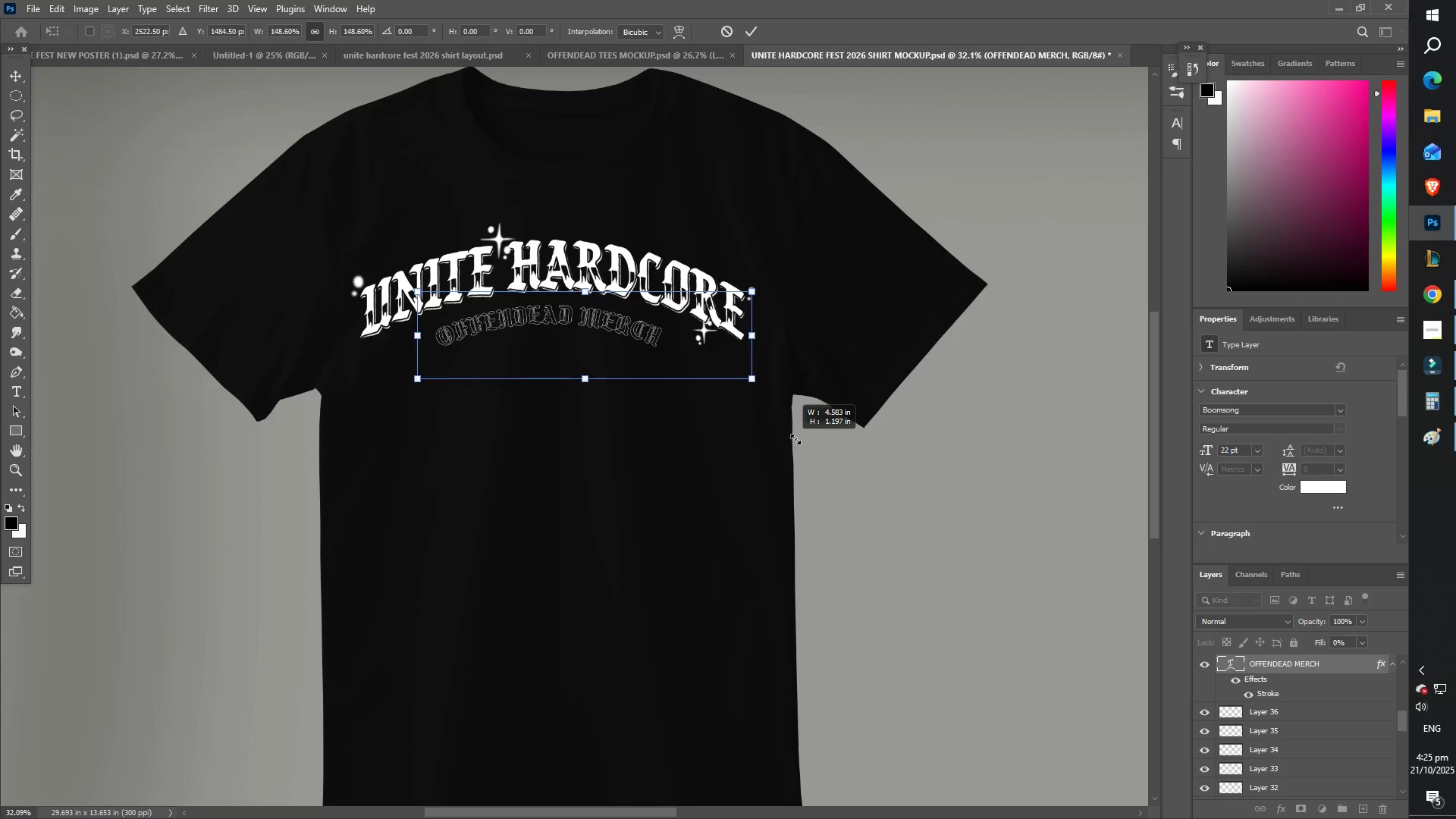 
key(Enter)
 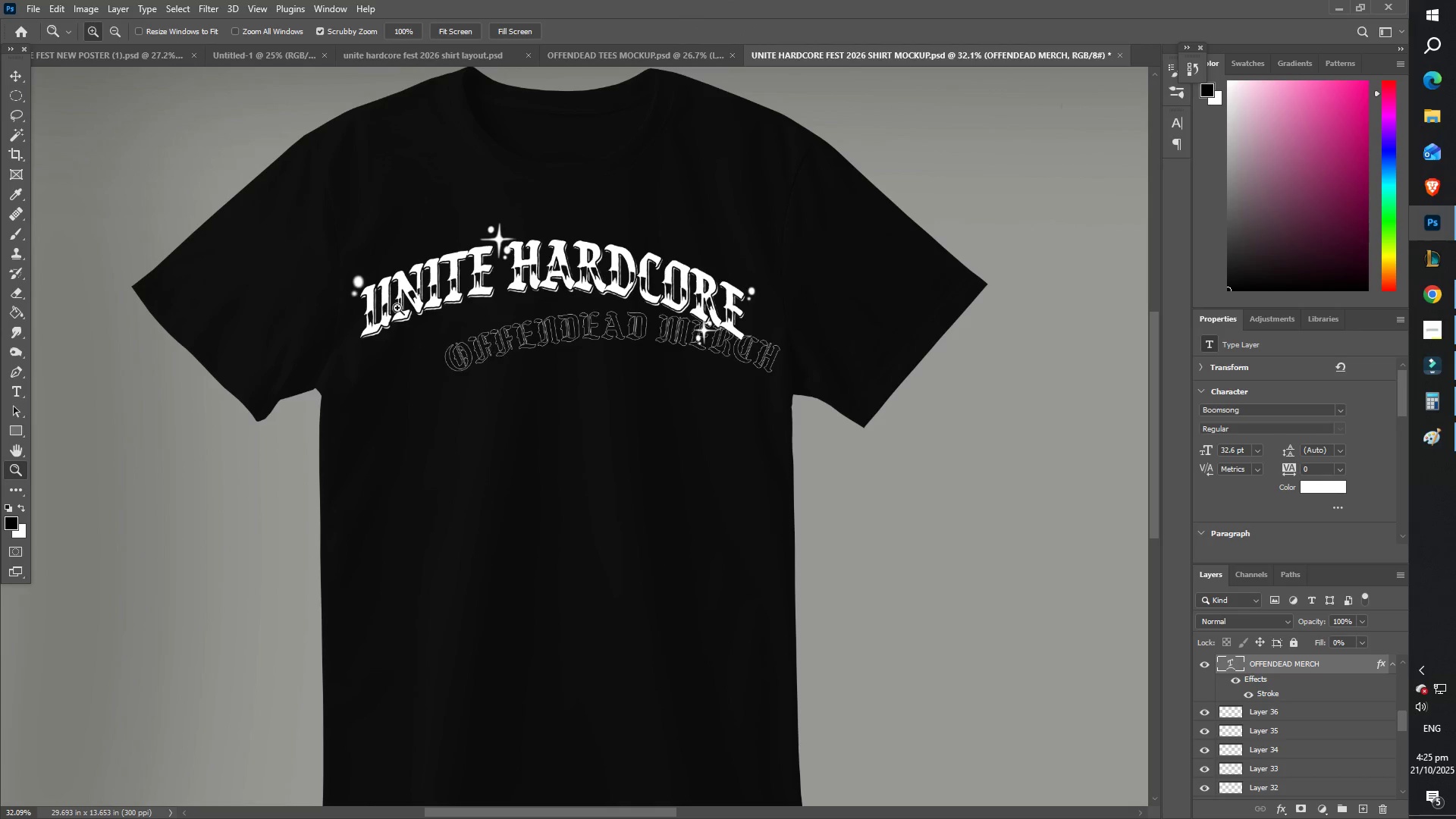 
left_click_drag(start_coordinate=[469, 336], to_coordinate=[412, 325])
 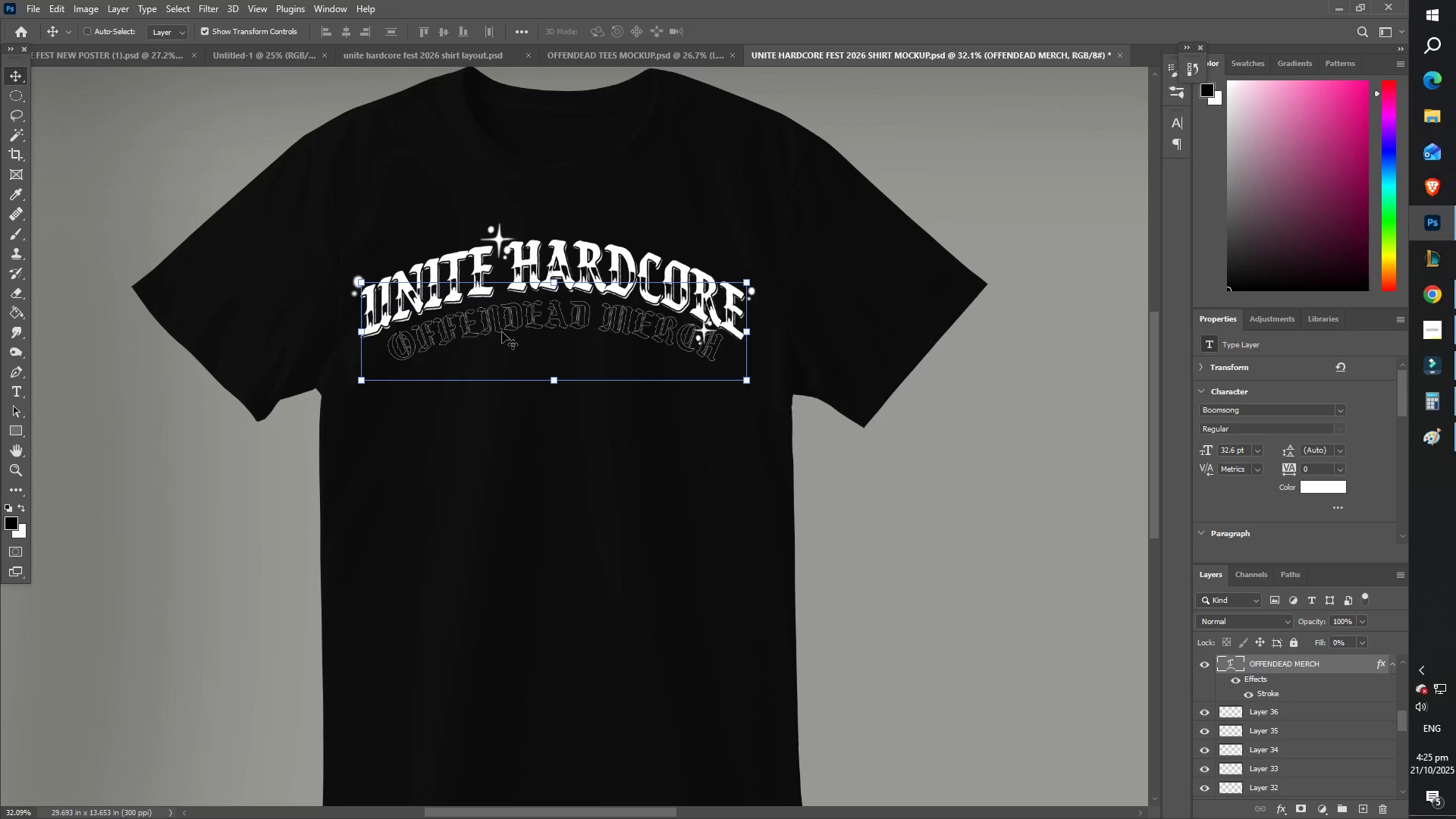 
left_click_drag(start_coordinate=[502, 331], to_coordinate=[498, 337])
 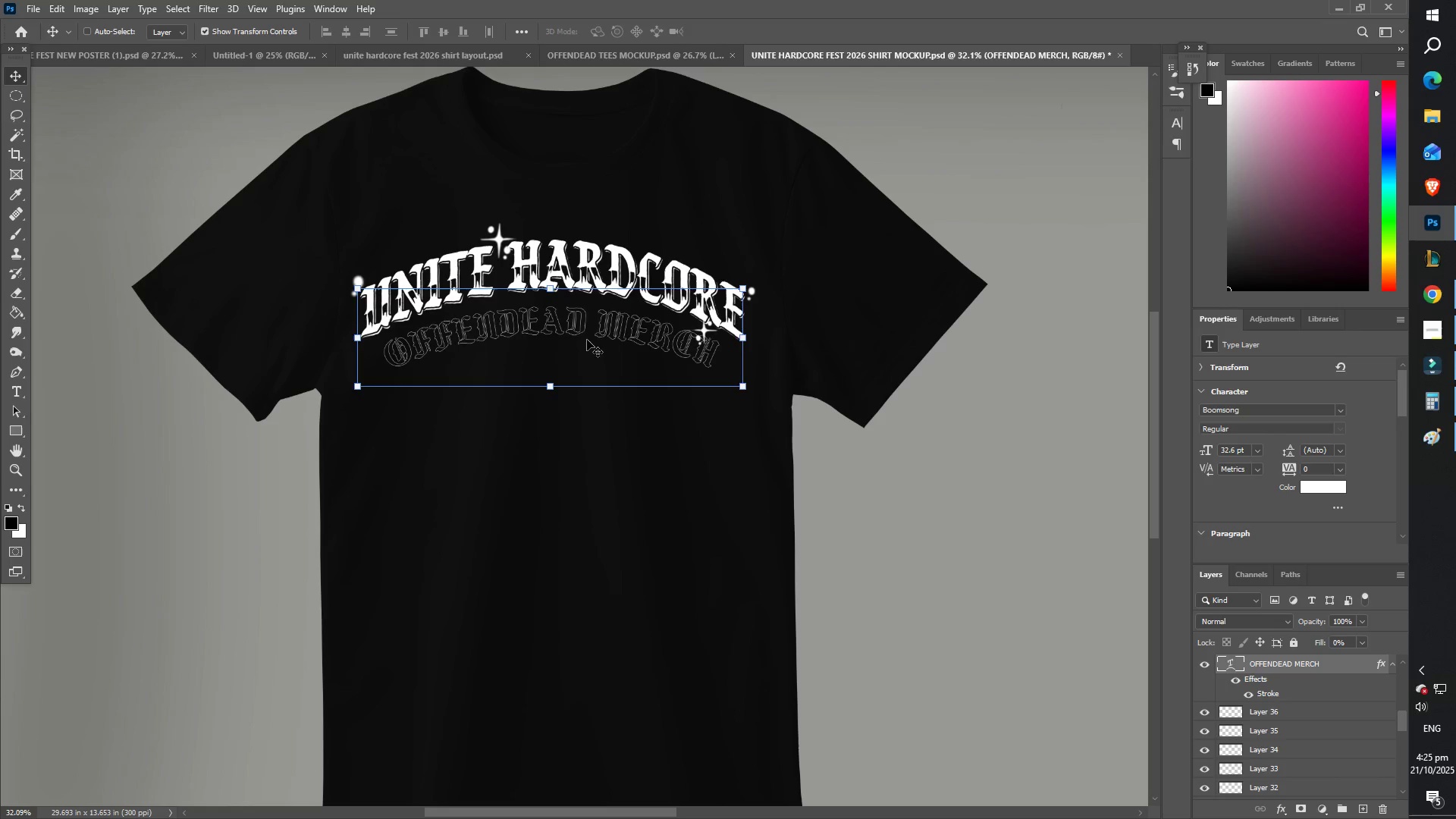 
type(ZZ)
 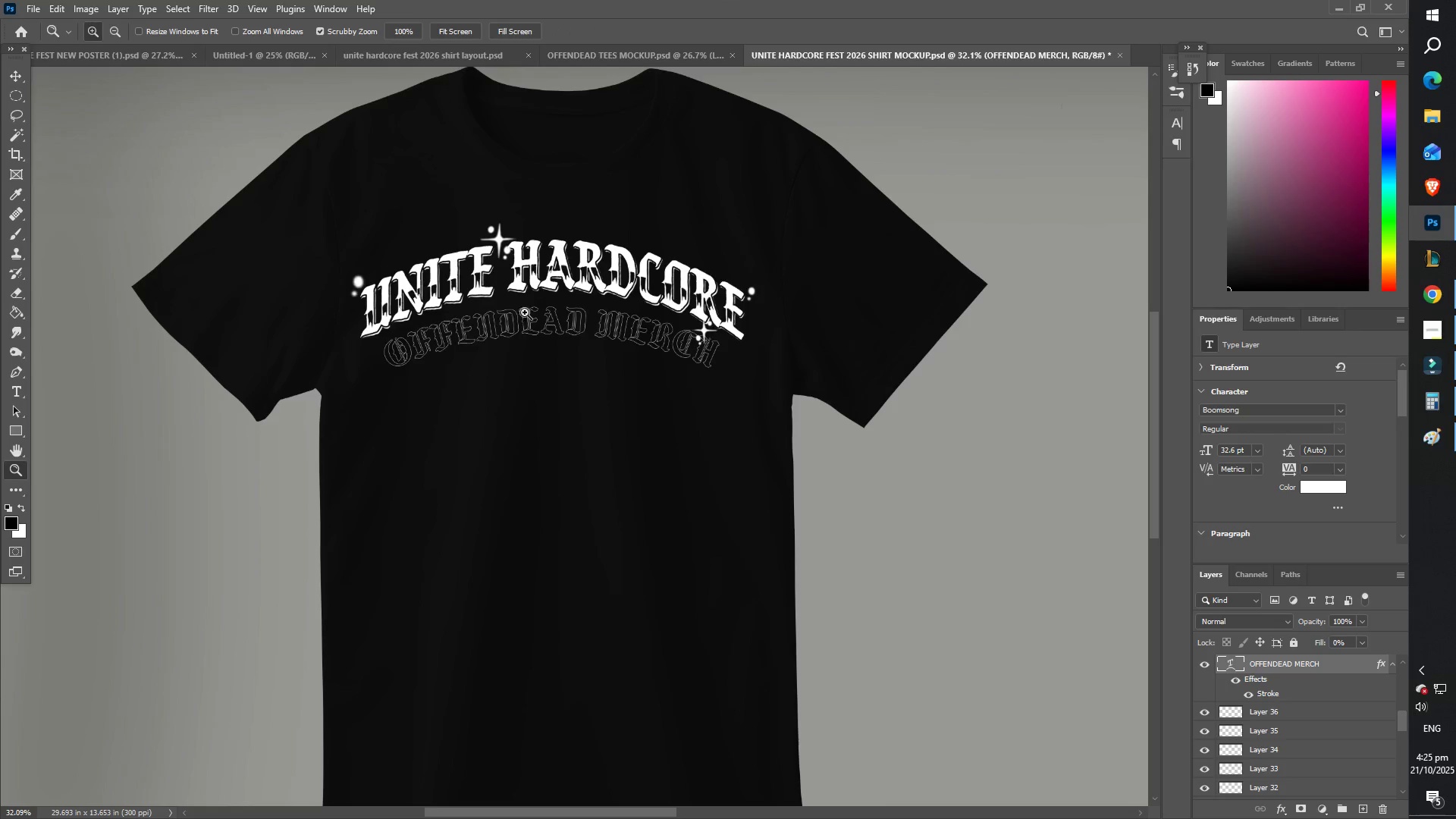 
left_click_drag(start_coordinate=[538, 311], to_coordinate=[602, 291])
 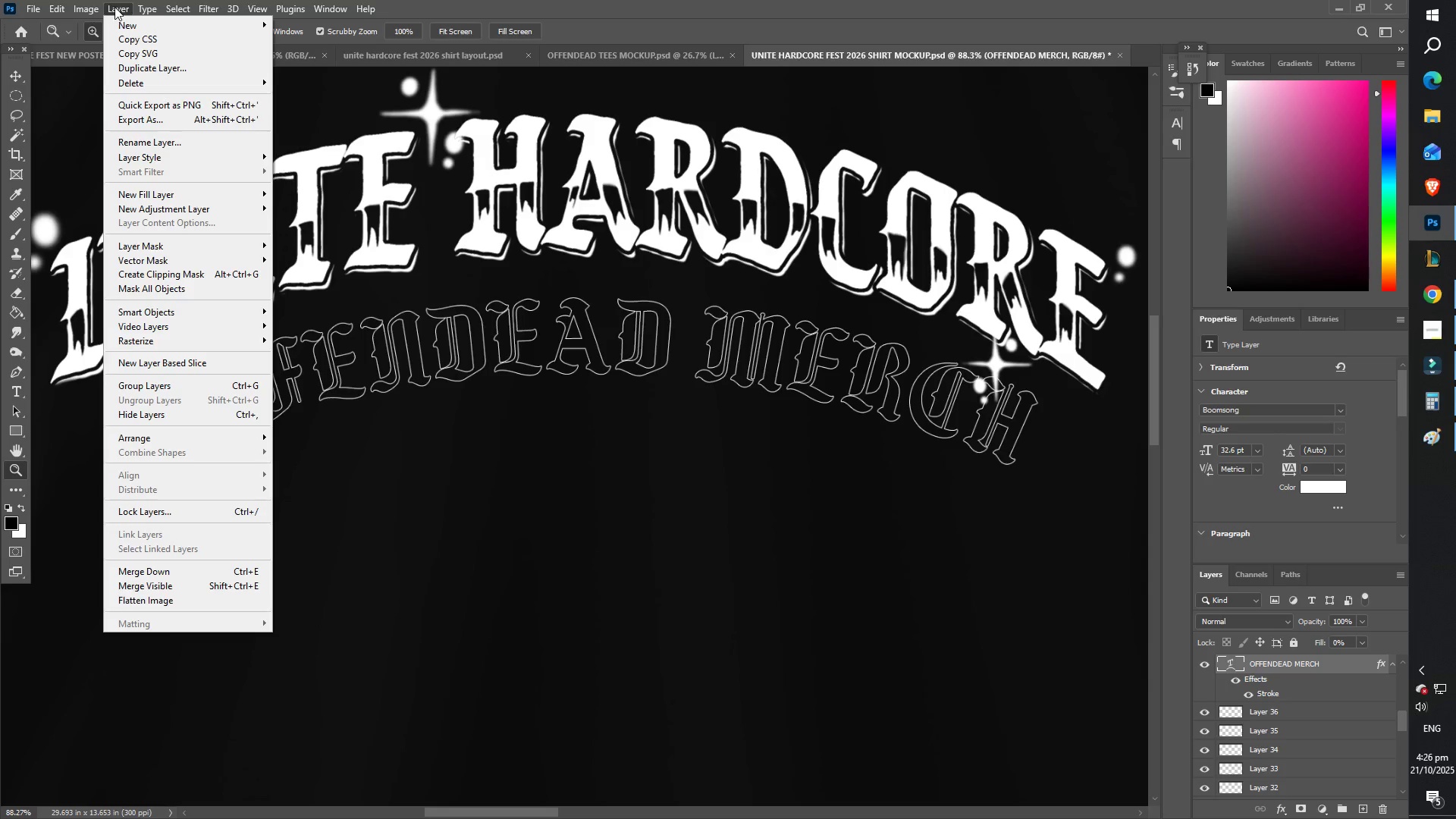 
left_click([198, 155])
 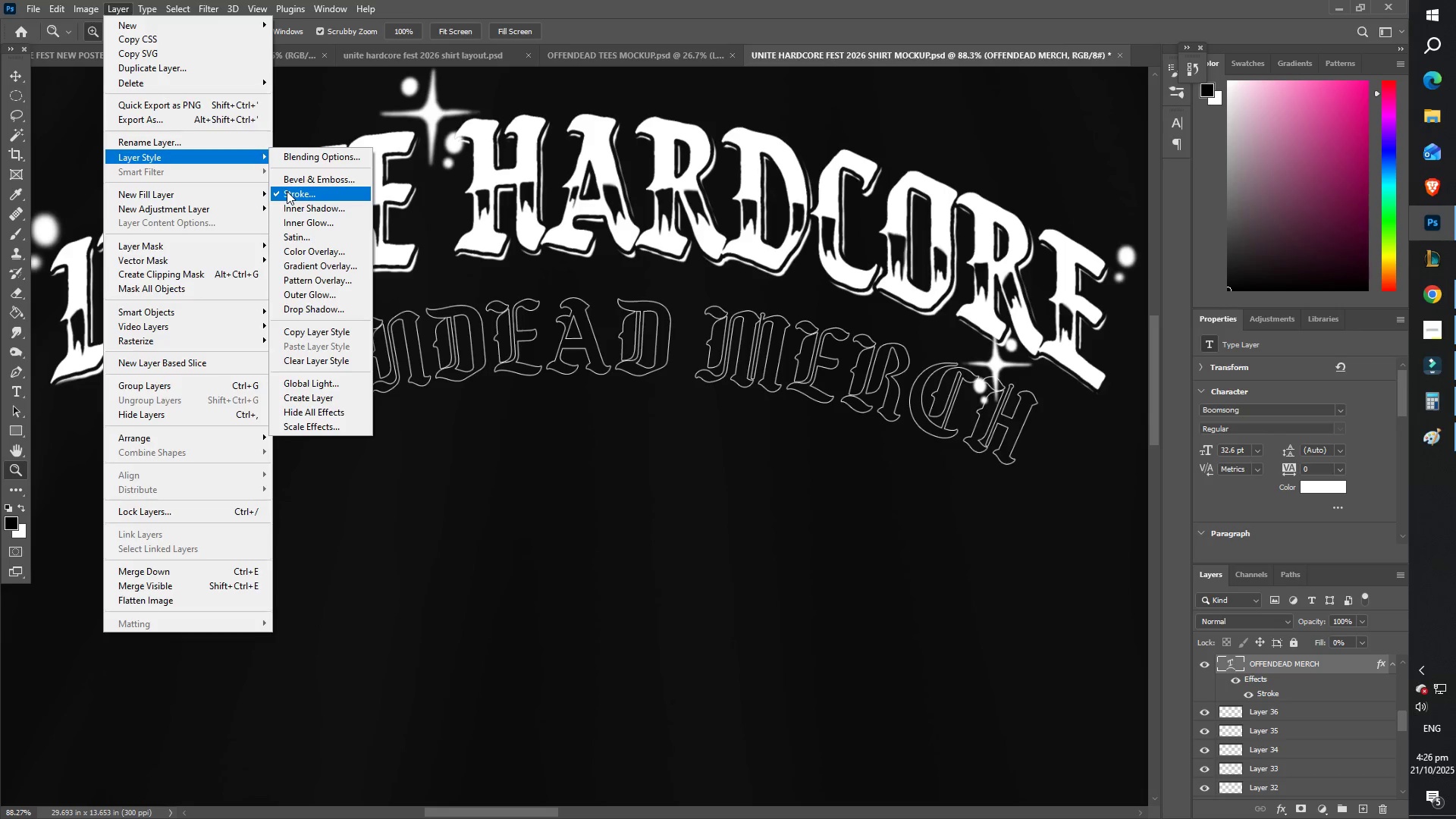 
left_click([287, 191])
 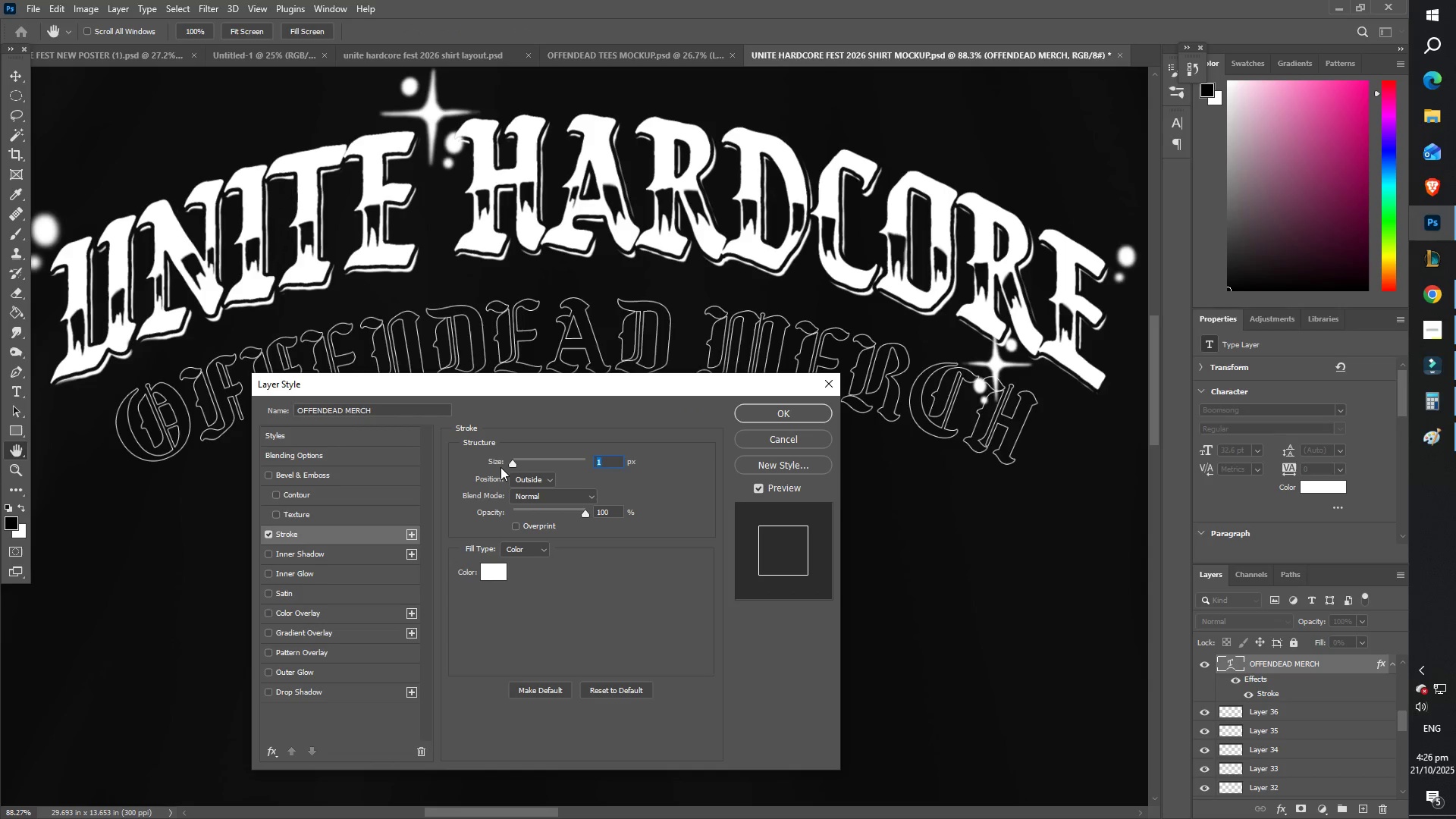 
key(3)
 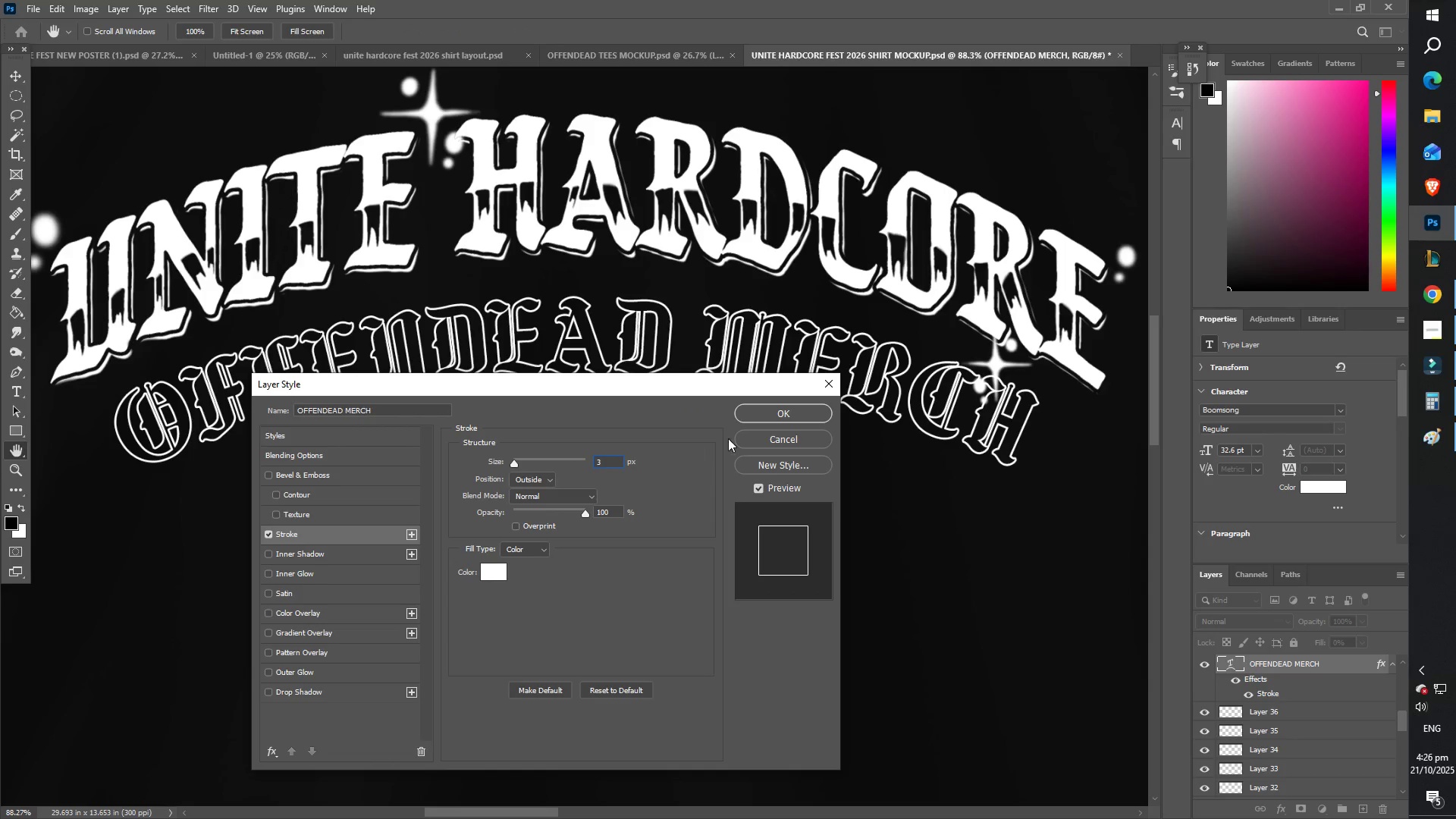 
left_click([766, 416])
 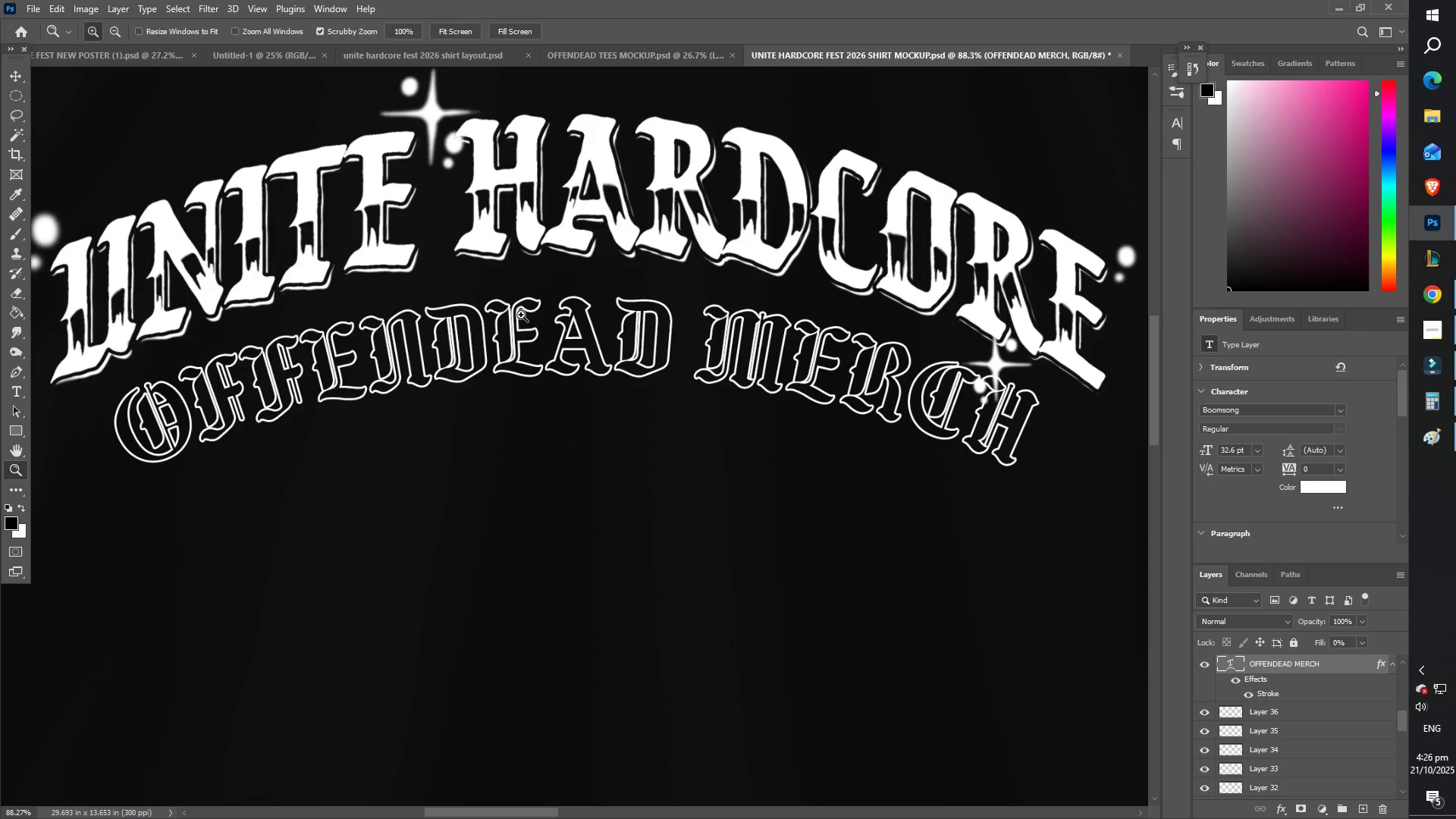 
type(ZZ)
 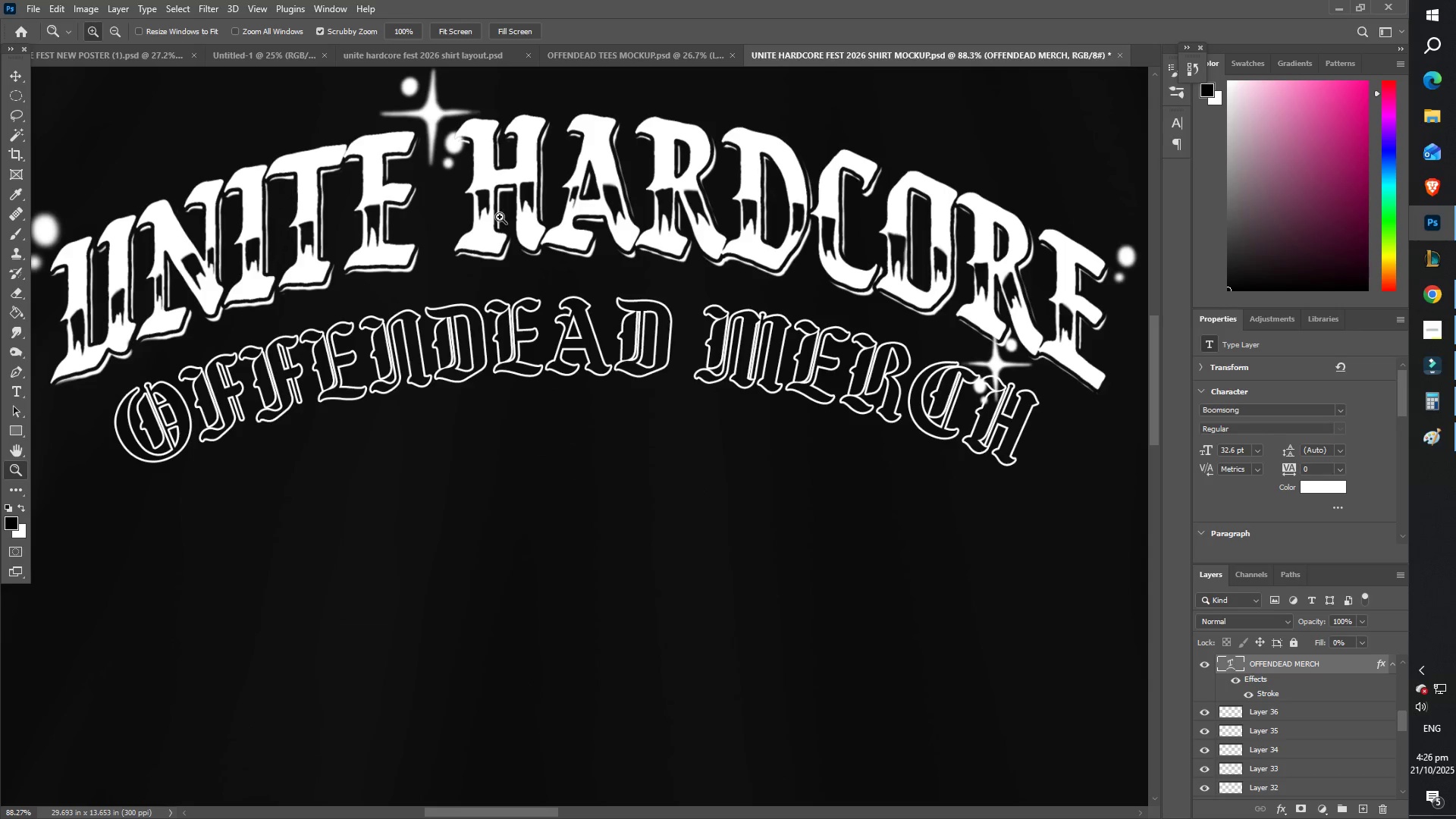 
left_click_drag(start_coordinate=[495, 217], to_coordinate=[370, 231])
 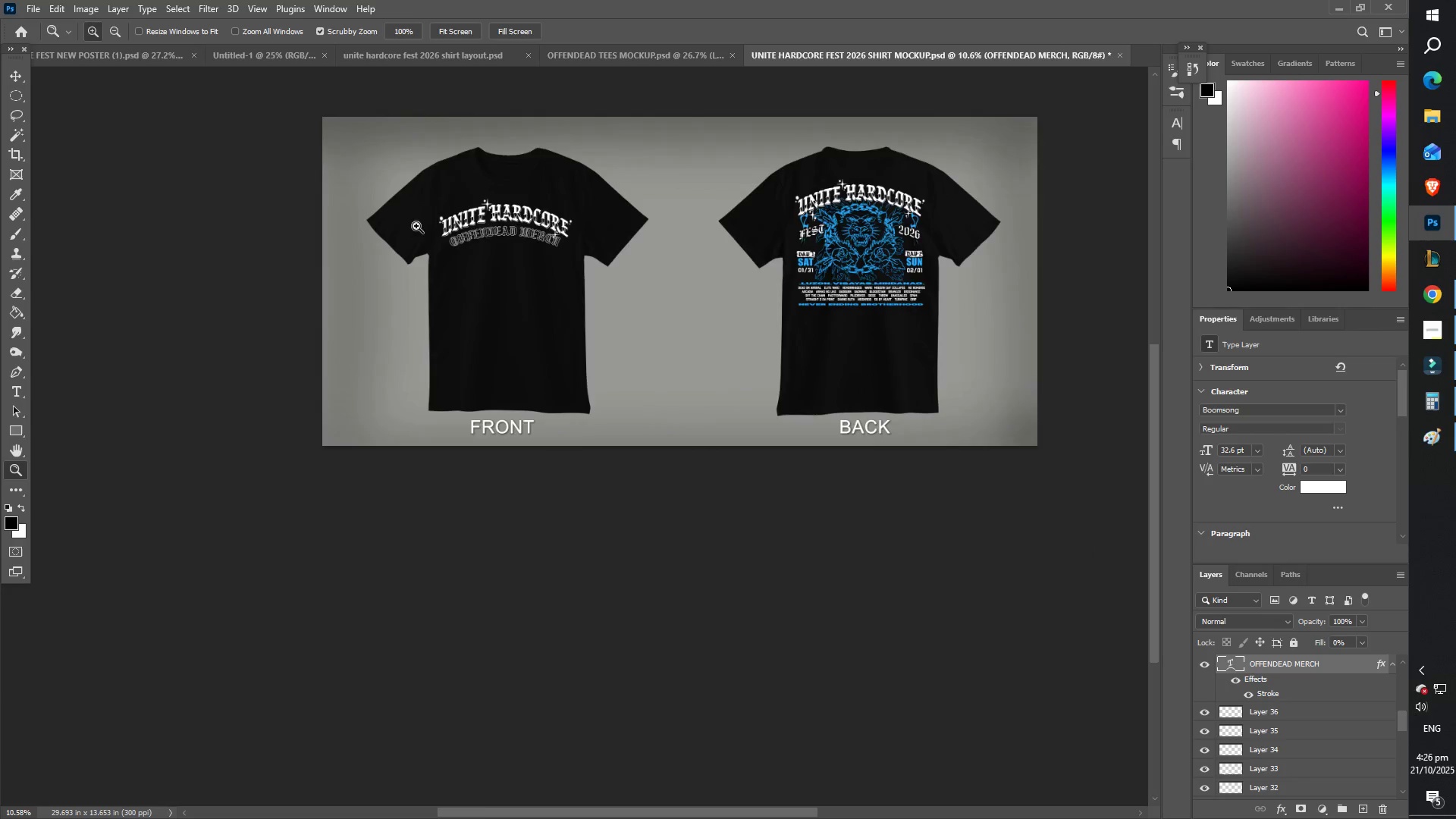 
left_click_drag(start_coordinate=[444, 224], to_coordinate=[535, 221])
 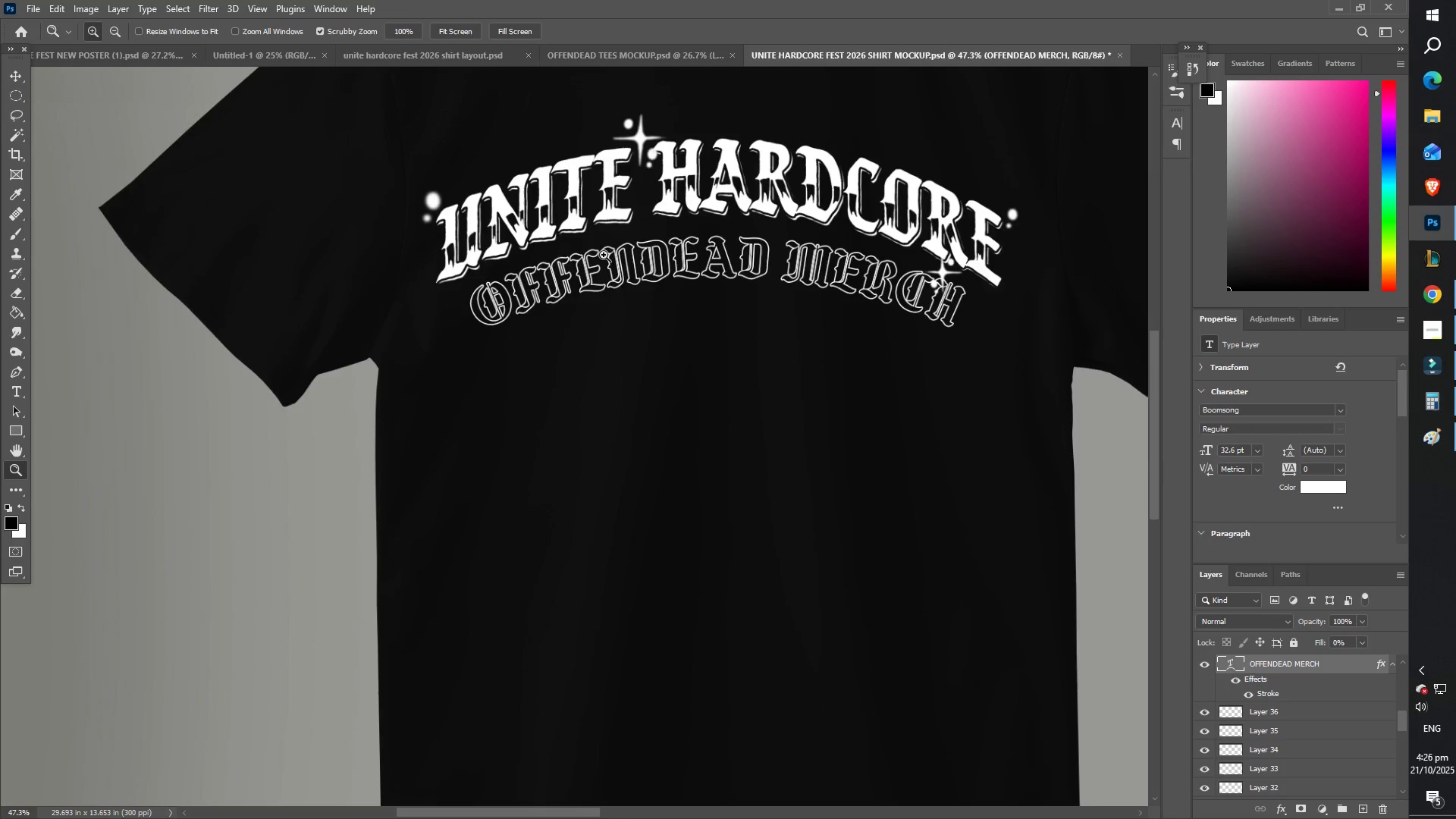 
hold_key(key=Space, duration=0.43)
 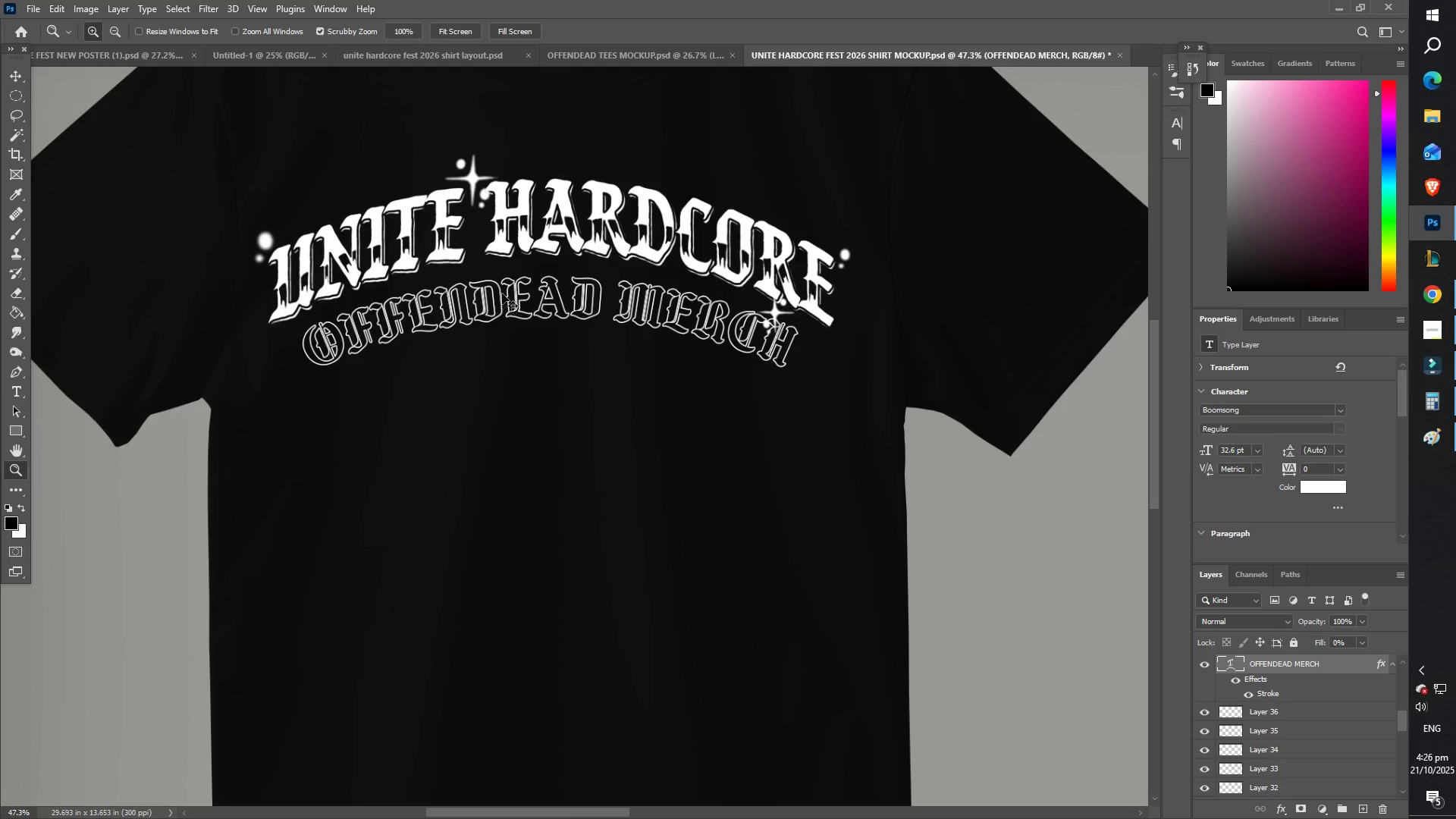 
left_click_drag(start_coordinate=[541, 273], to_coordinate=[374, 313])
 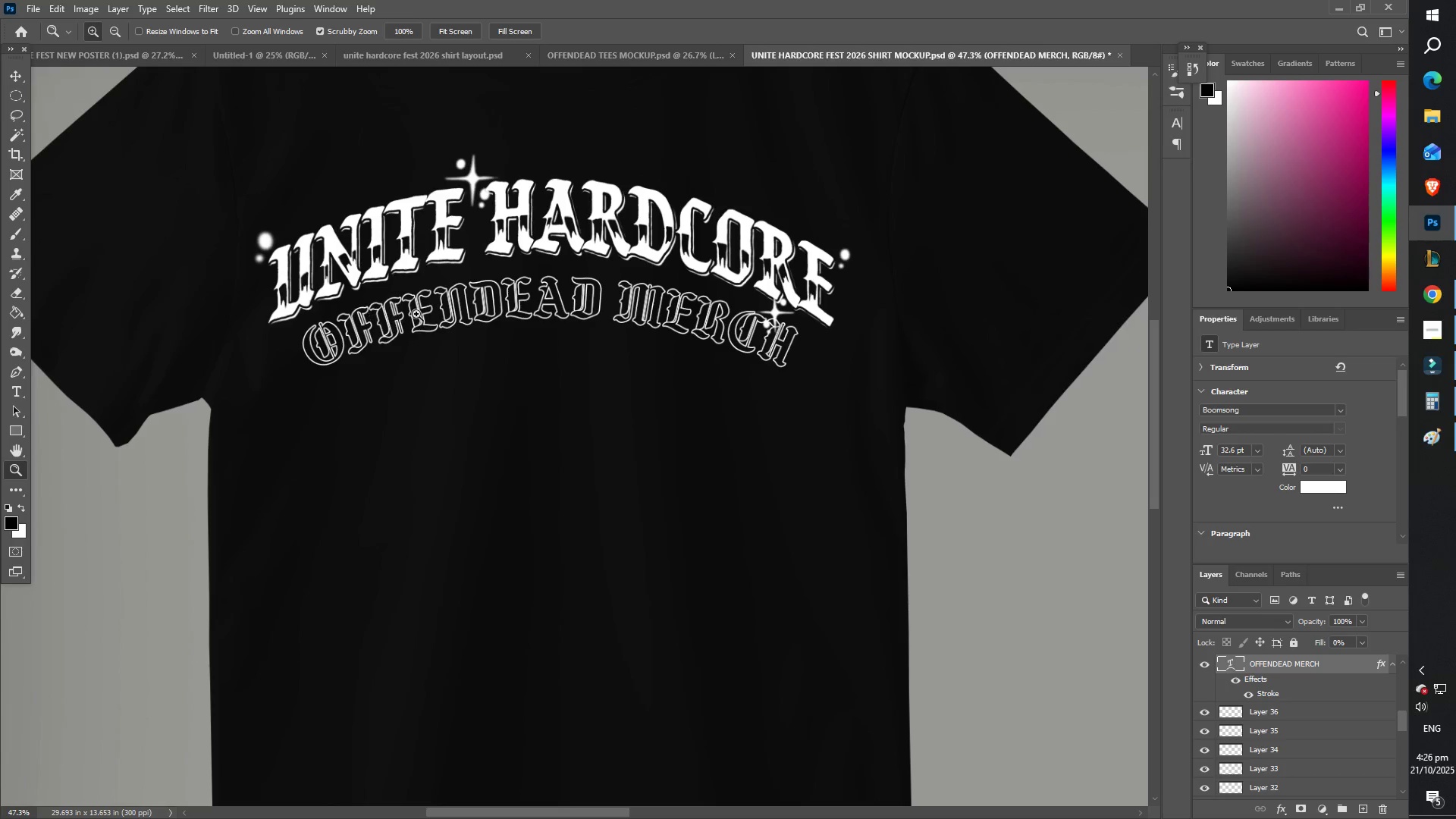 
key(Control+T)
 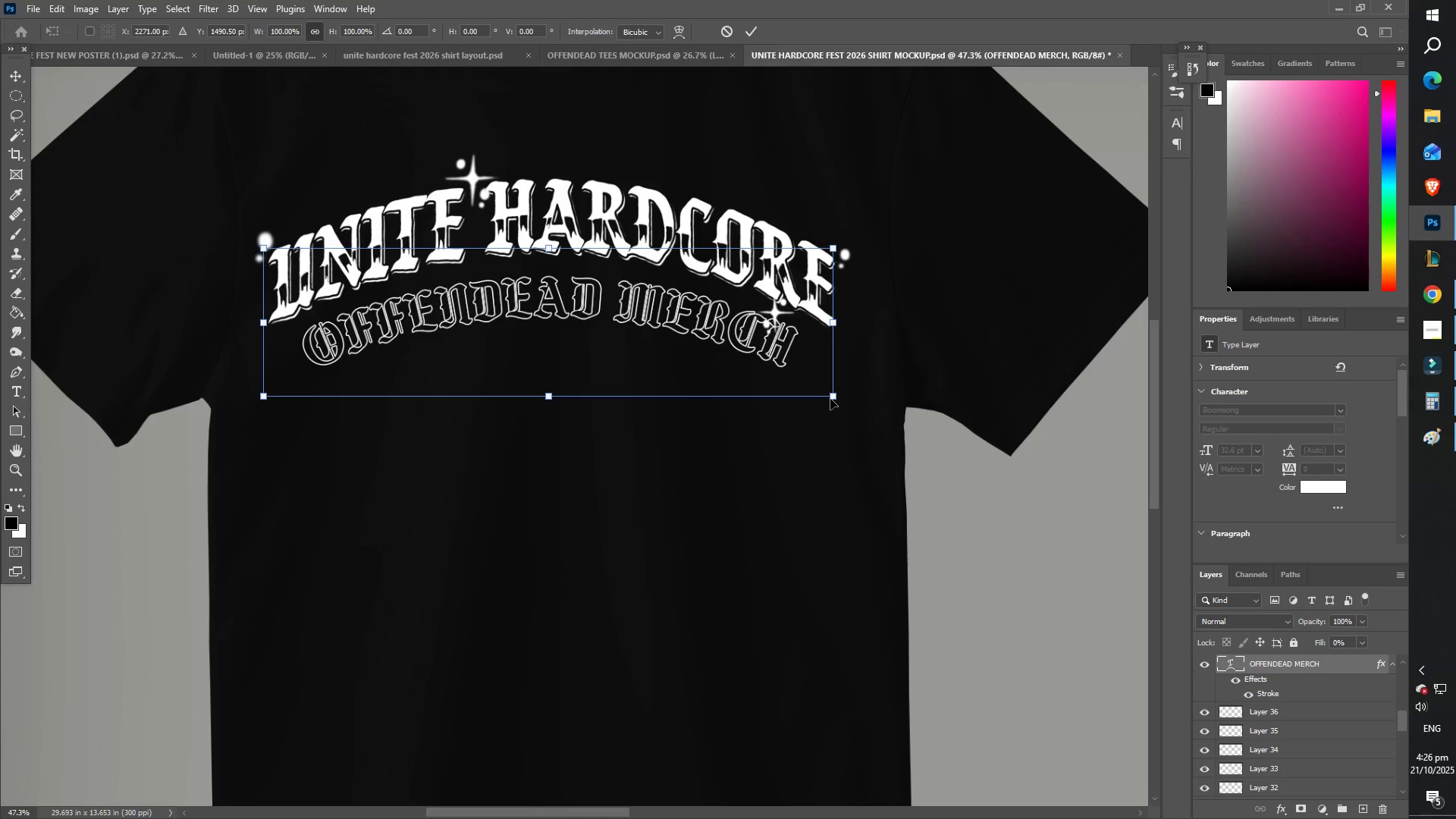 
left_click_drag(start_coordinate=[836, 394], to_coordinate=[786, 373])
 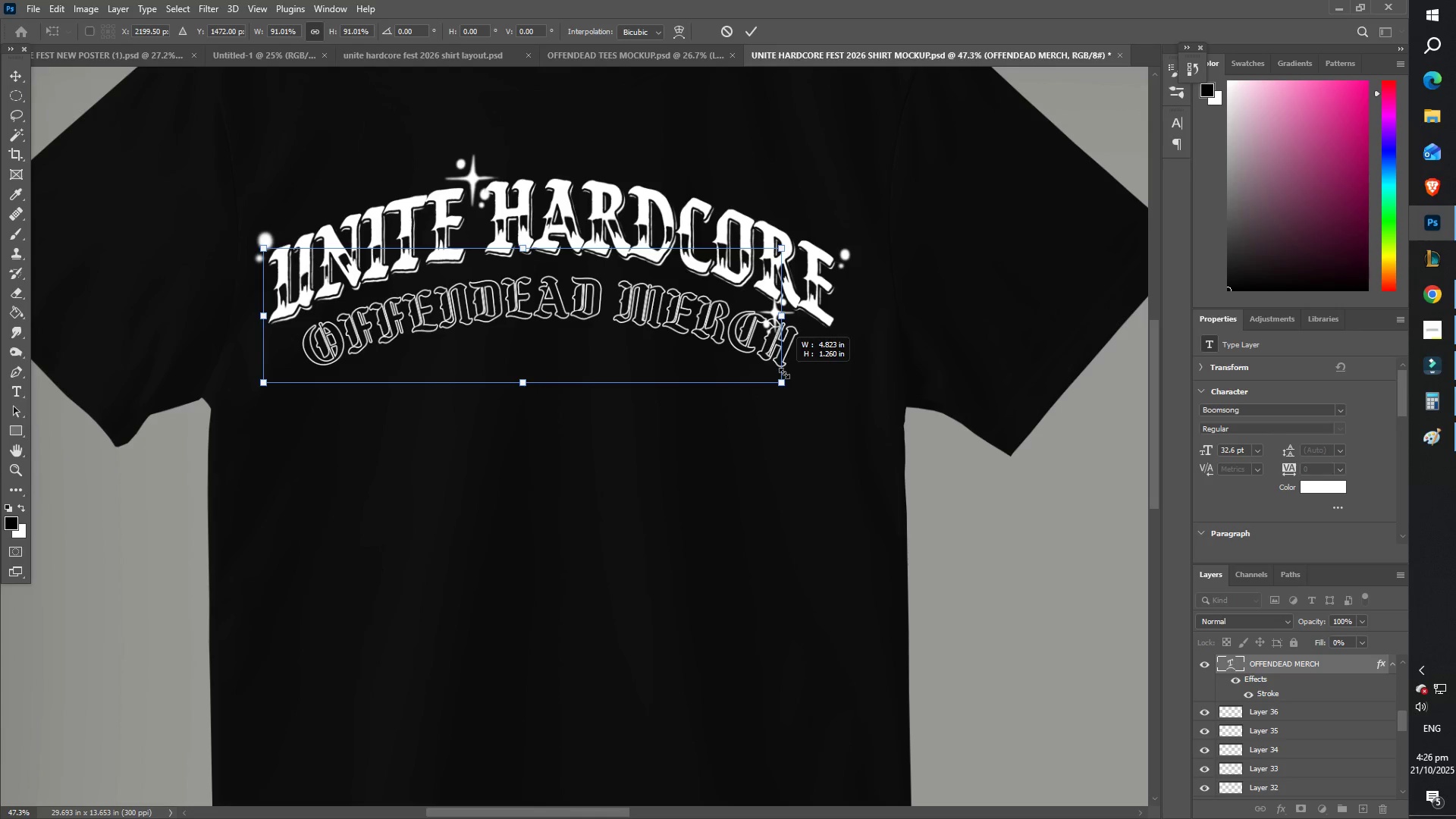 
key(Enter)
 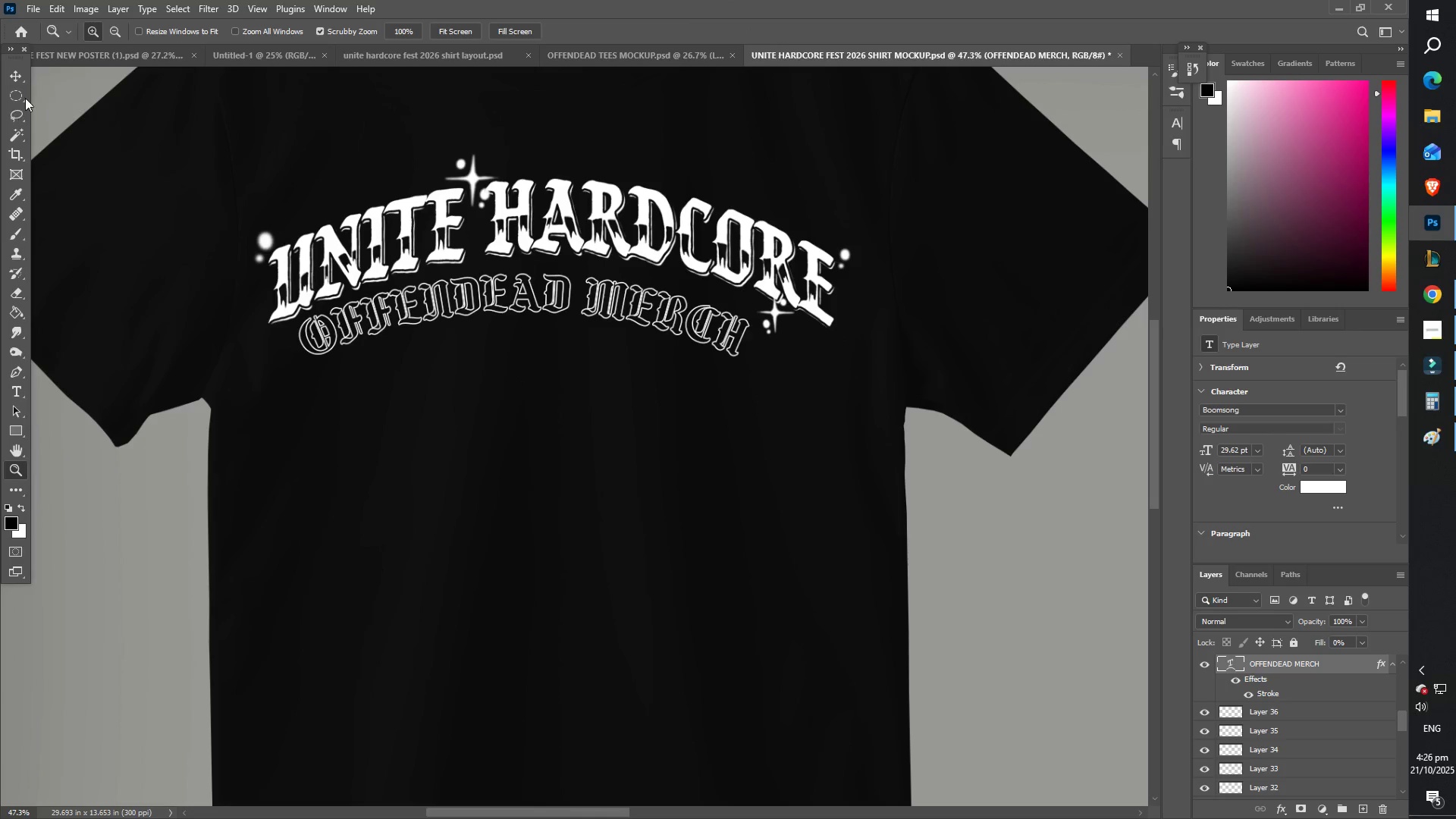 
left_click_drag(start_coordinate=[452, 307], to_coordinate=[471, 301])
 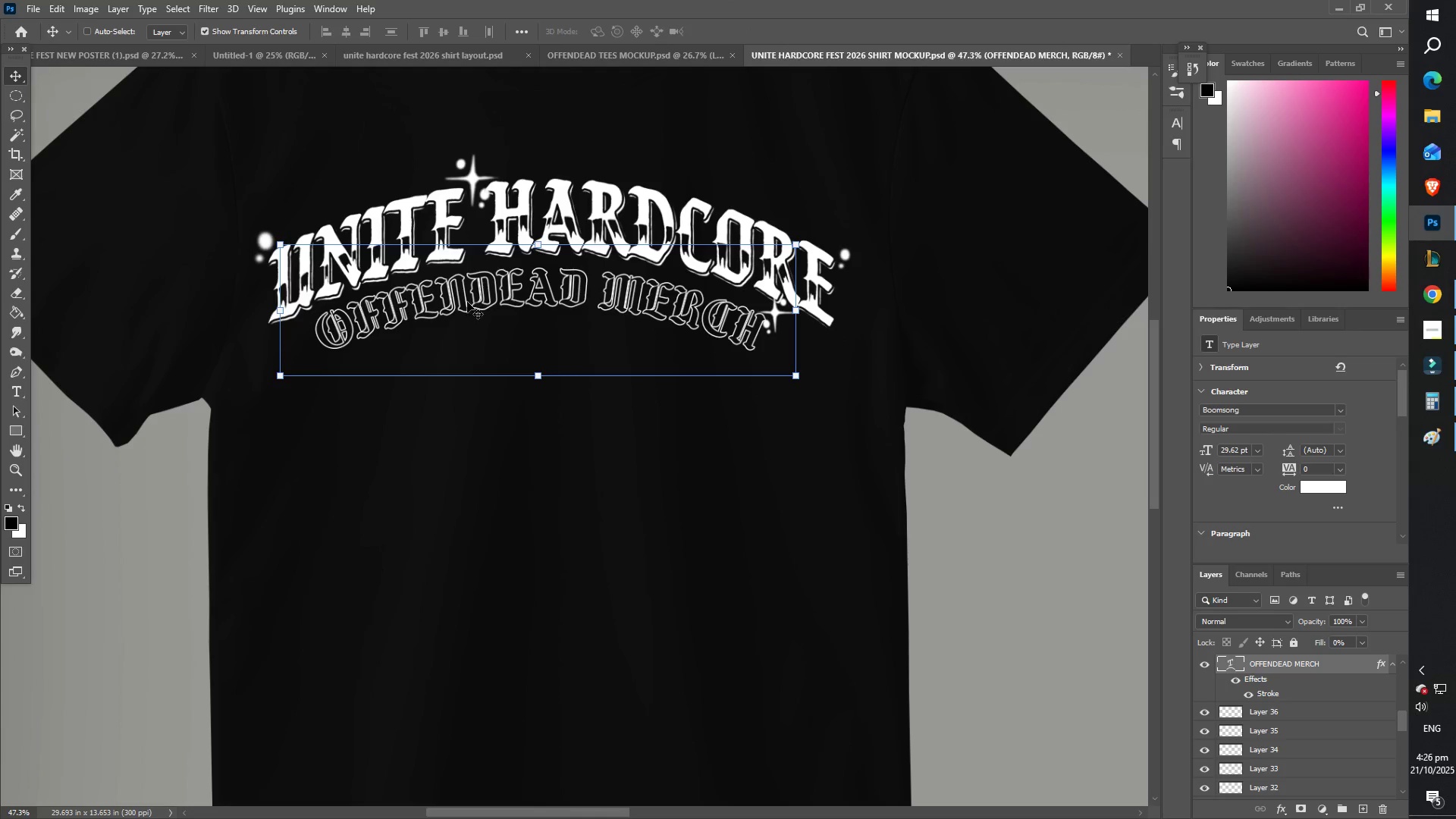 
key(T)
 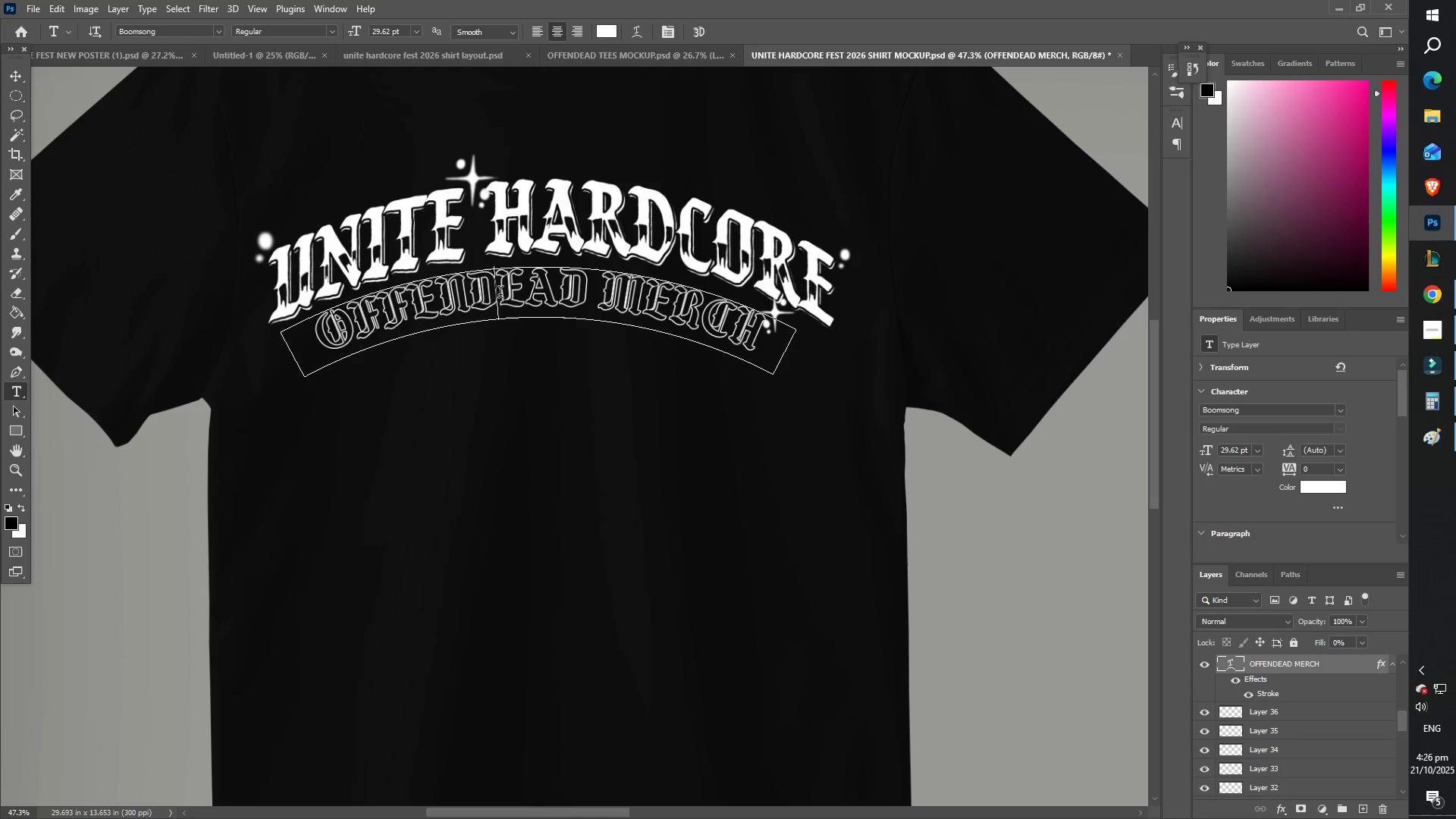 
key(Control+ControlLeft)
 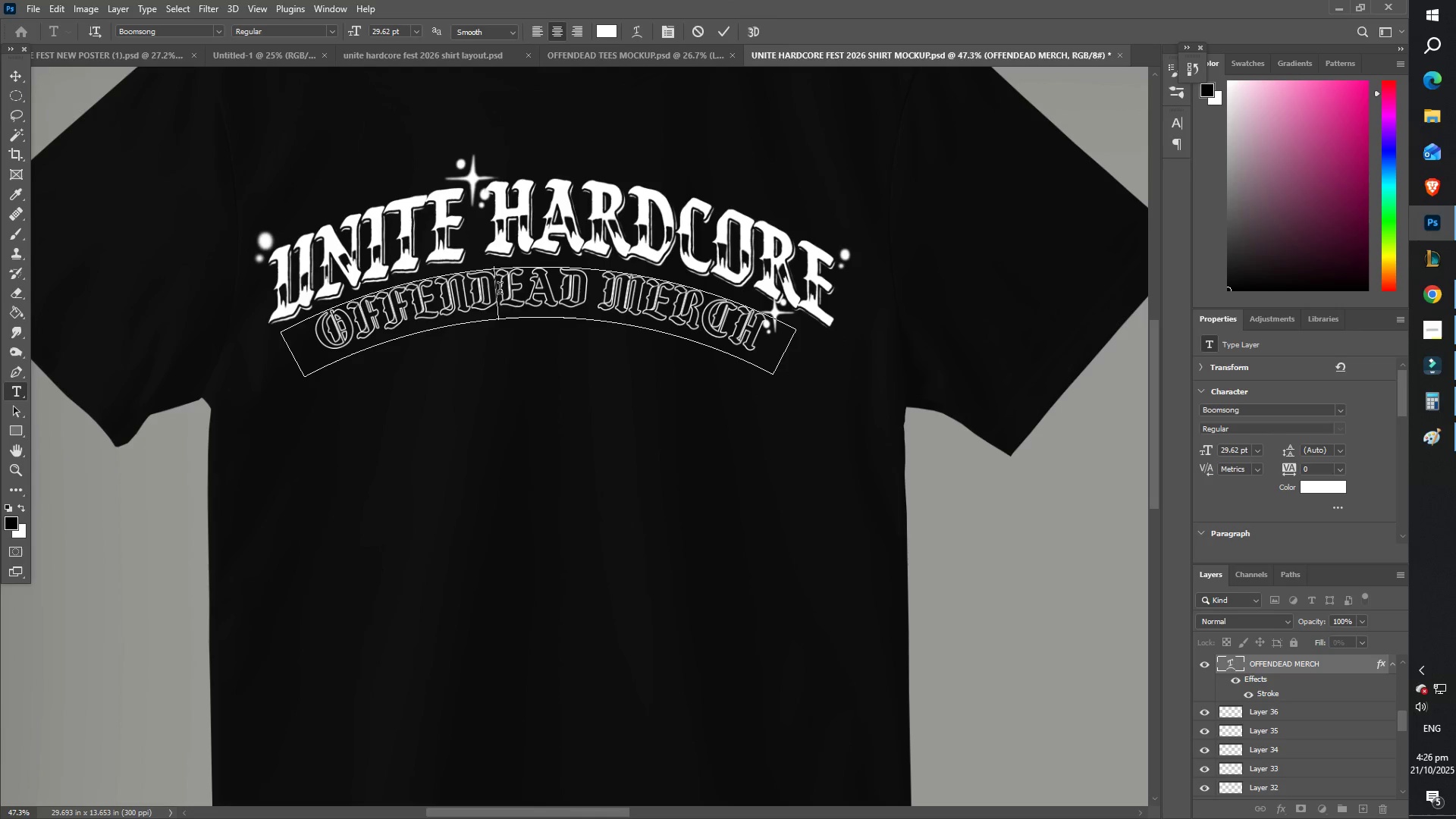 
key(Control+A)
 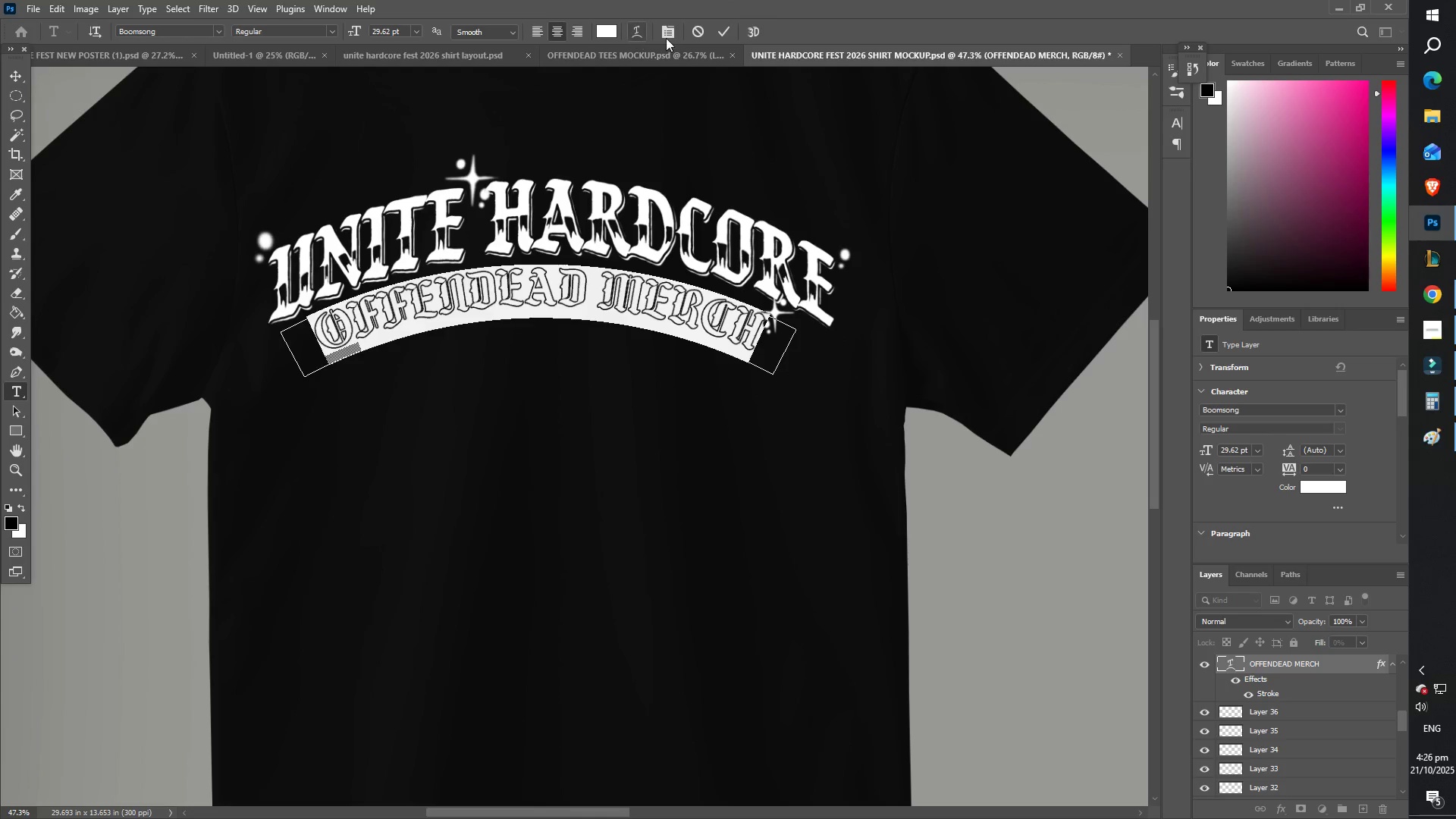 
left_click([638, 30])
 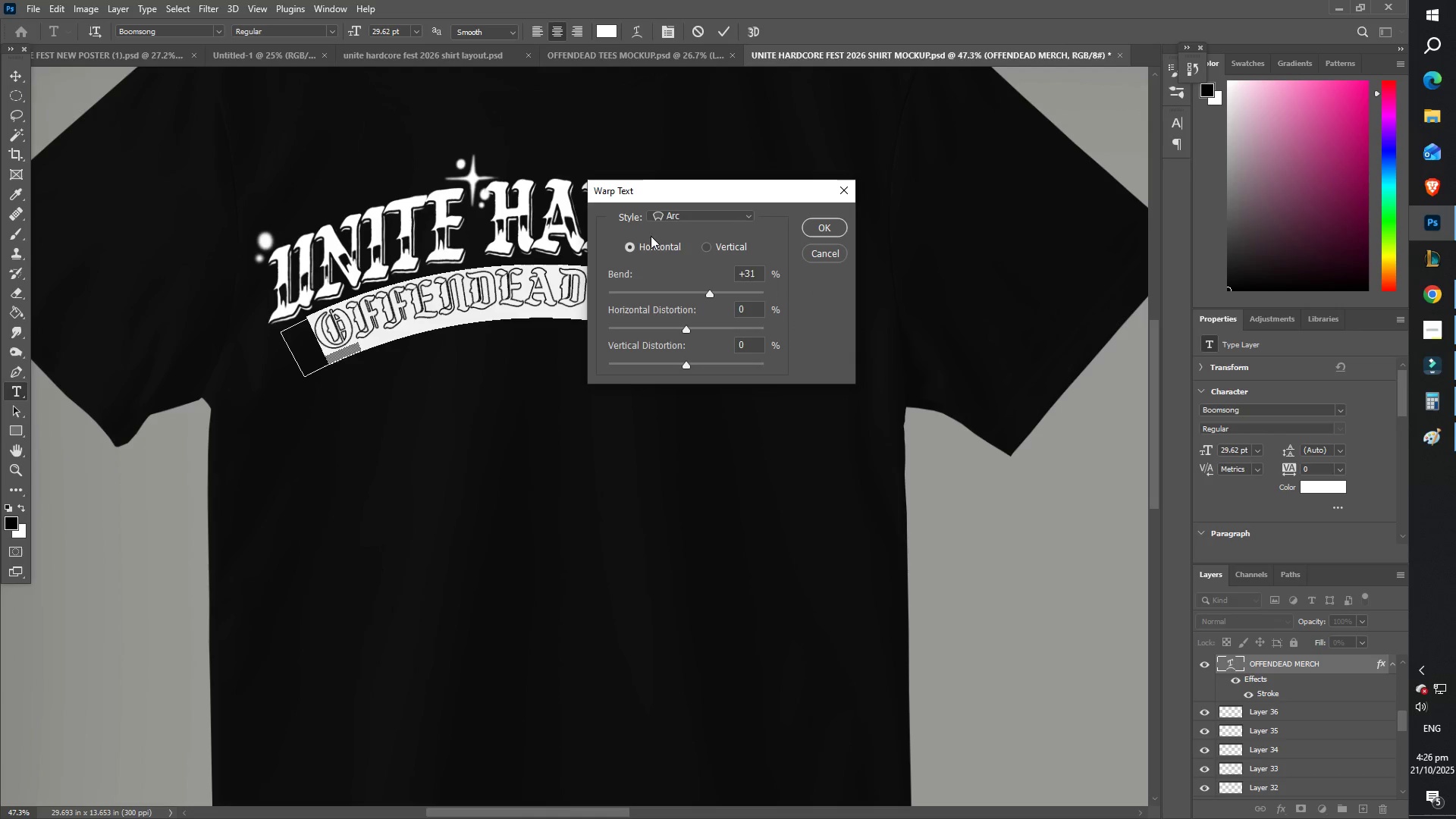 
left_click([676, 216])
 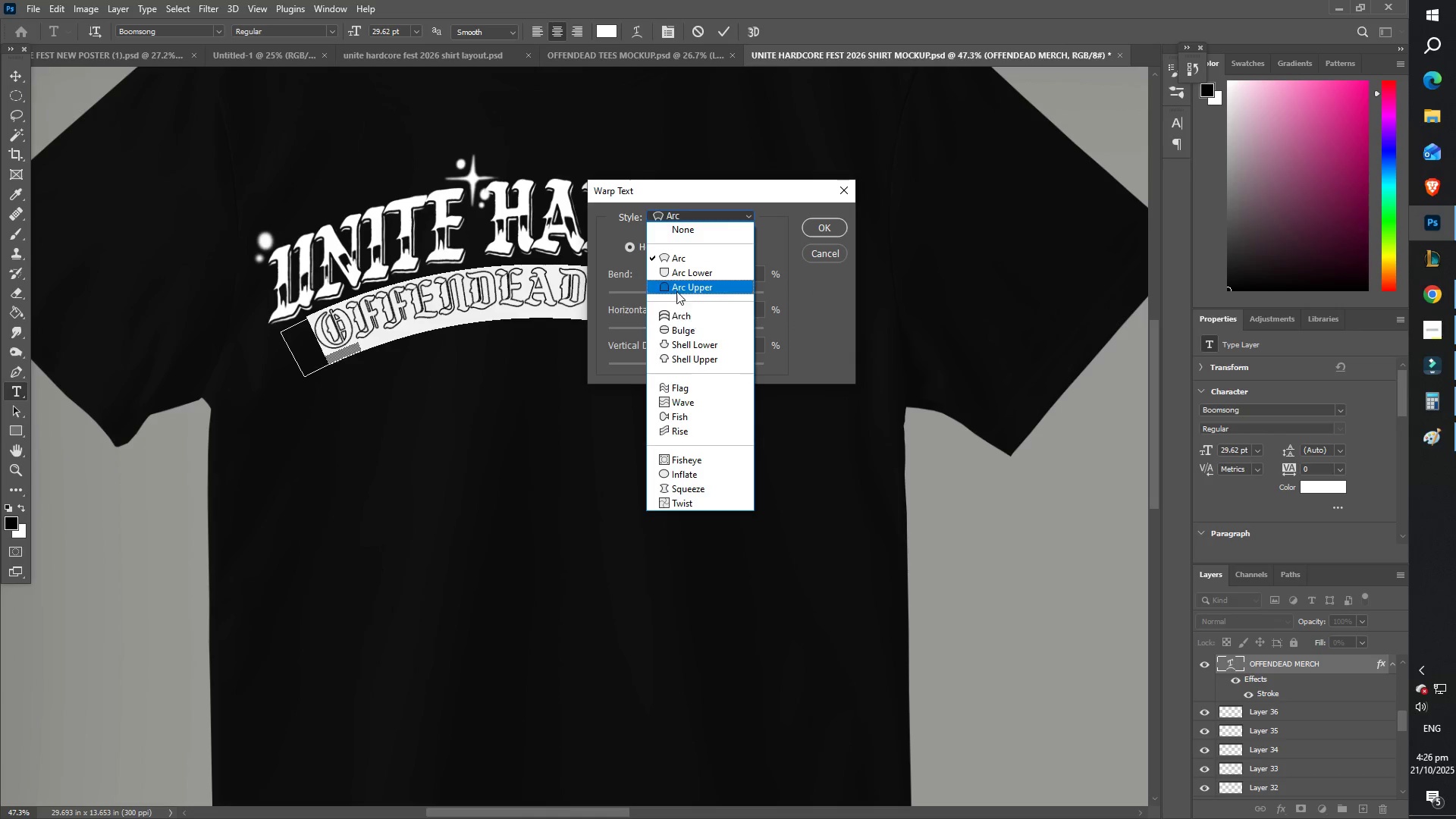 
left_click([686, 287])
 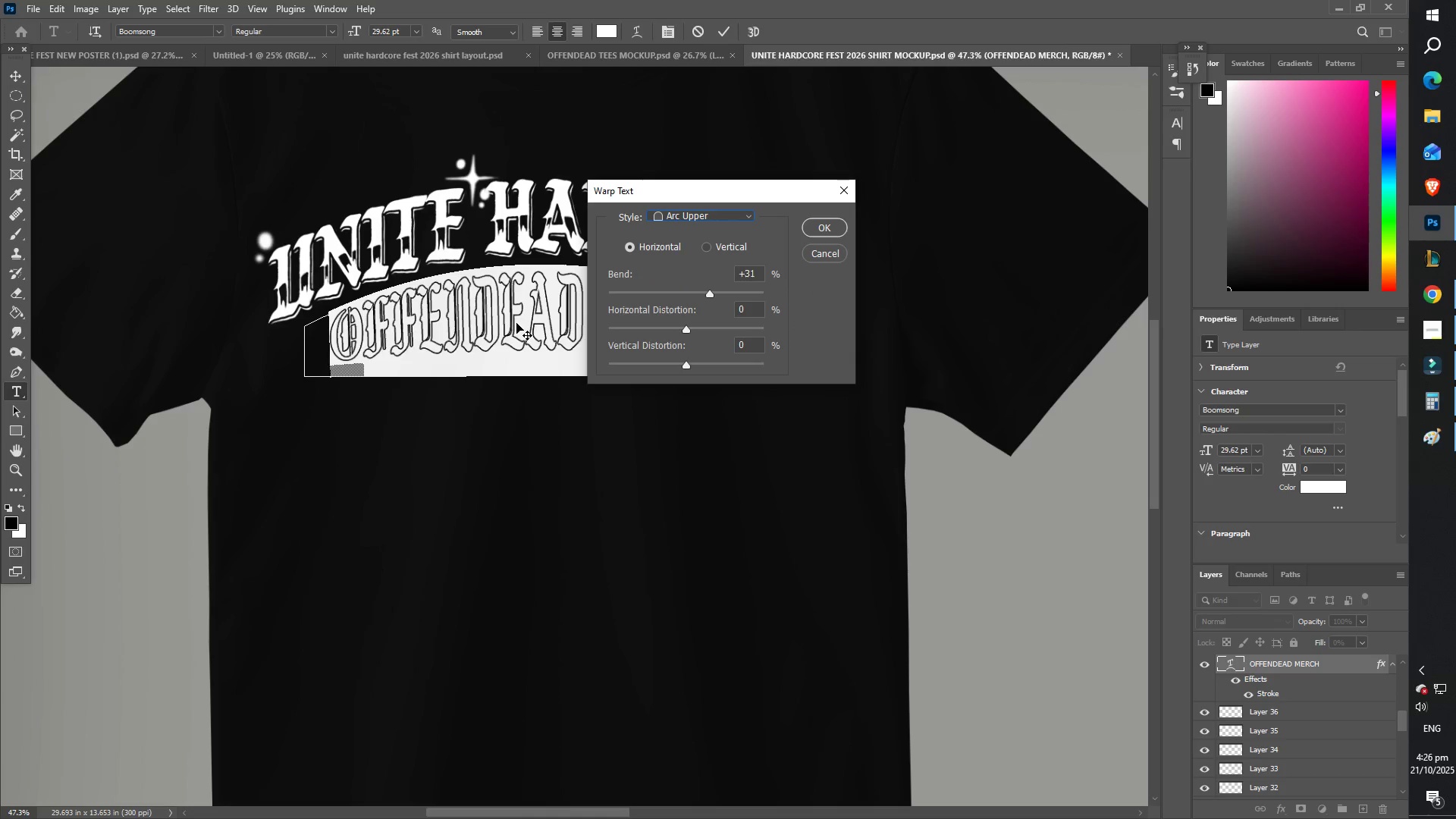 
left_click([516, 323])
 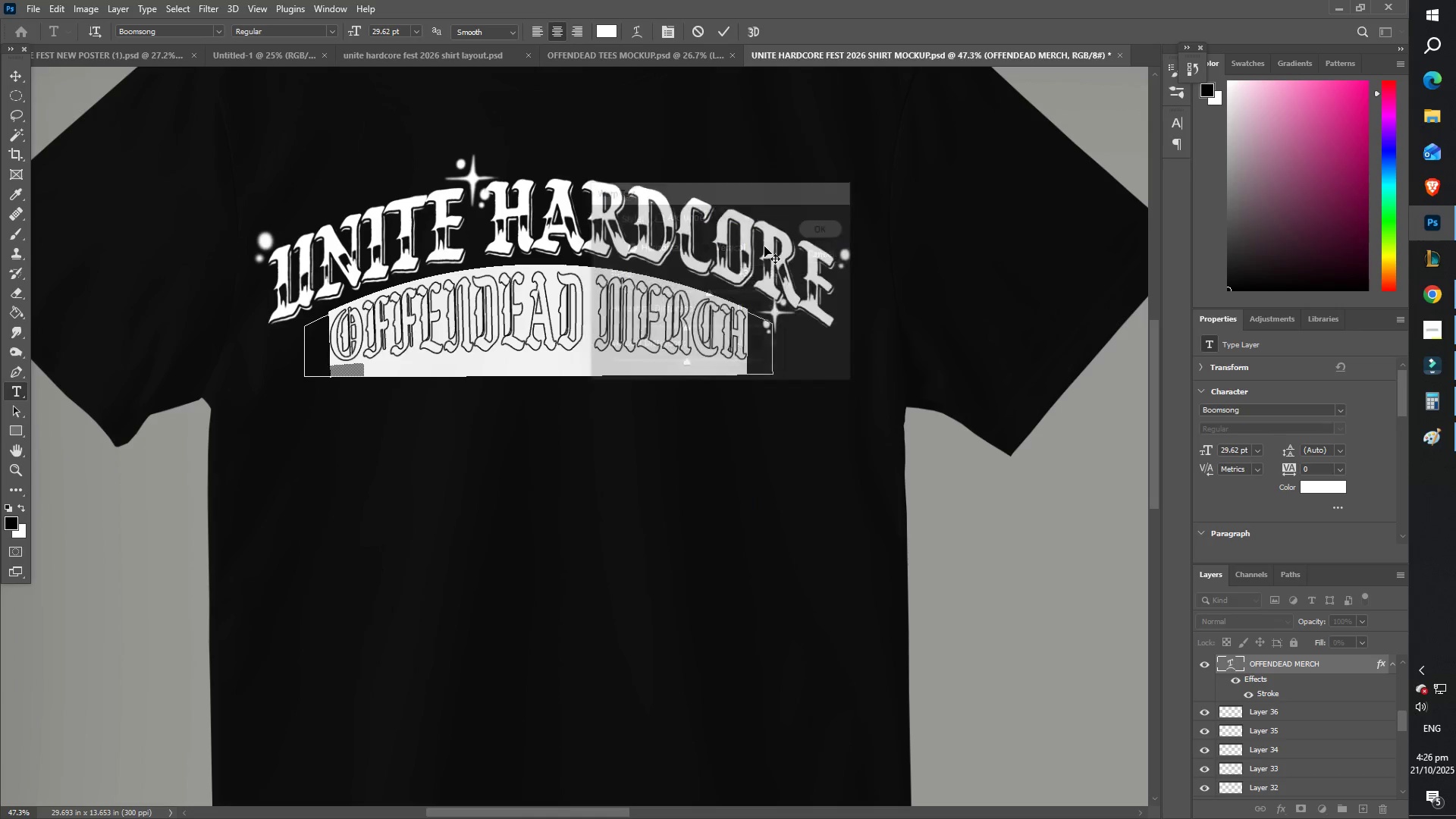 
left_click([570, 322])
 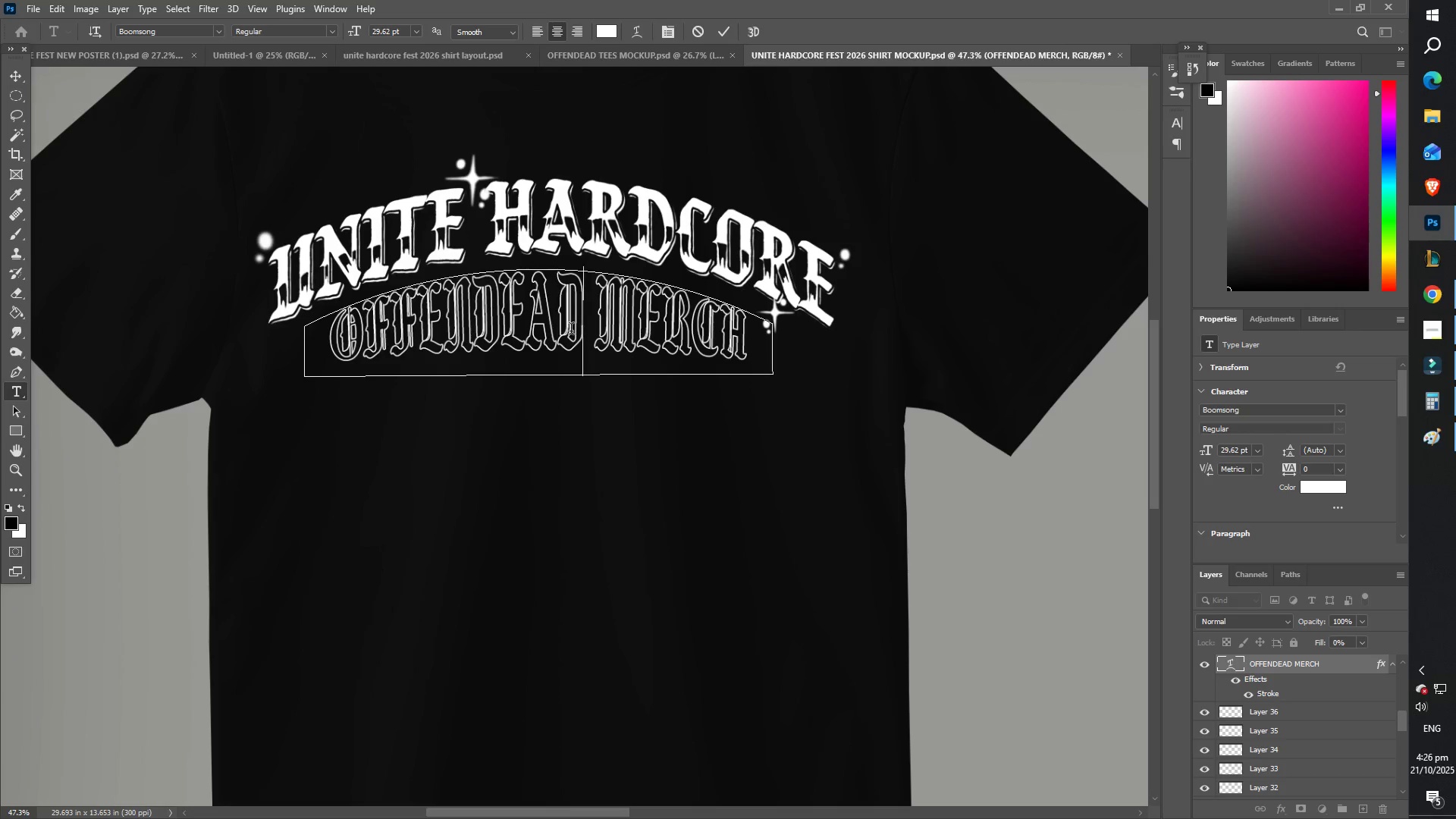 
left_click([571, 331])
 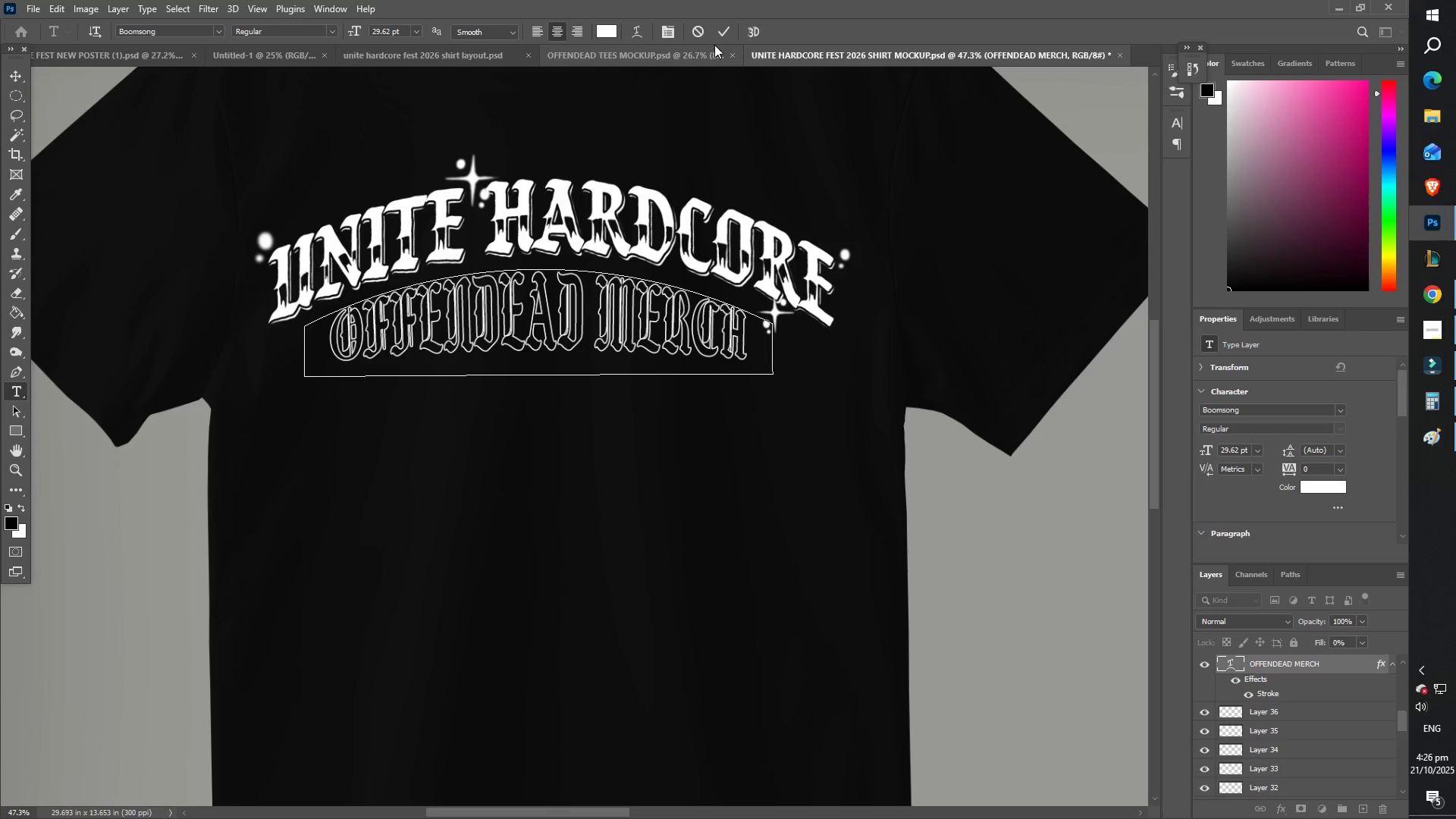 
left_click([721, 30])
 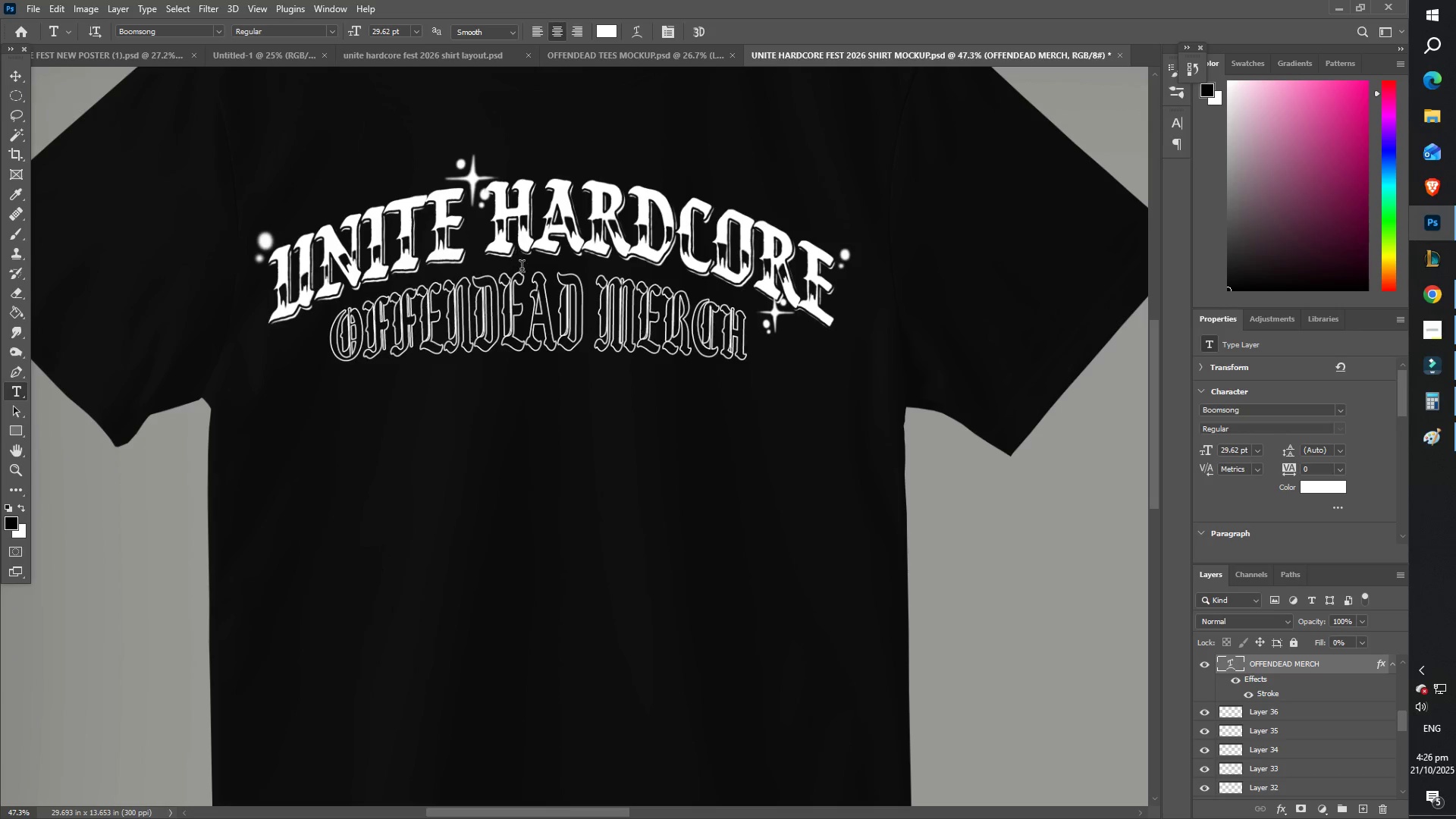 
key(Control+T)
 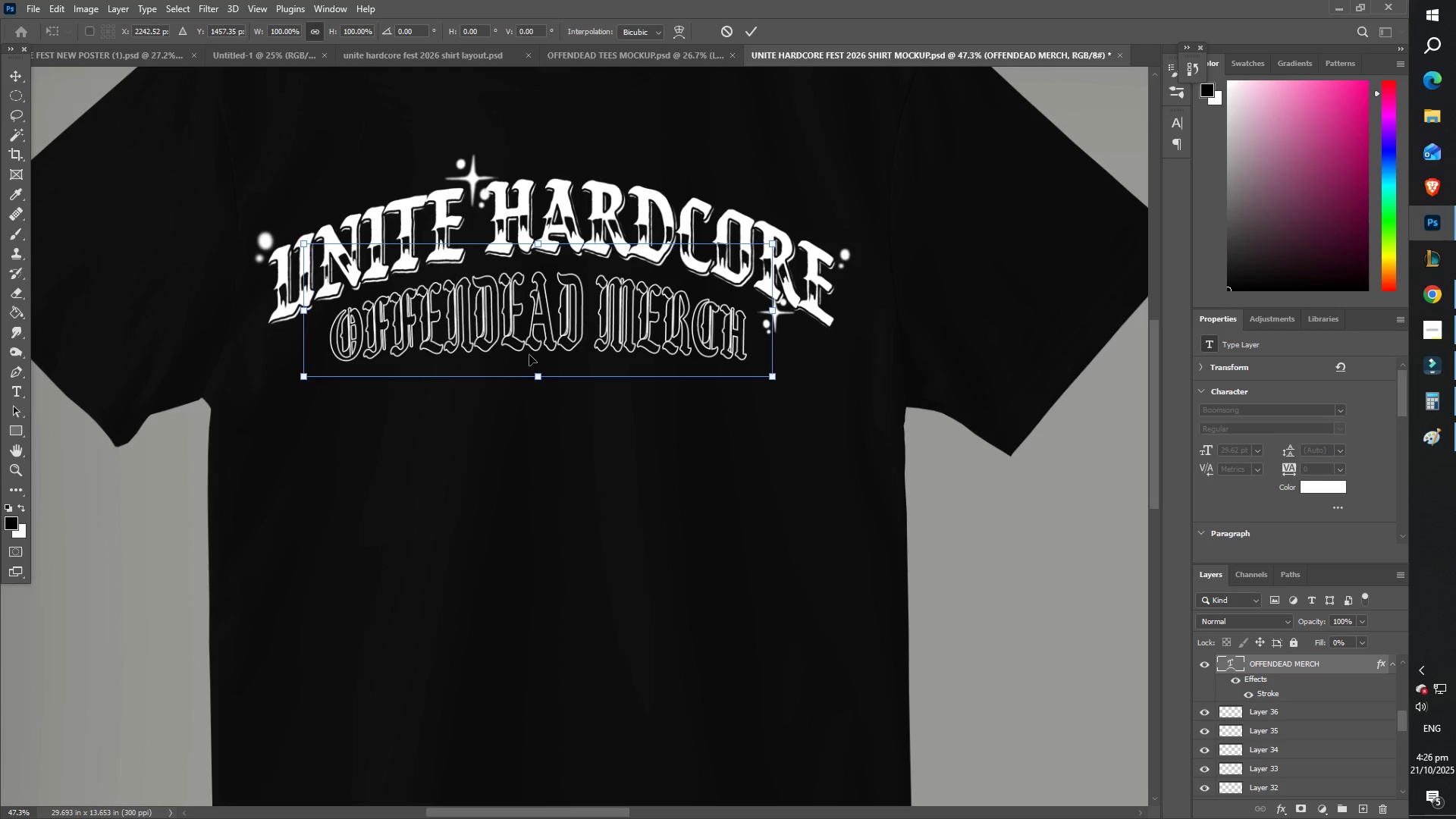 
key(Shift+ShiftLeft)
 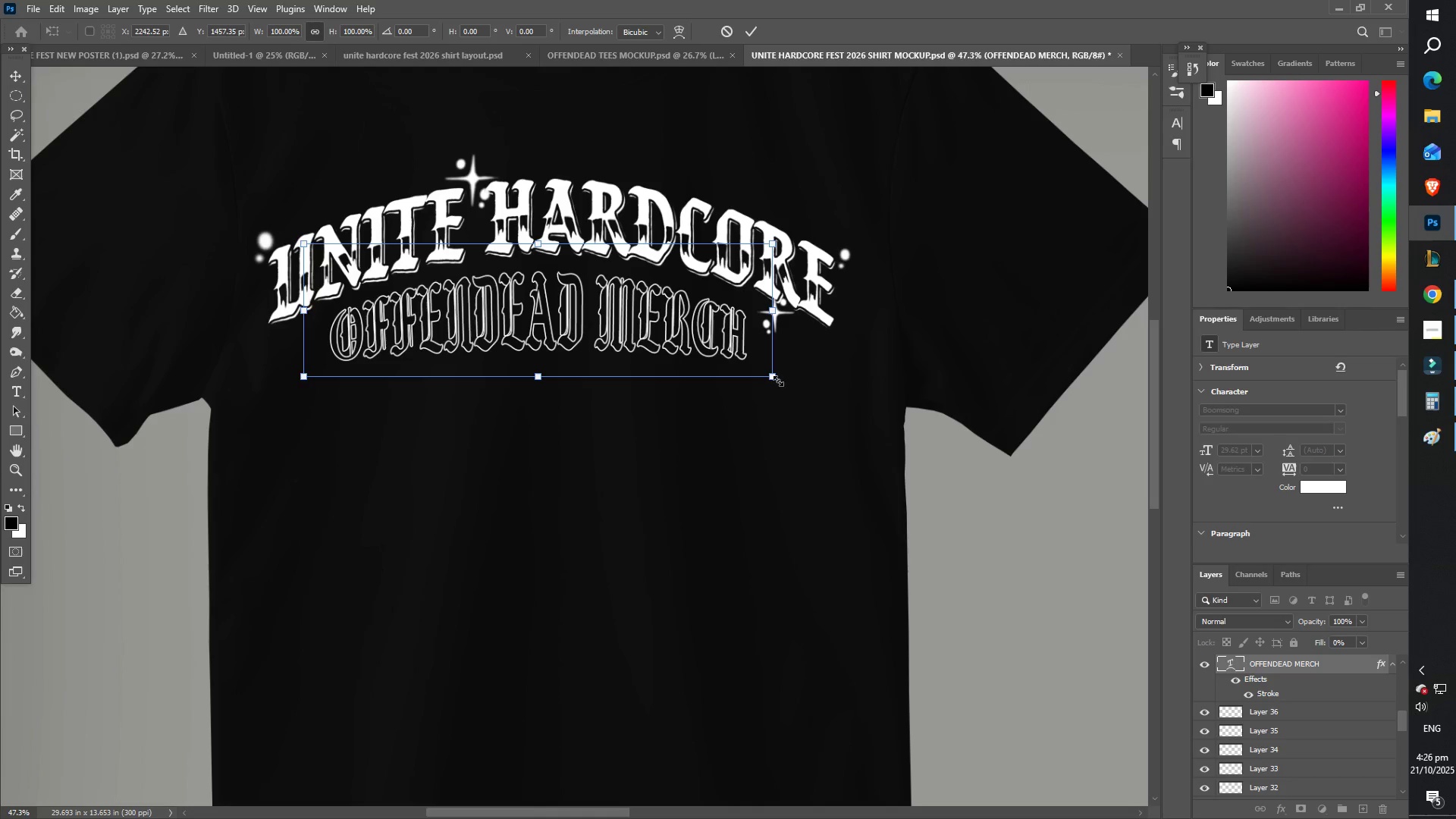 
left_click_drag(start_coordinate=[776, 378], to_coordinate=[642, 327])
 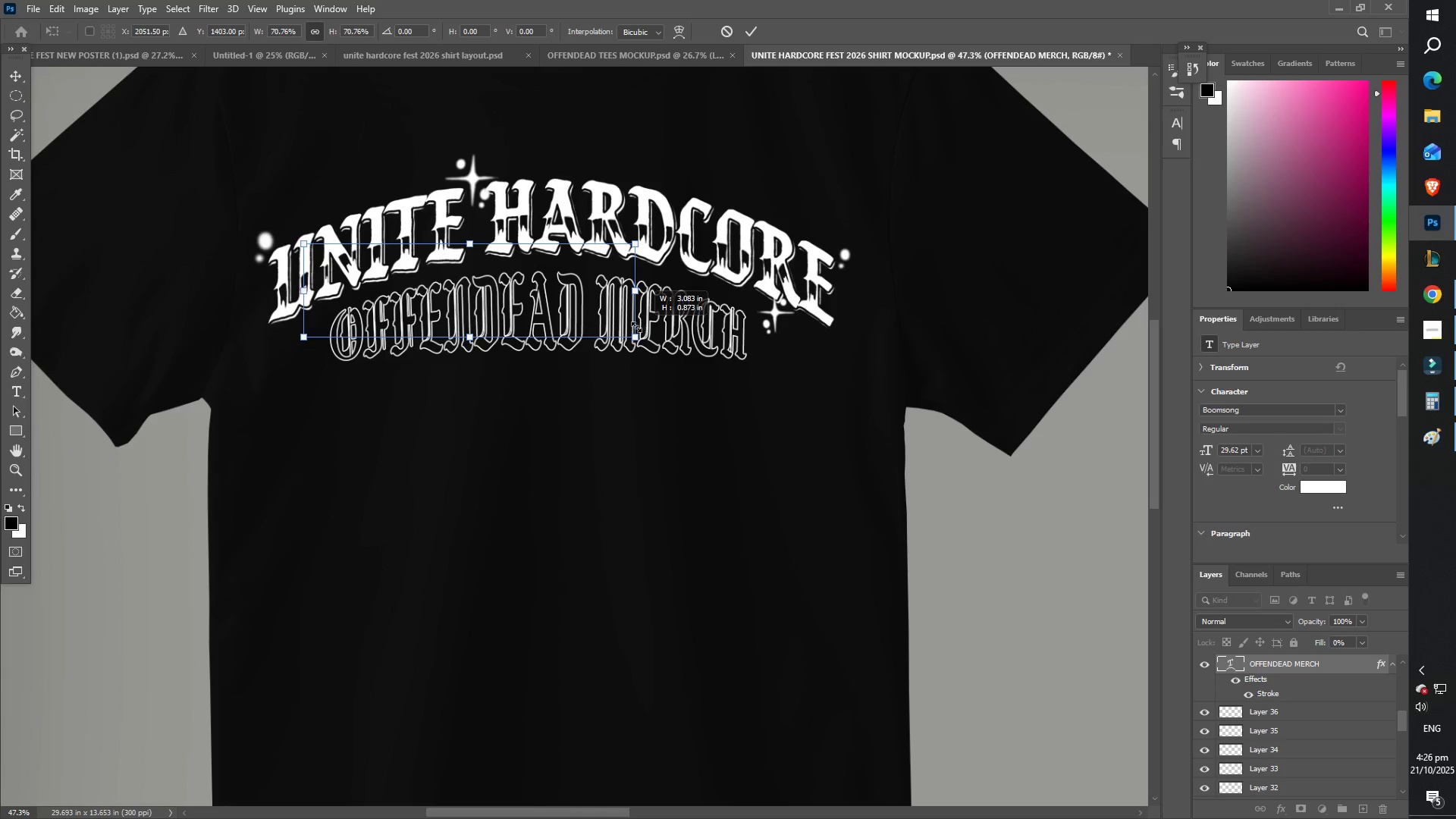 
key(Enter)
 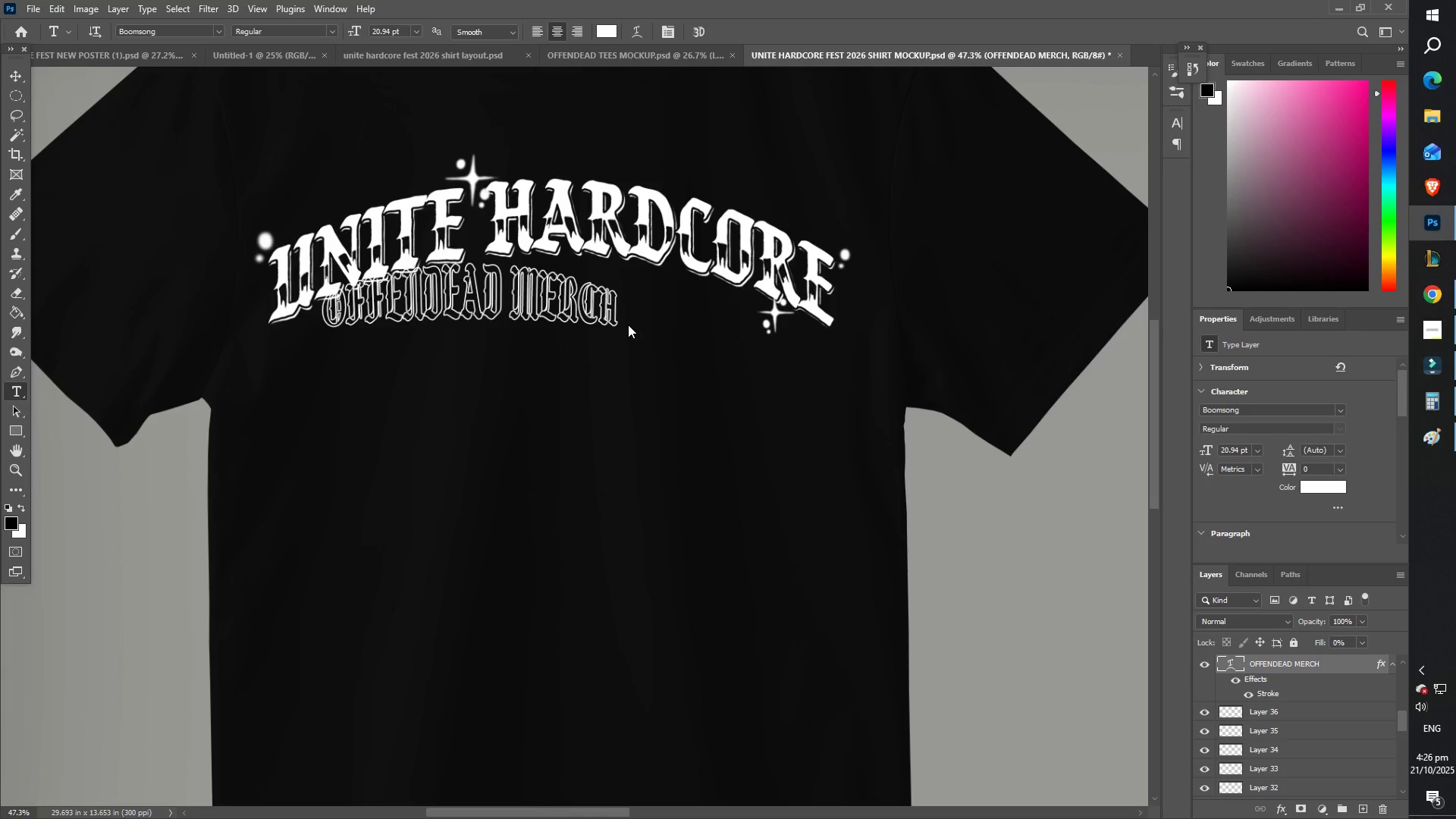 
hold_key(key=Space, duration=0.62)
 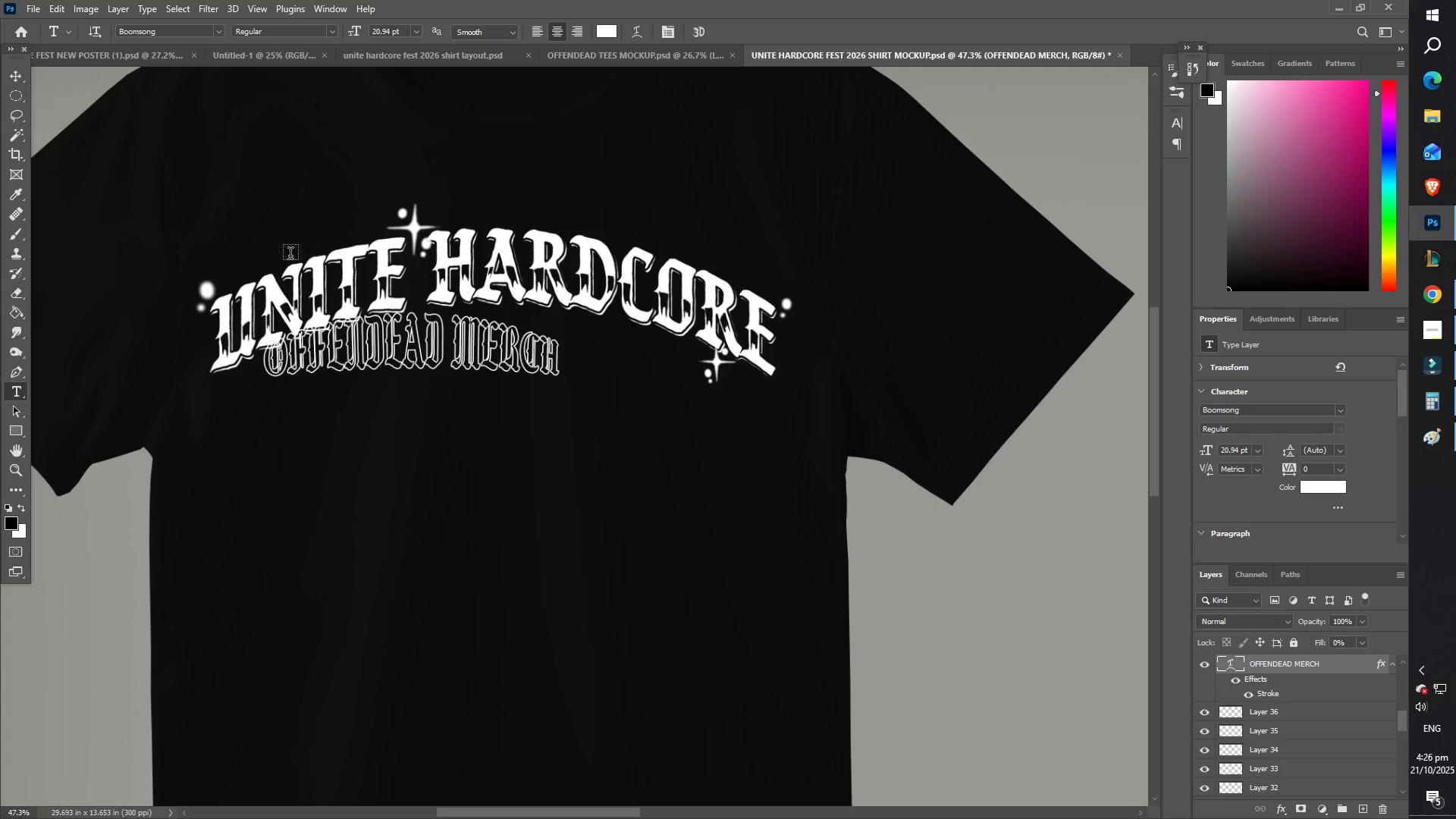 
left_click_drag(start_coordinate=[396, 344], to_coordinate=[337, 394])
 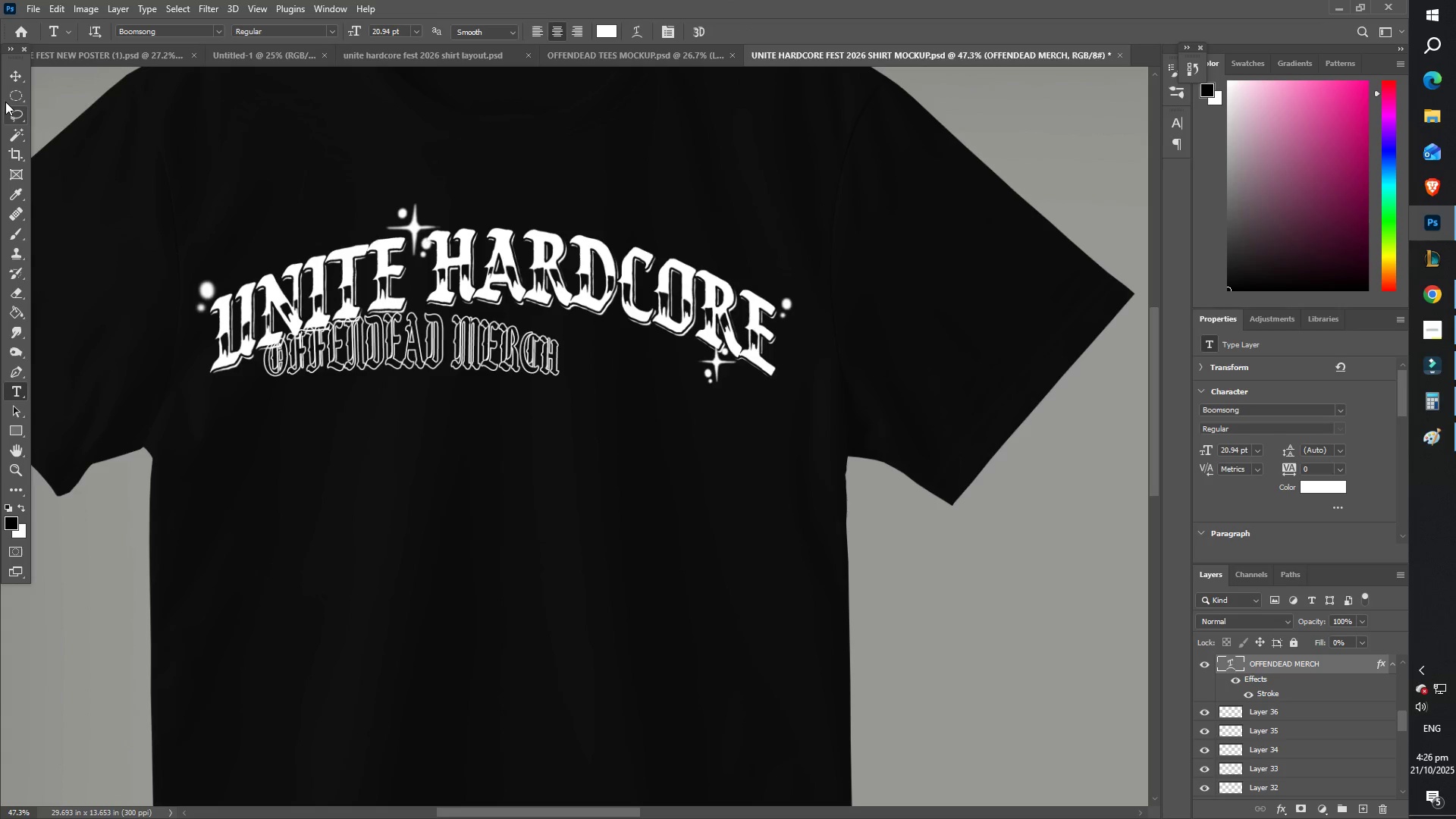 
left_click([14, 72])
 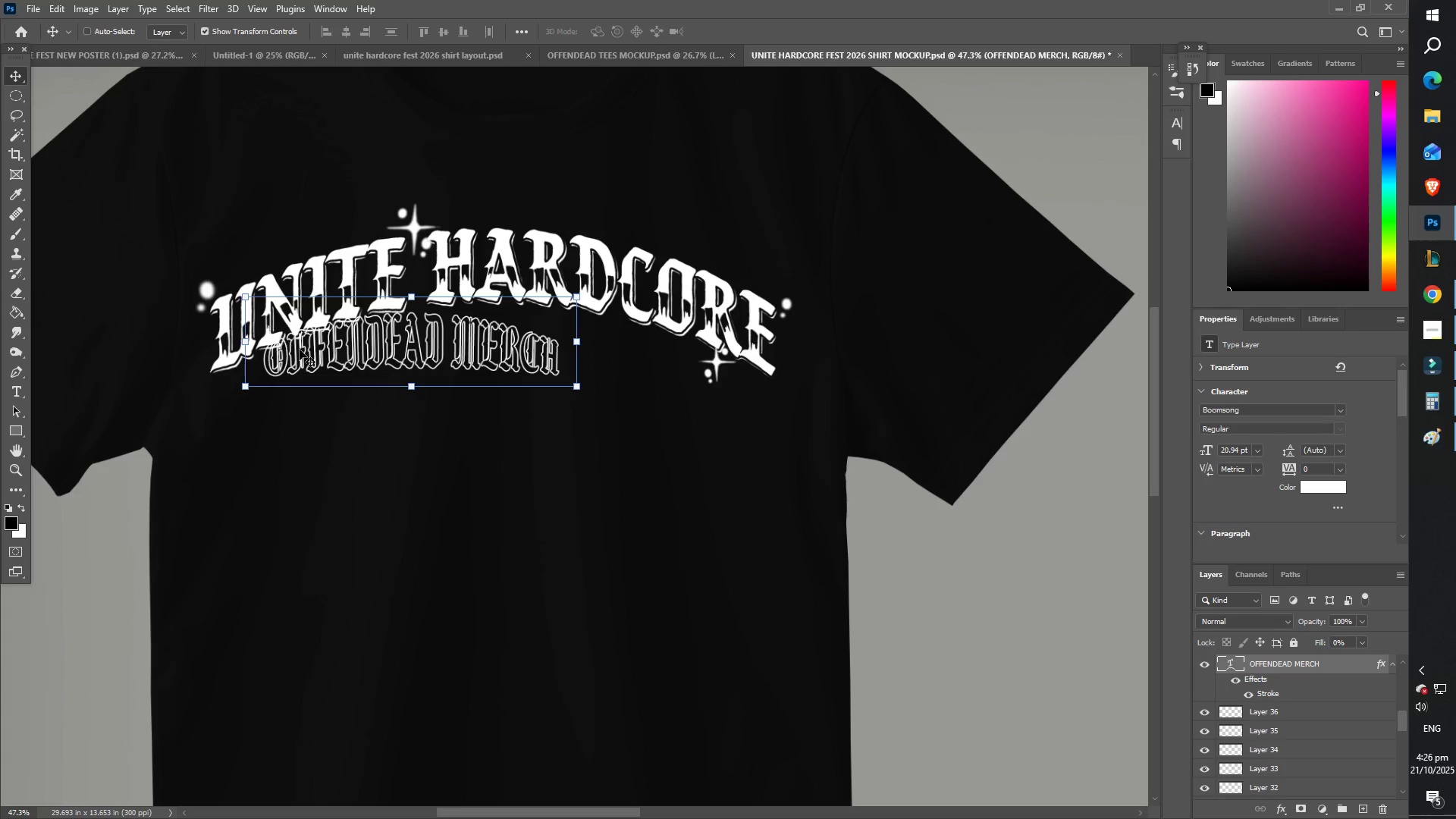 
left_click_drag(start_coordinate=[319, 355], to_coordinate=[353, 381])
 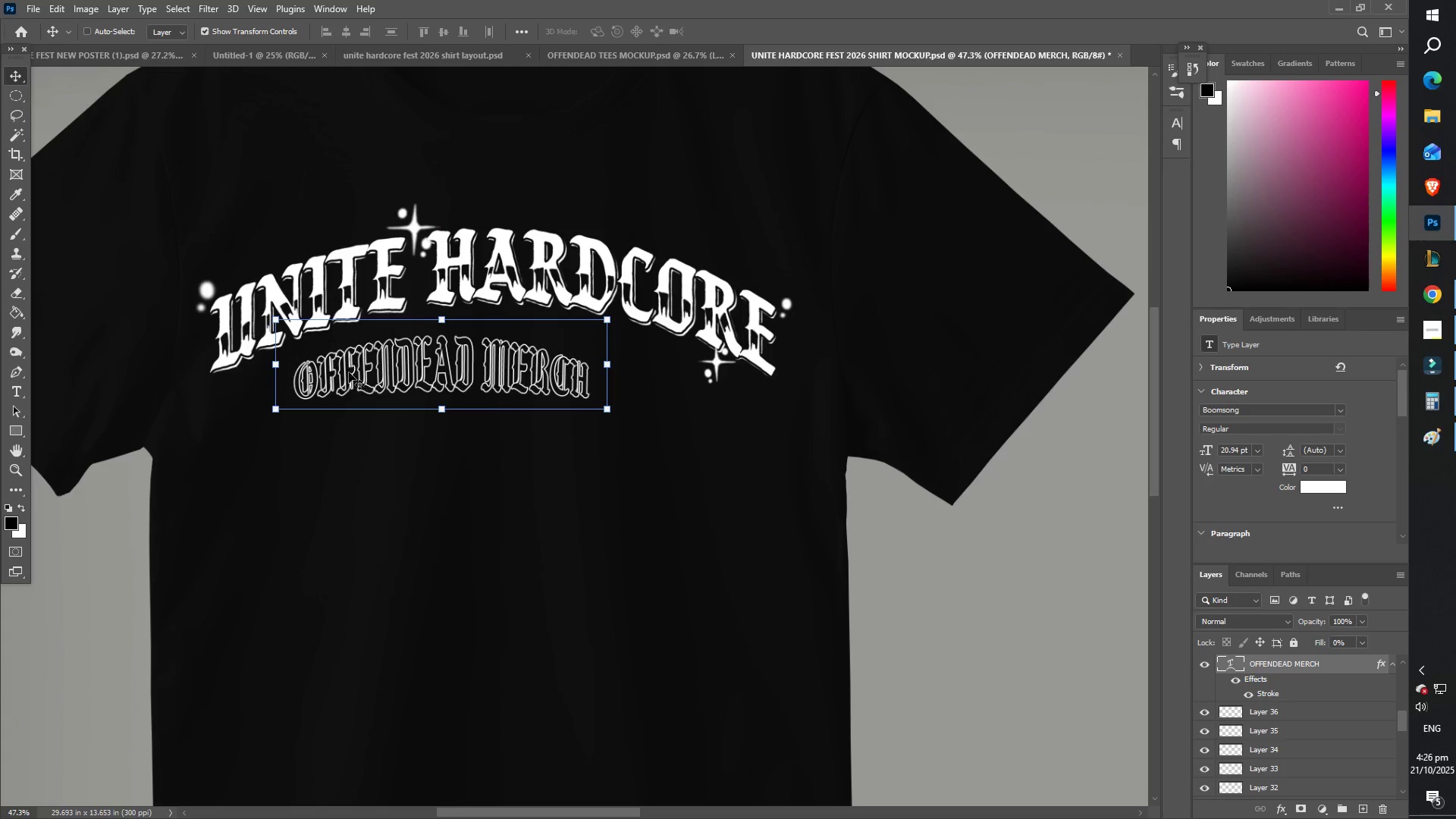 
left_click_drag(start_coordinate=[347, 372], to_coordinate=[275, 379])
 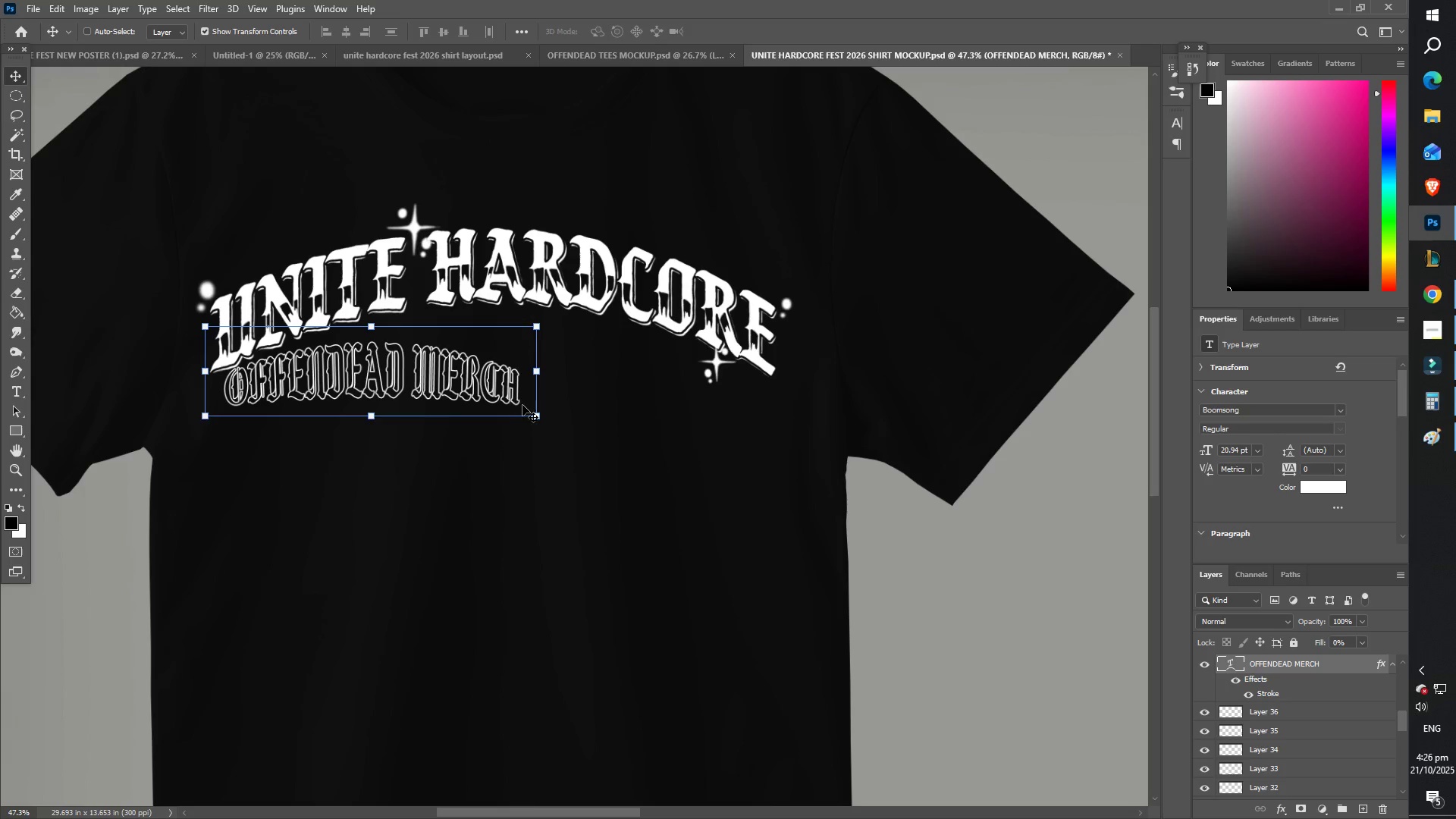 
key(Control+T)
 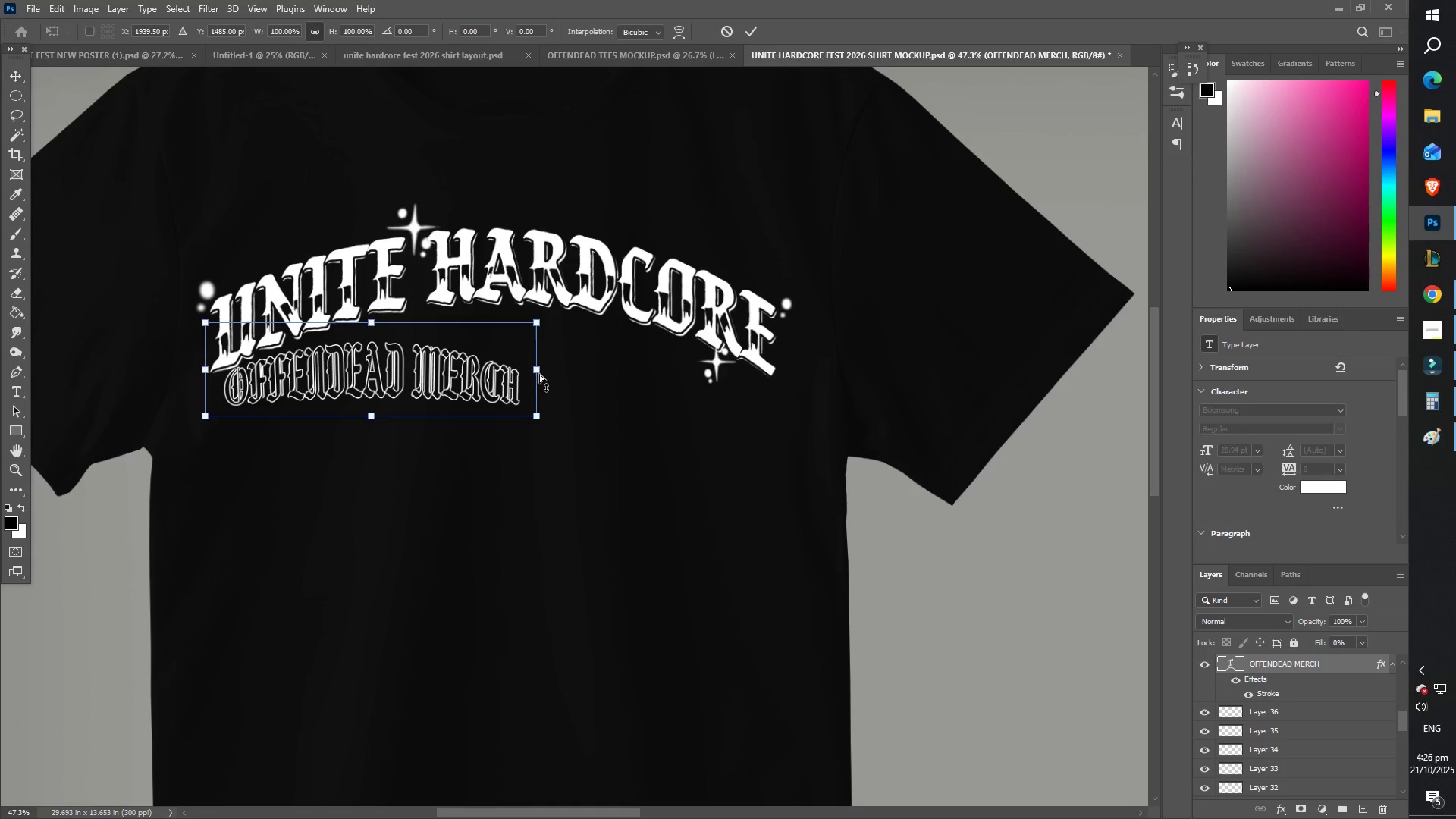 
hold_key(key=ShiftLeft, duration=0.56)
 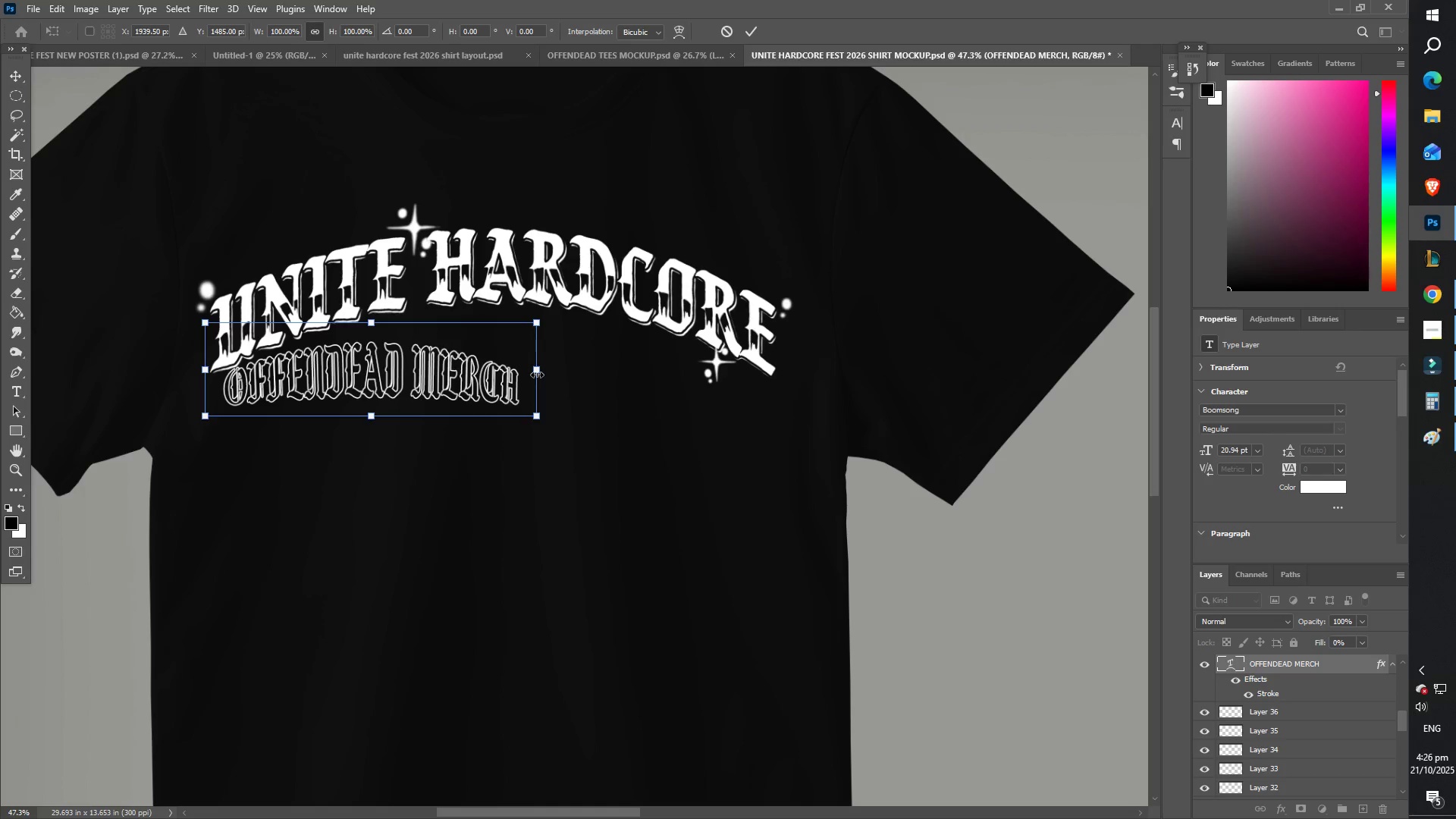 
hold_key(key=ShiftLeft, duration=1.53)
left_click_drag(start_coordinate=[535, 373], to_coordinate=[779, 404])
 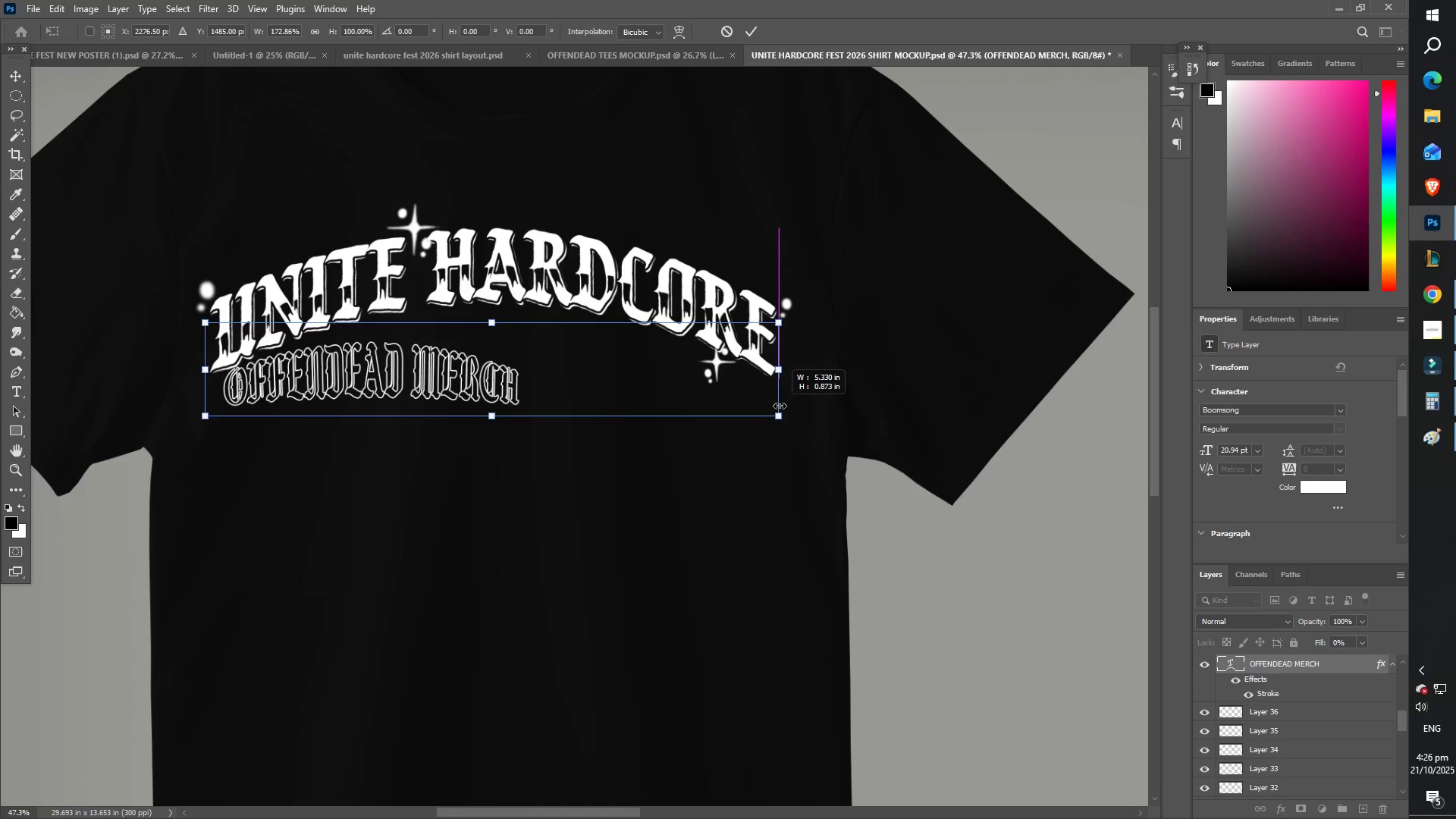 
hold_key(key=ShiftLeft, duration=1.52)
 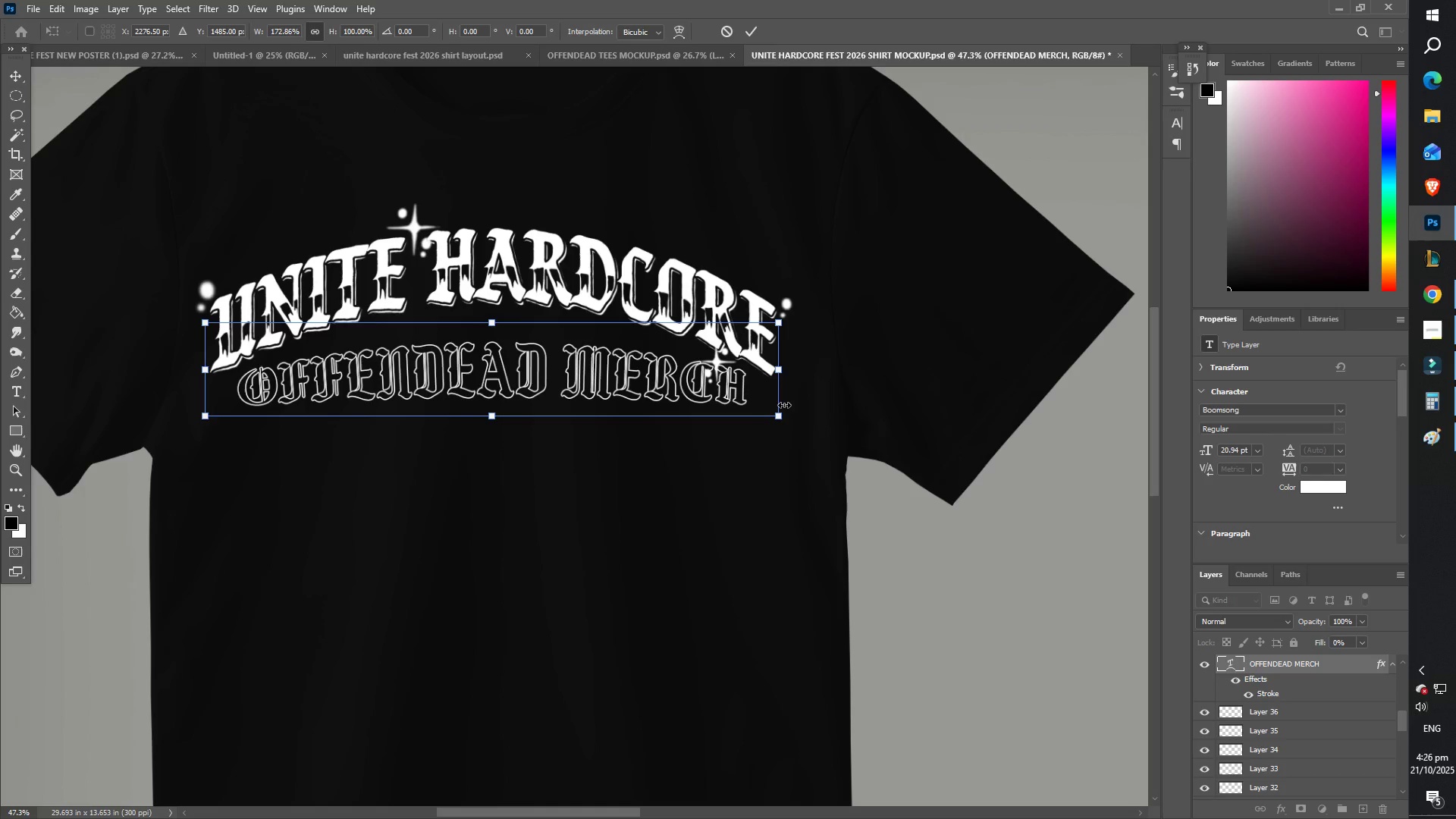 
hold_key(key=ShiftLeft, duration=1.51)
 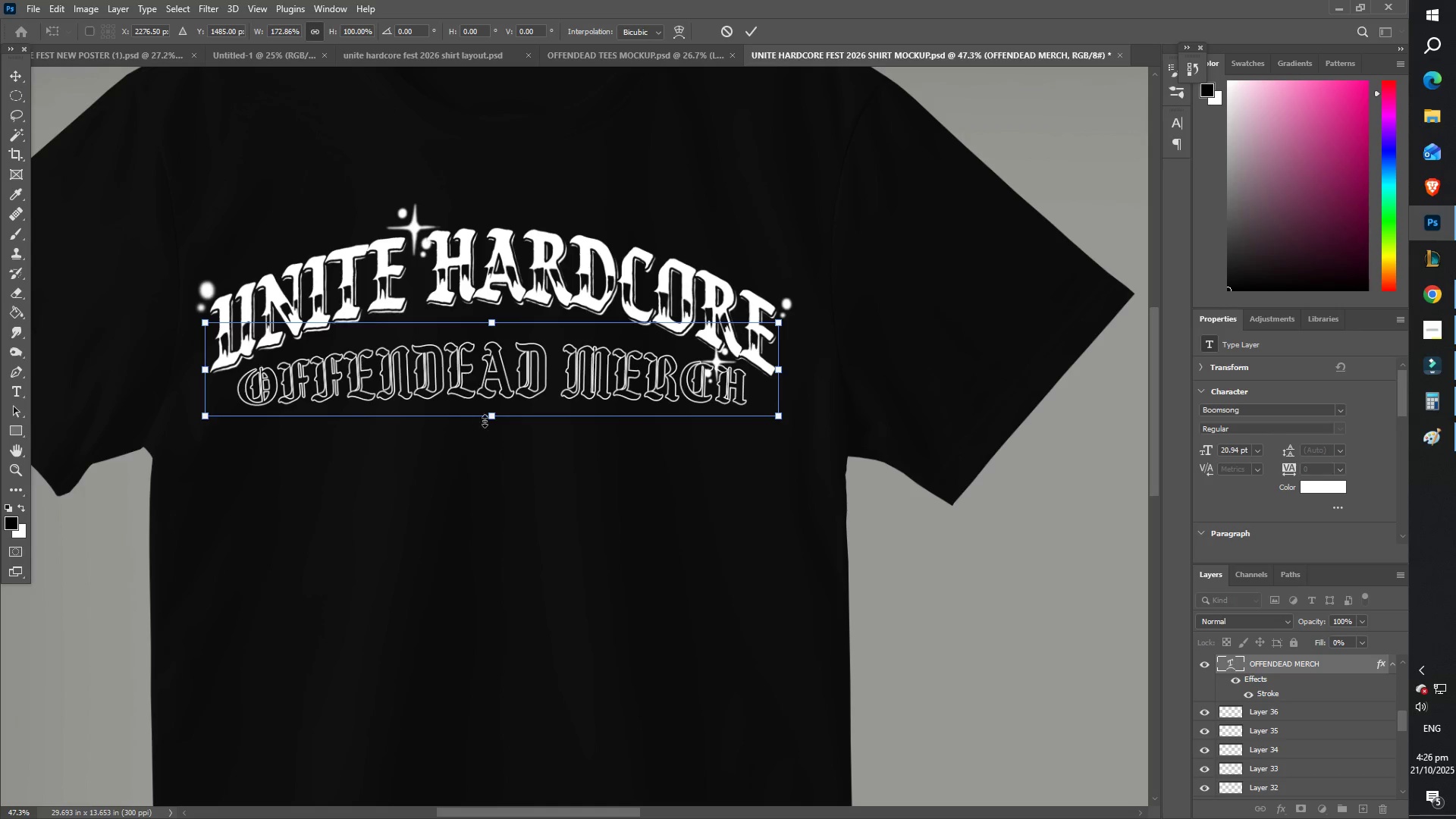 
hold_key(key=ShiftLeft, duration=1.51)
left_click_drag(start_coordinate=[492, 419], to_coordinate=[497, 369])
 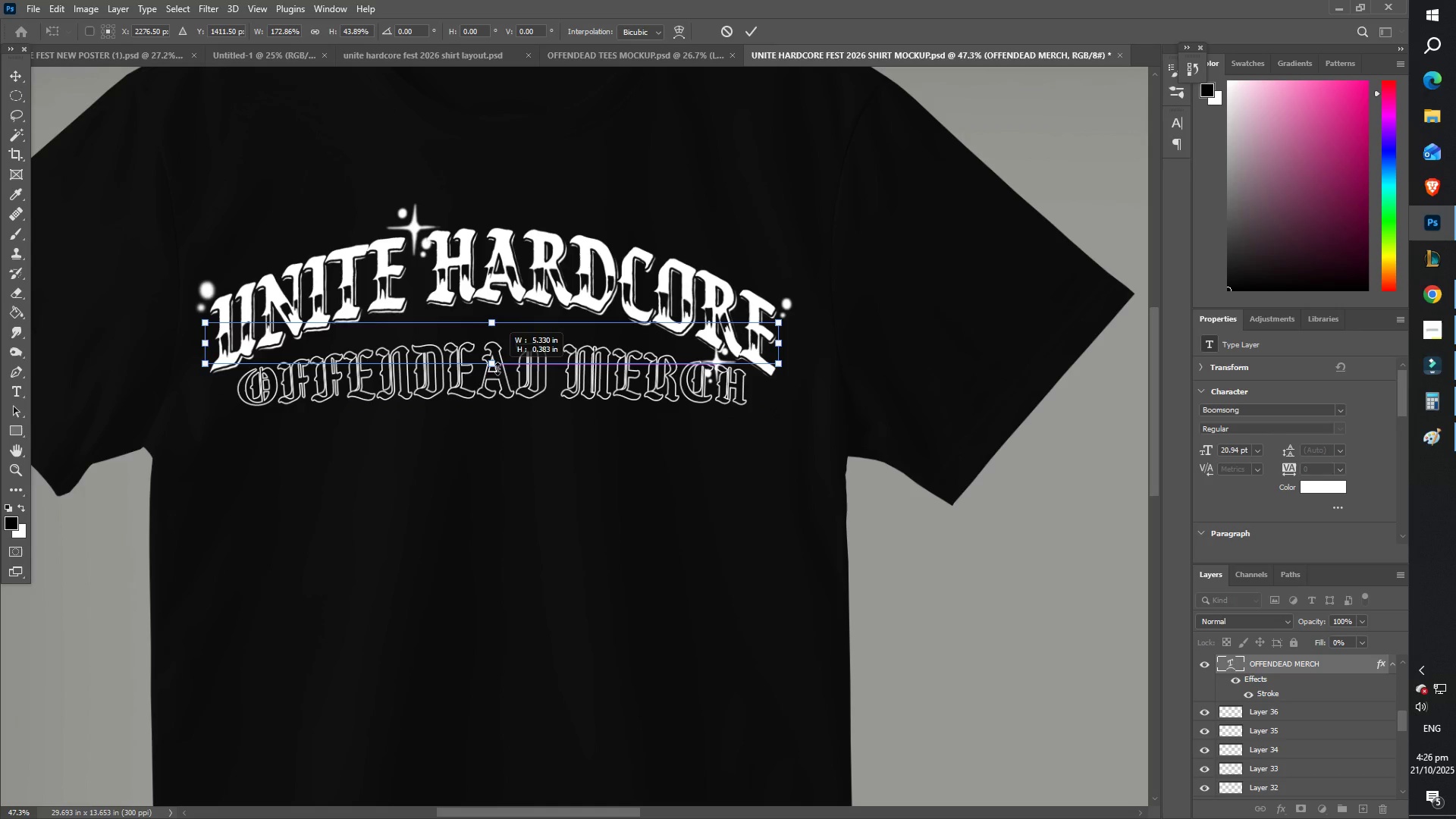 
hold_key(key=ShiftLeft, duration=1.52)
 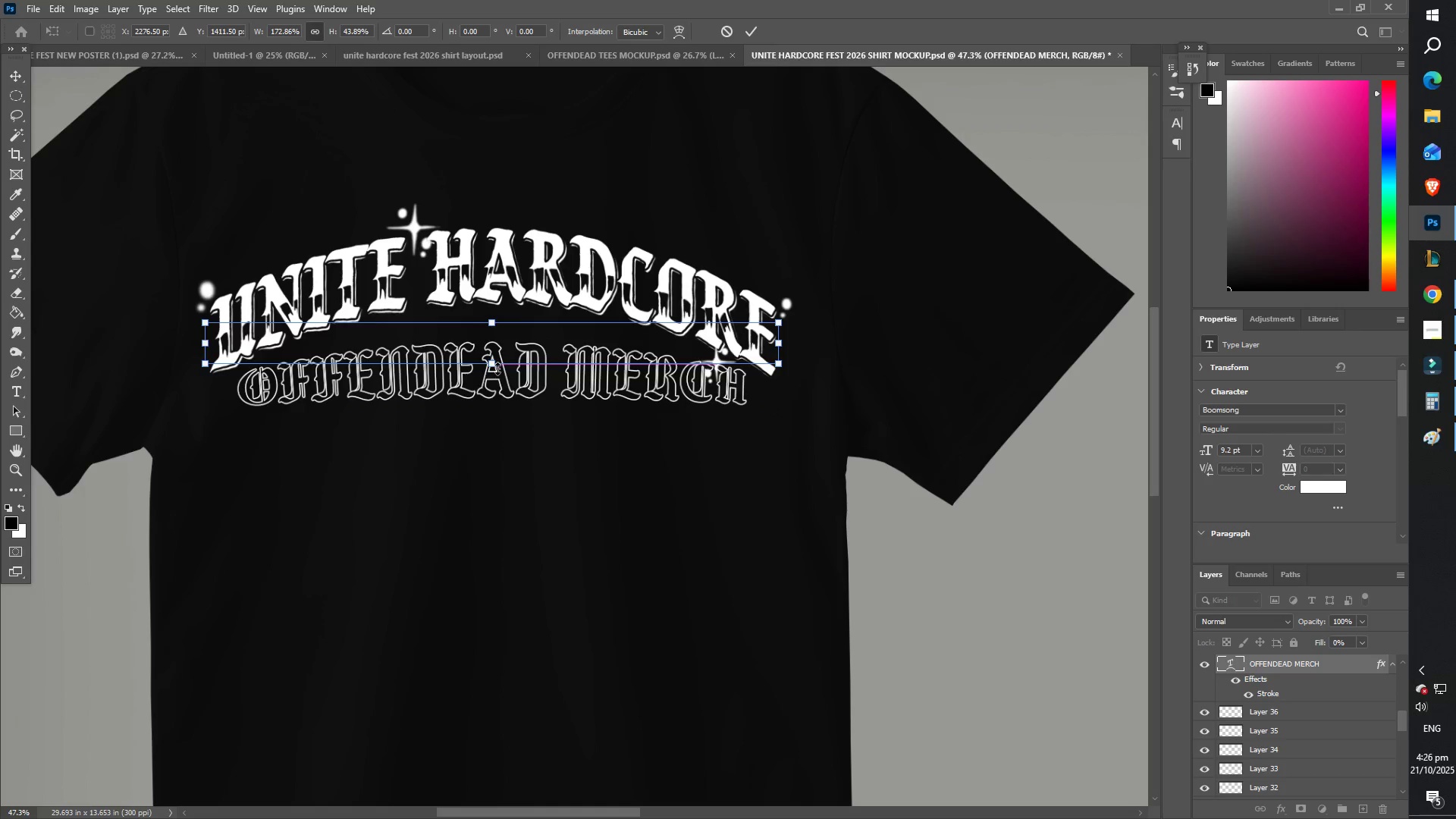 
hold_key(key=ShiftLeft, duration=1.51)
 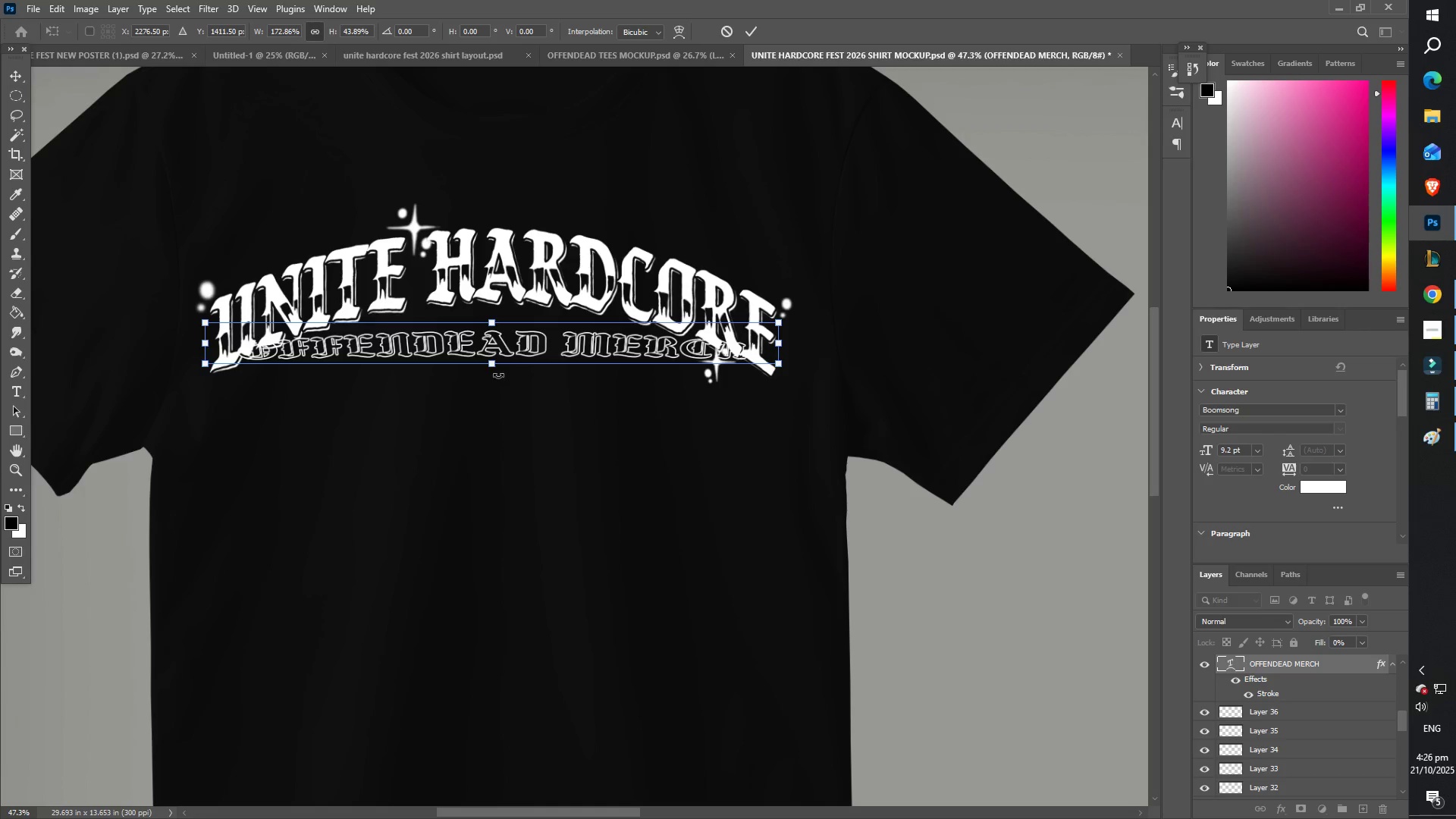 
hold_key(key=ShiftLeft, duration=1.52)
left_click_drag(start_coordinate=[491, 366], to_coordinate=[491, 472])
 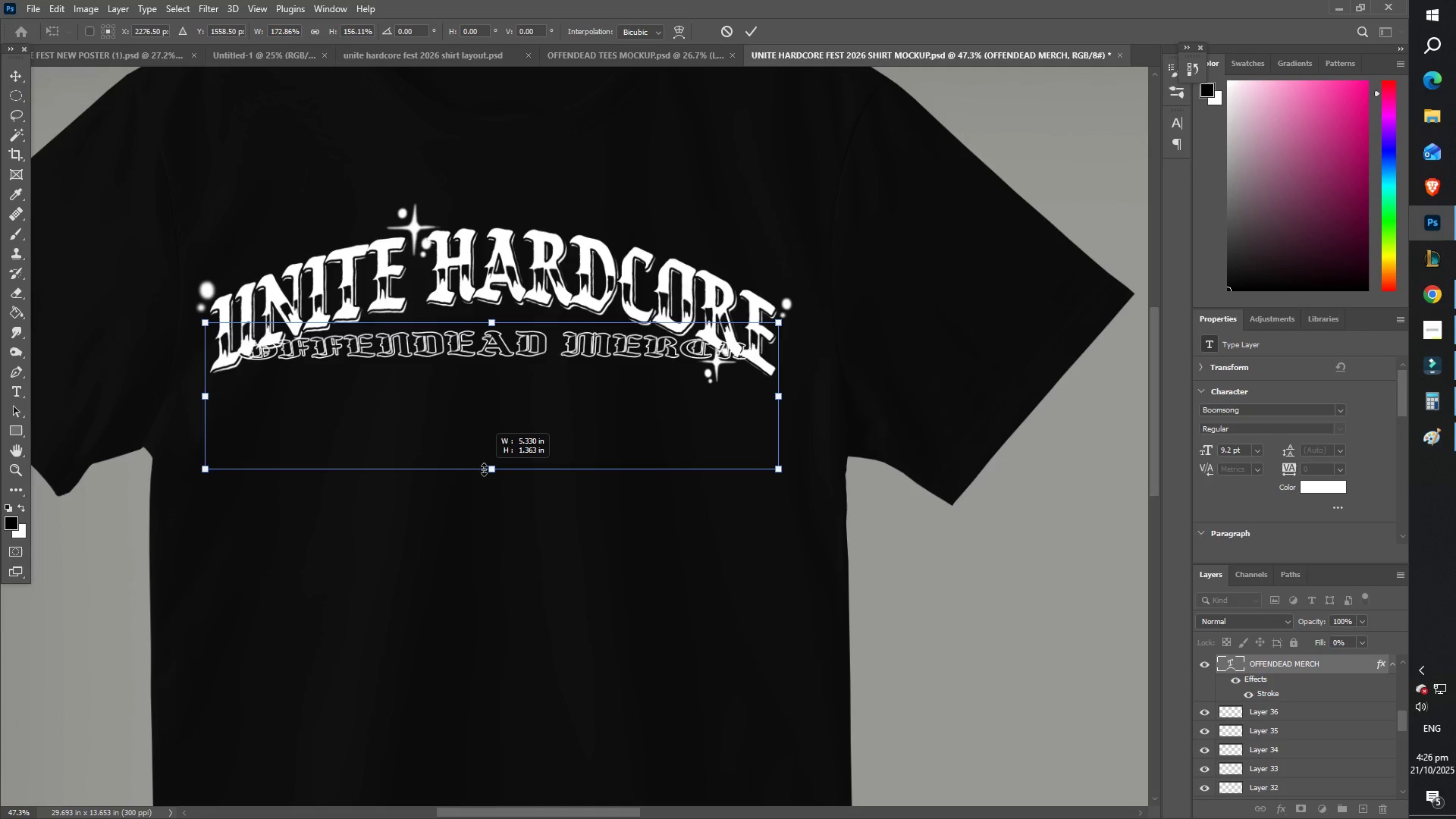 
hold_key(key=ShiftLeft, duration=1.51)
 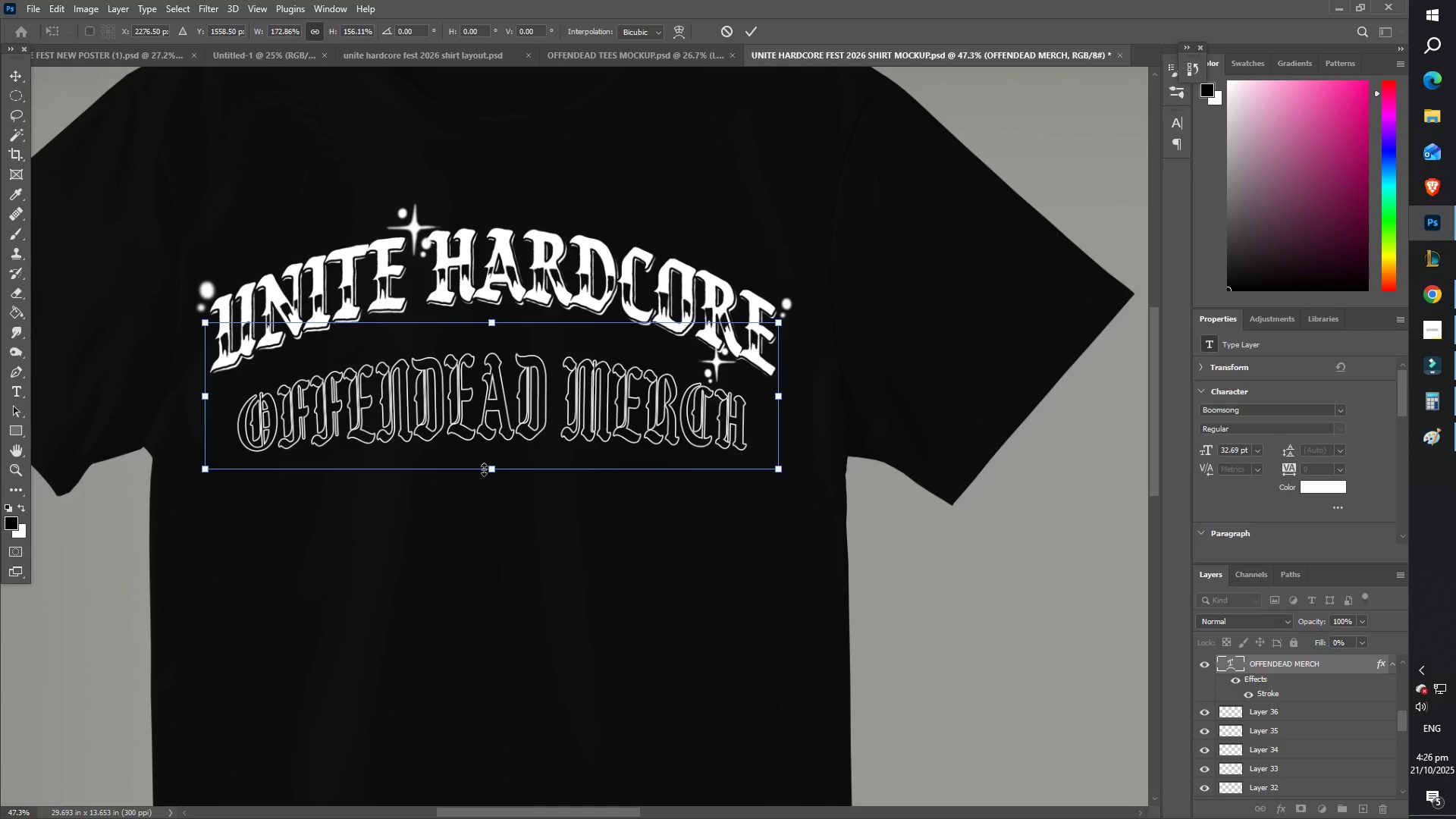 
hold_key(key=ShiftLeft, duration=0.58)
 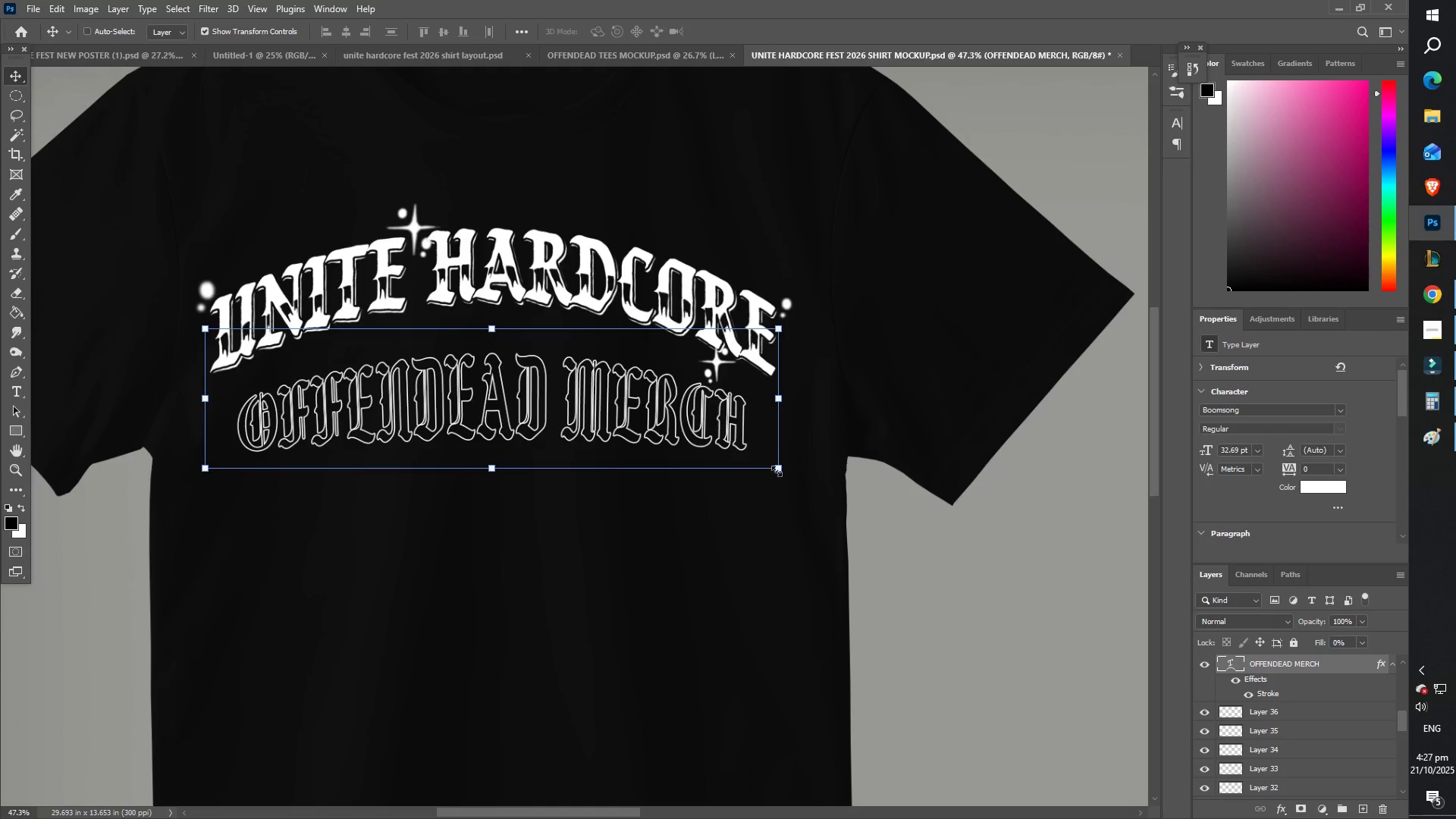 
left_click_drag(start_coordinate=[774, 469], to_coordinate=[681, 417])
 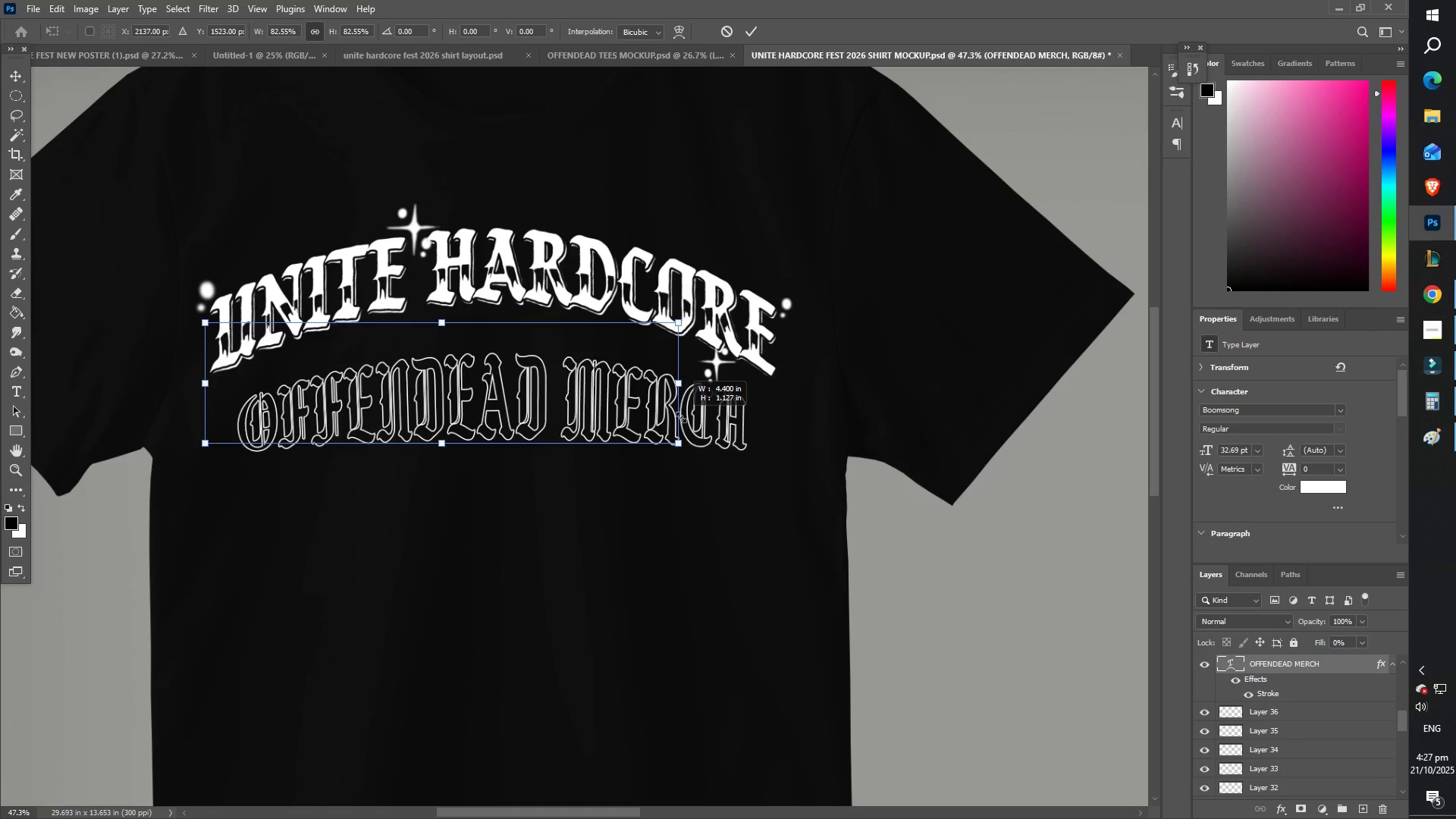 
key(Enter)
 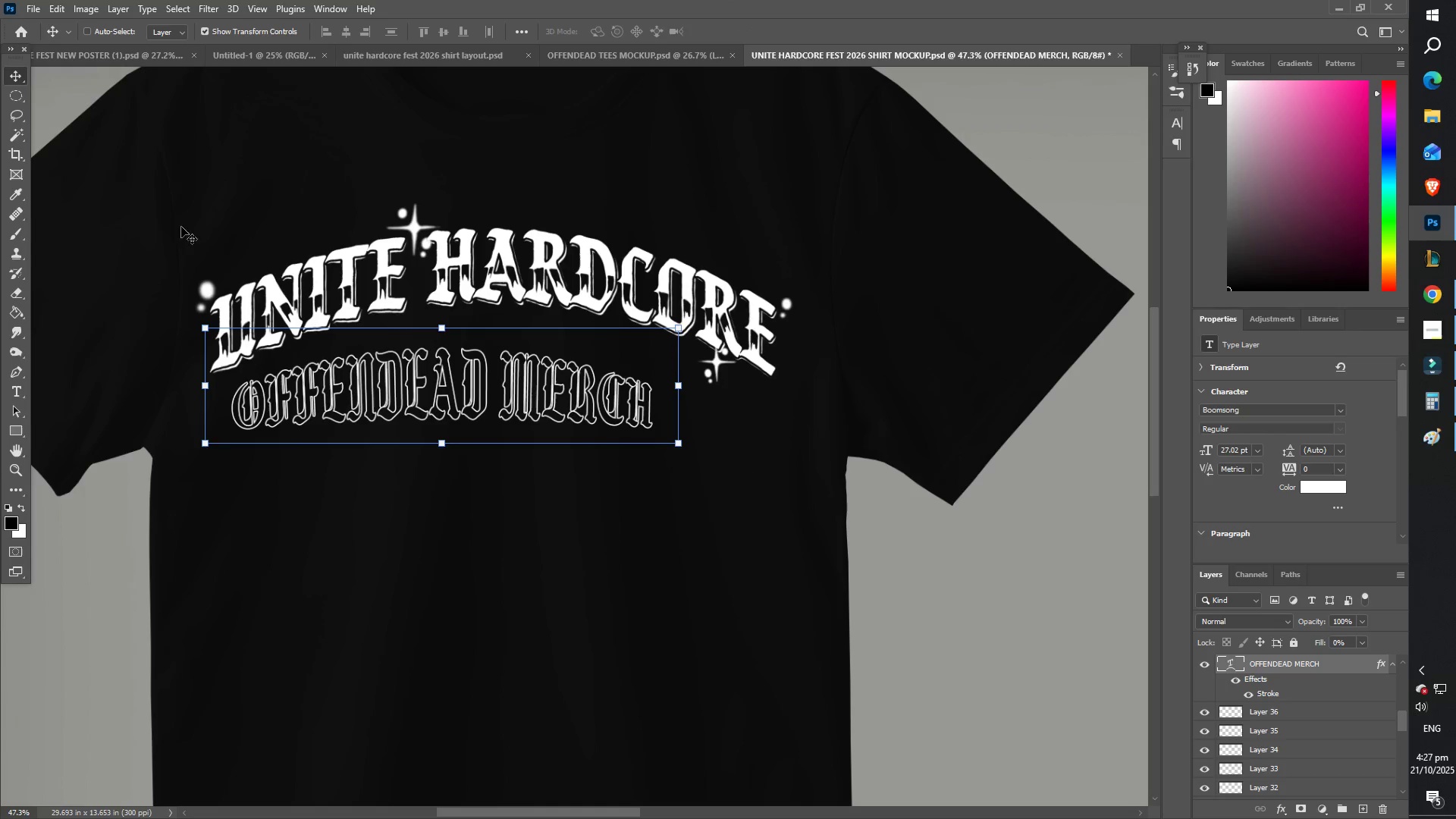 
left_click([18, 69])
 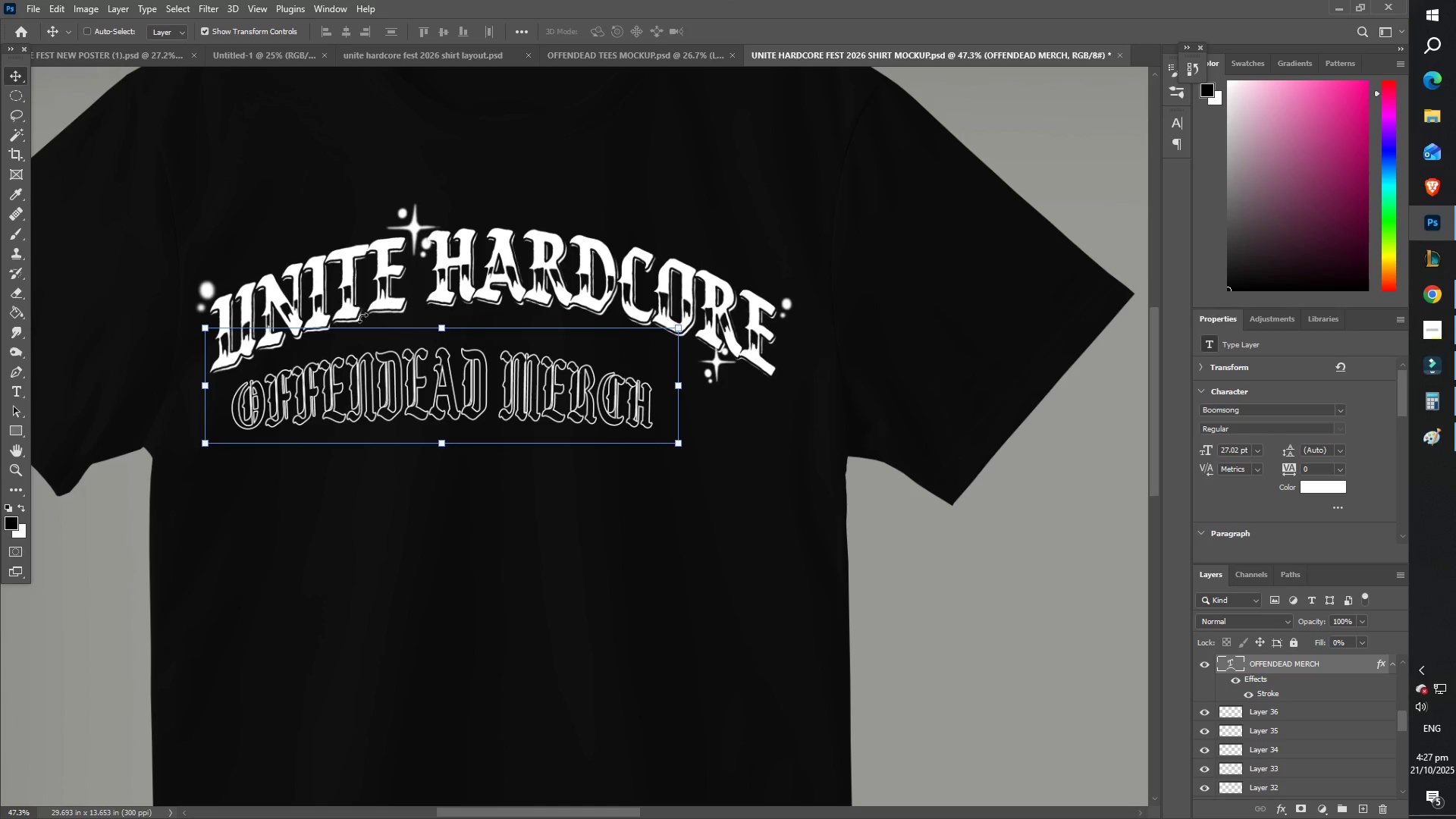 
left_click_drag(start_coordinate=[506, 357], to_coordinate=[551, 332])
 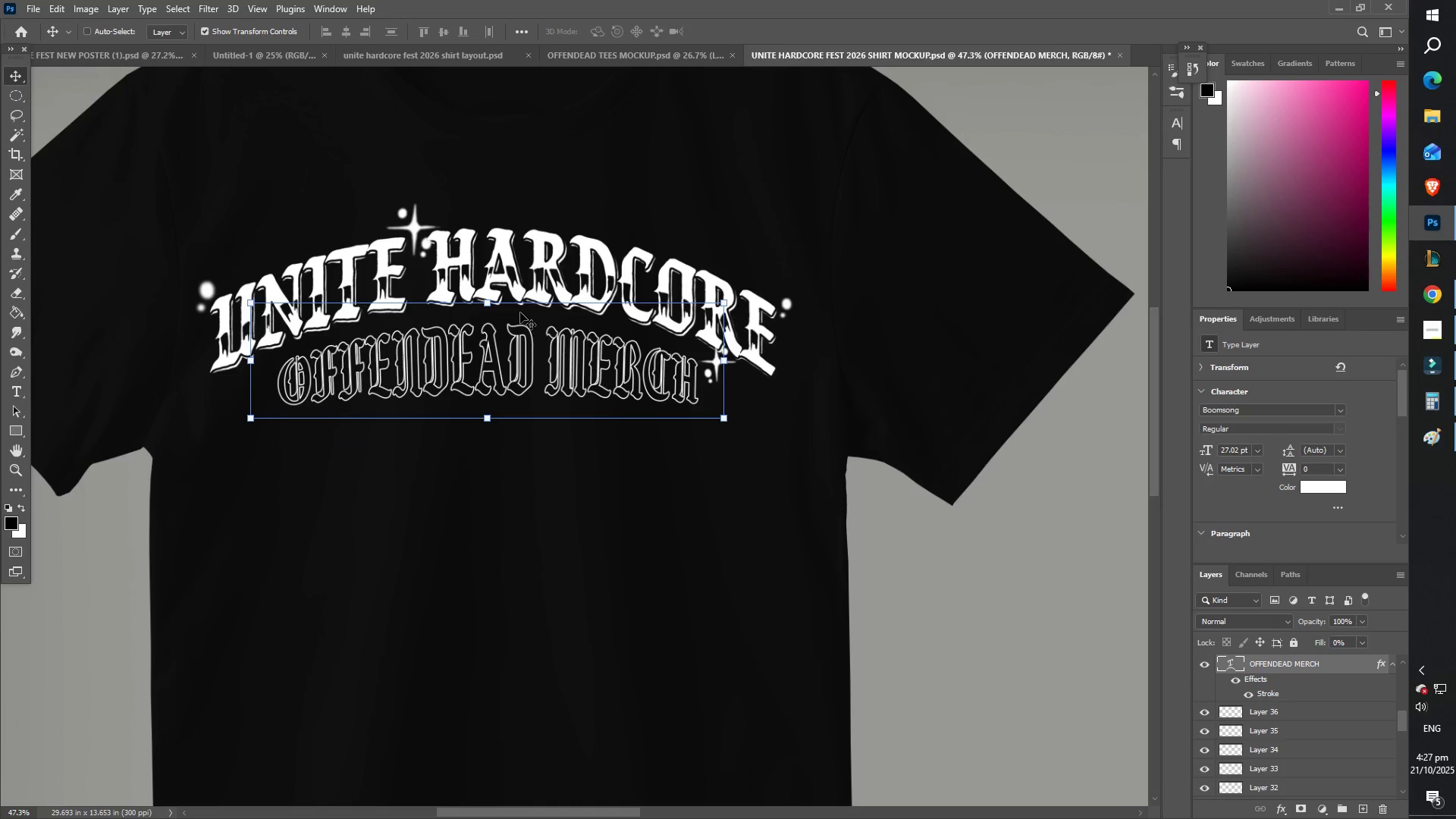 
type(FFZZ)
 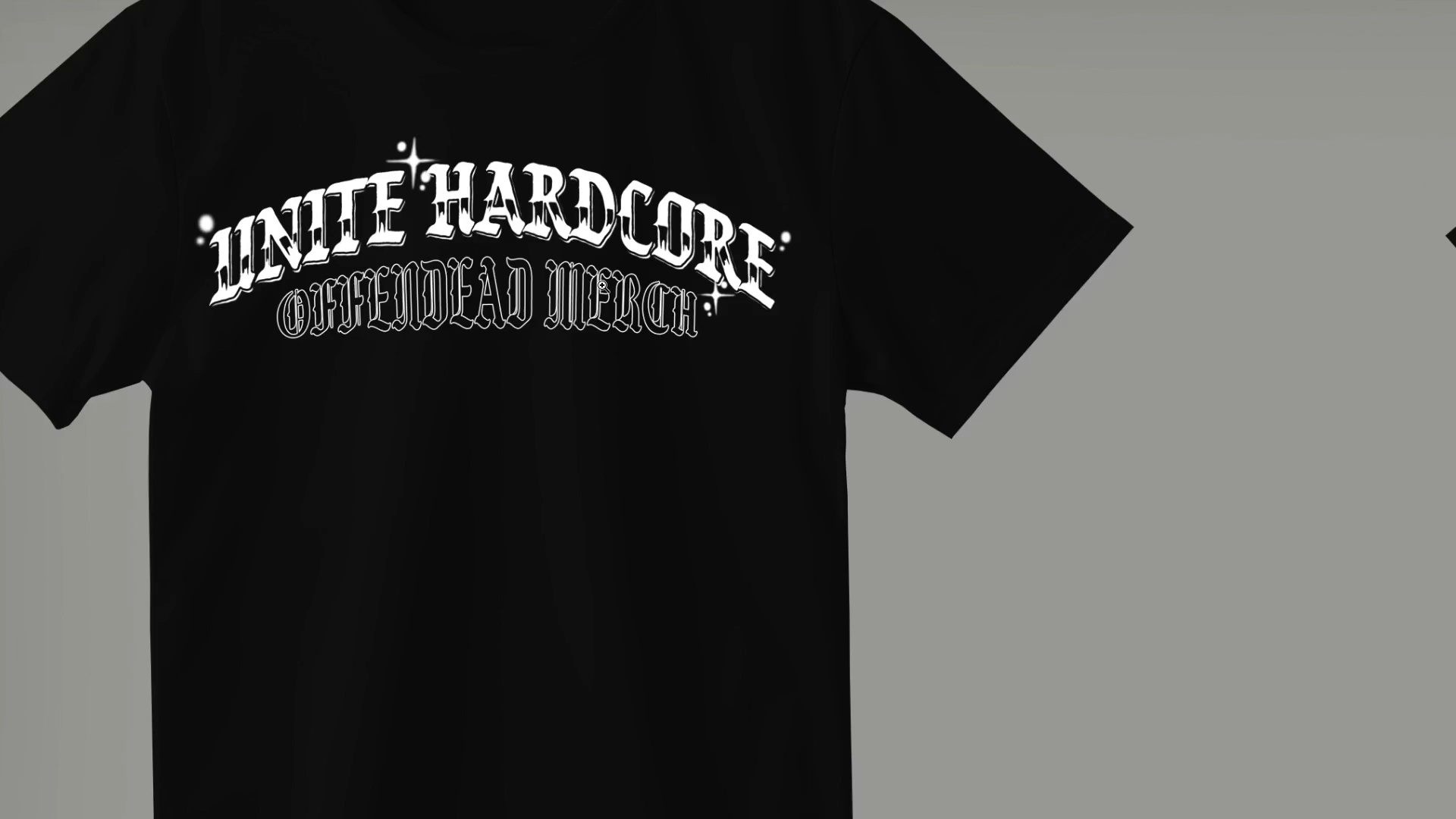 
left_click_drag(start_coordinate=[577, 285], to_coordinate=[494, 290])
 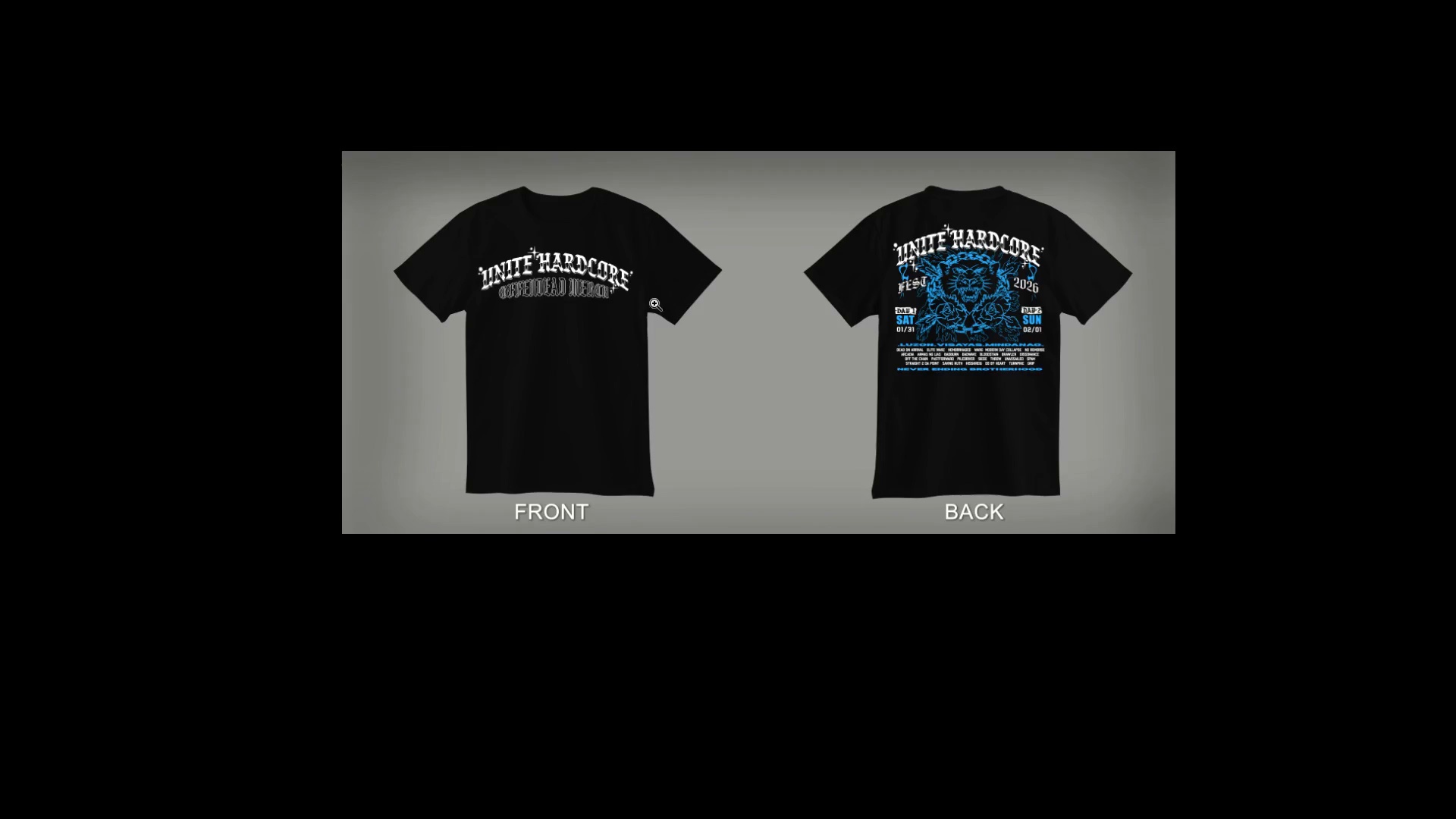 
wait(6.77)
 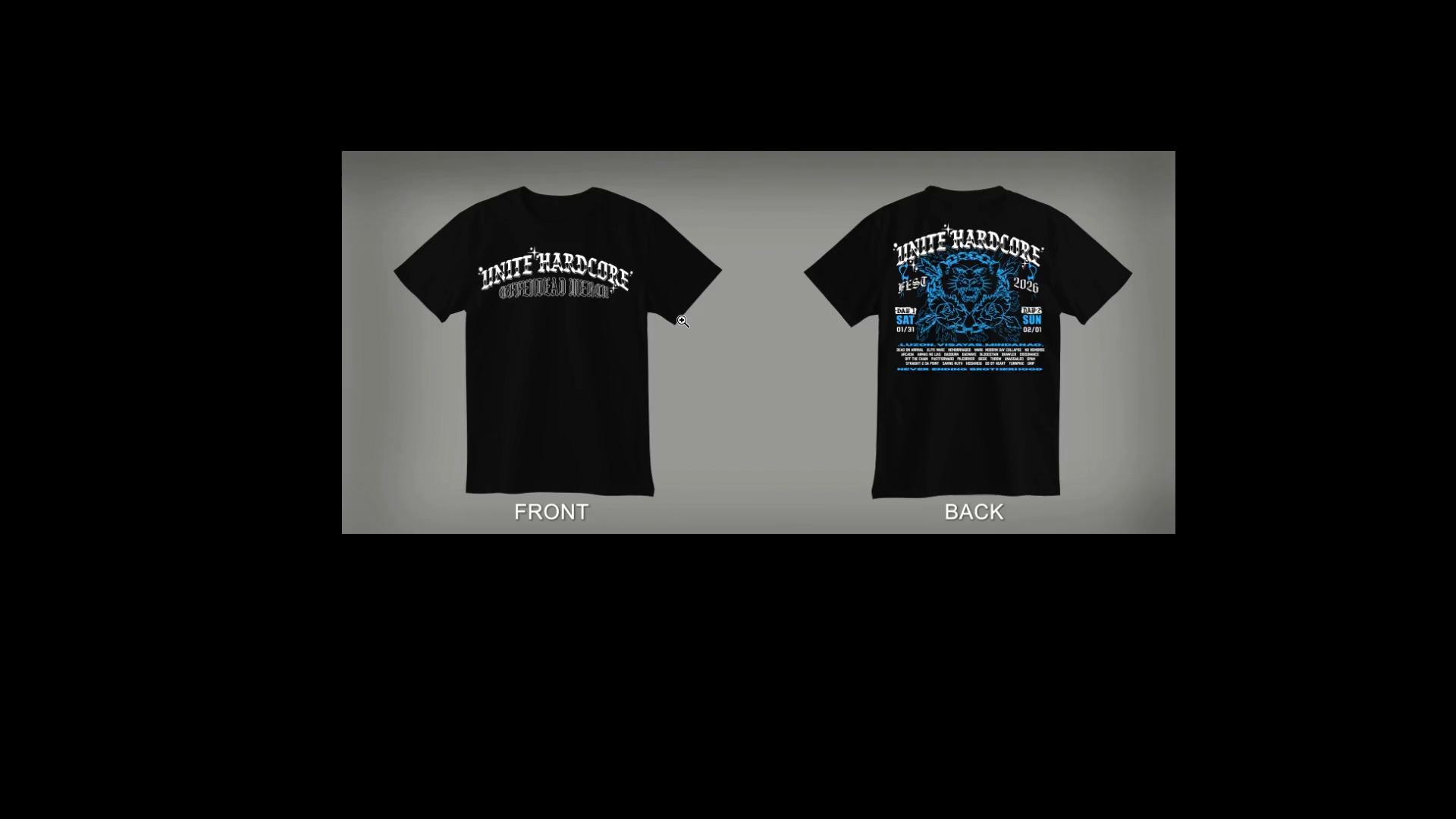 
left_click_drag(start_coordinate=[623, 260], to_coordinate=[650, 259])
 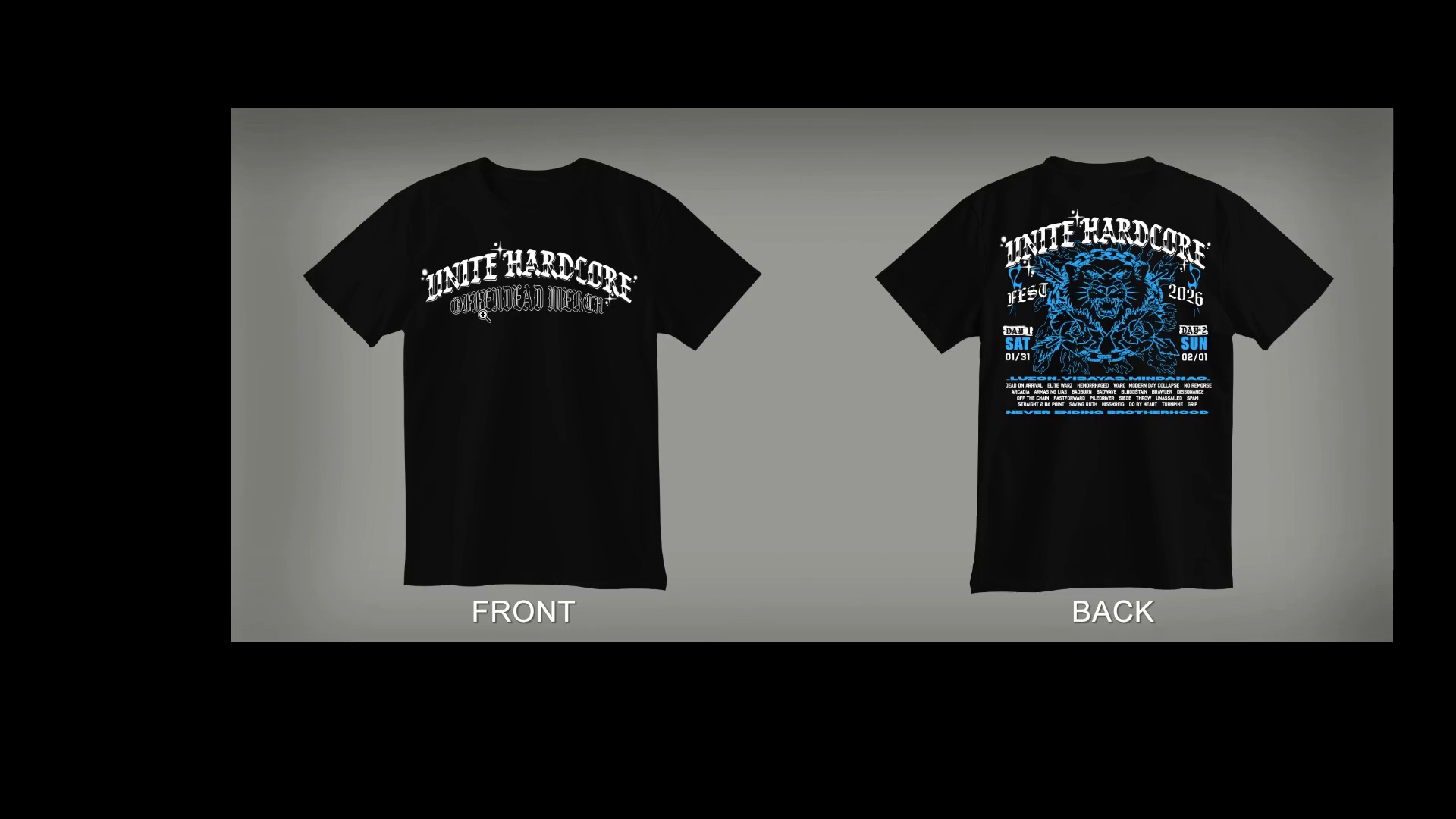 
left_click_drag(start_coordinate=[560, 284], to_coordinate=[616, 300])
 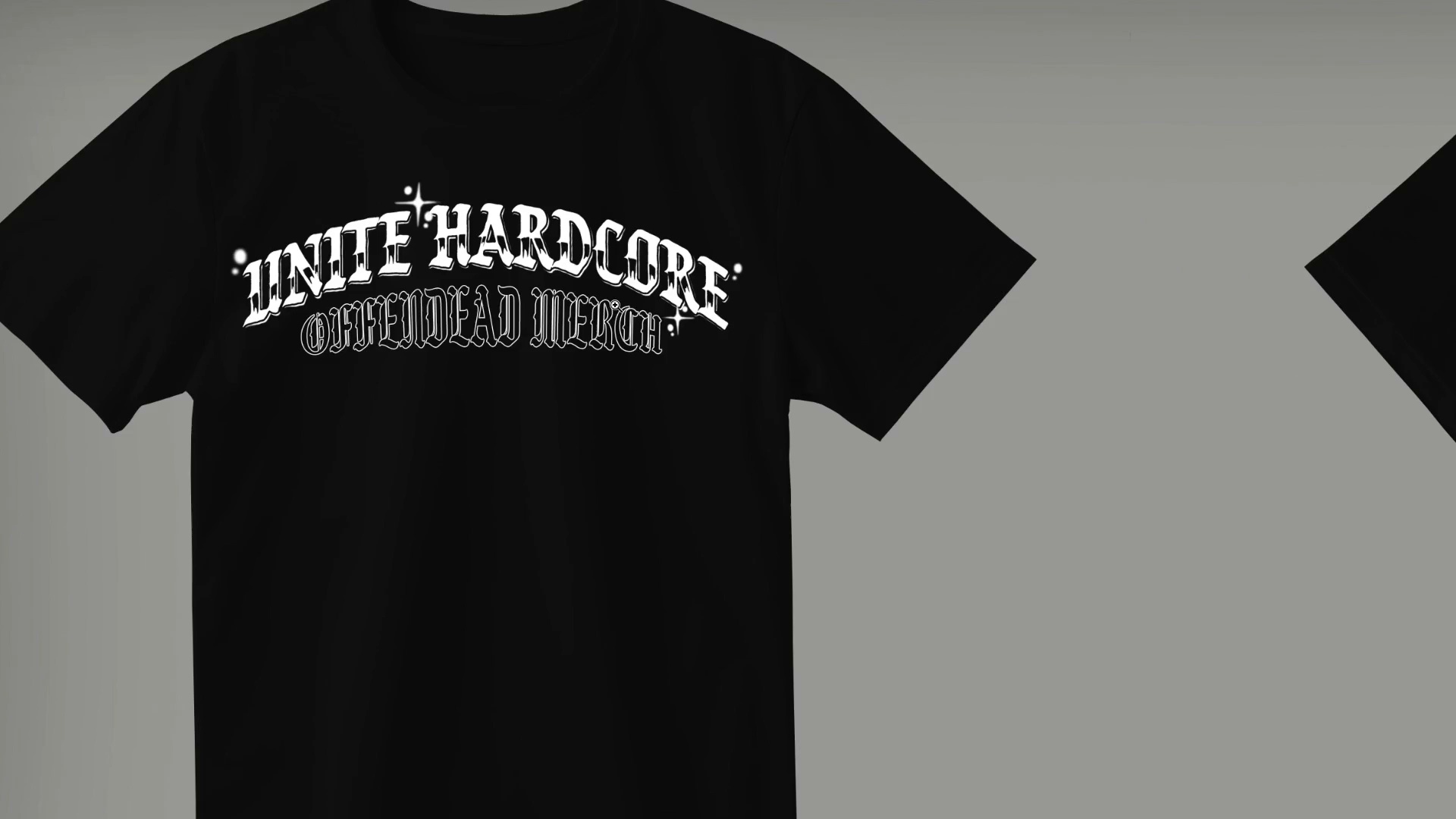 
type(TZZF     Z)
 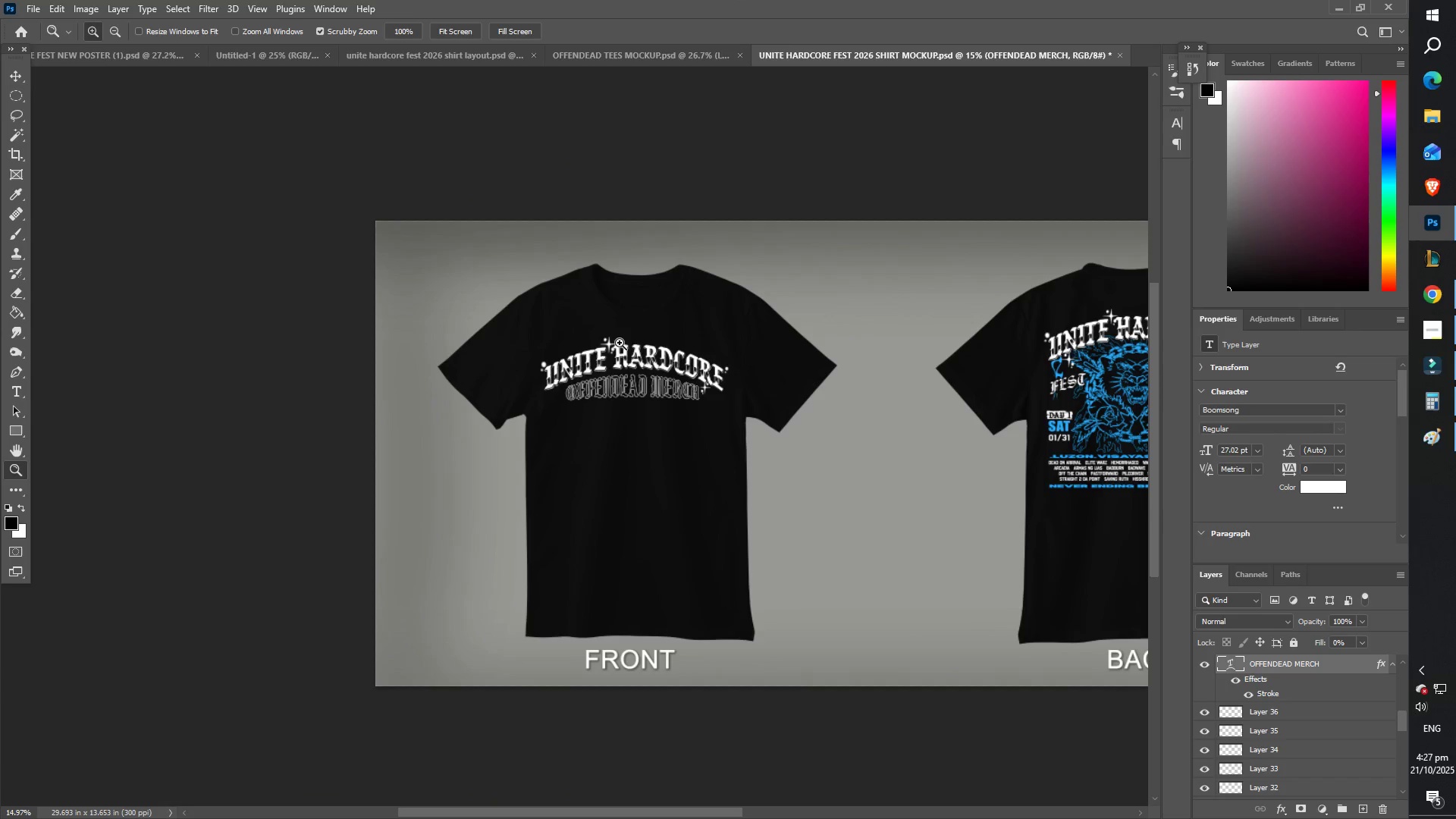 
left_click_drag(start_coordinate=[669, 408], to_coordinate=[542, 370])
 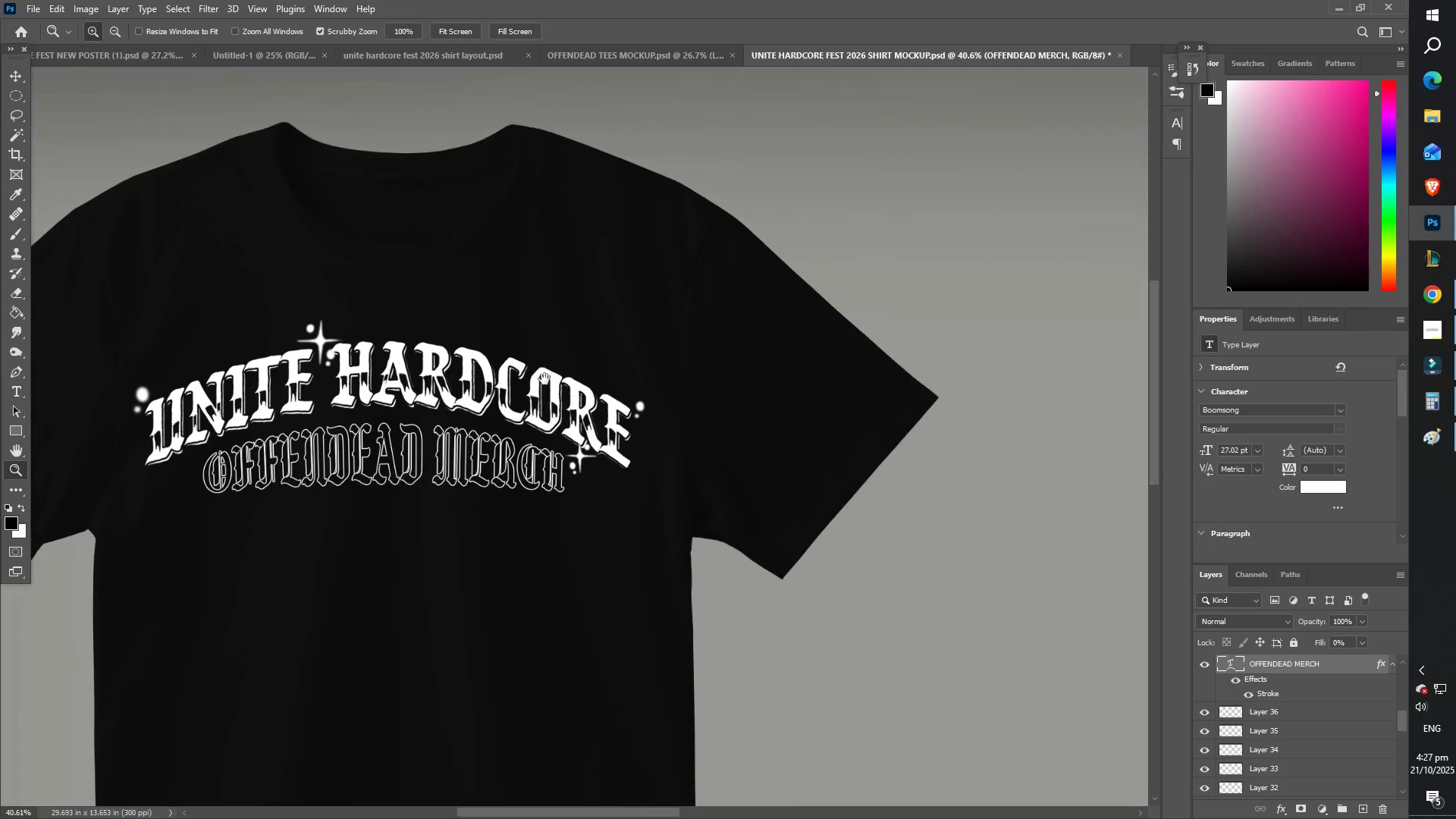 
left_click_drag(start_coordinate=[546, 375], to_coordinate=[704, 303])
 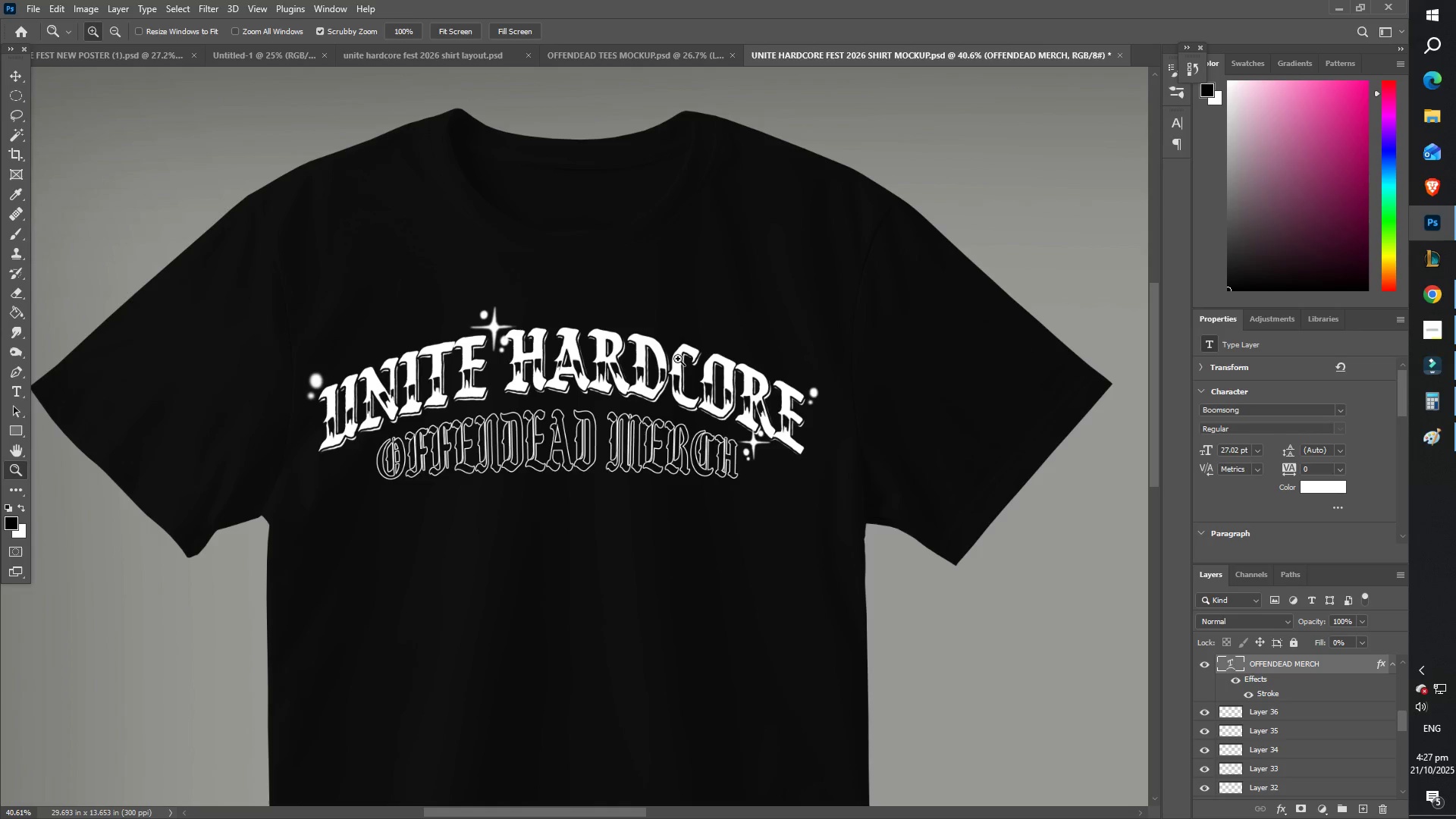 
left_click_drag(start_coordinate=[677, 354], to_coordinate=[613, 340])
 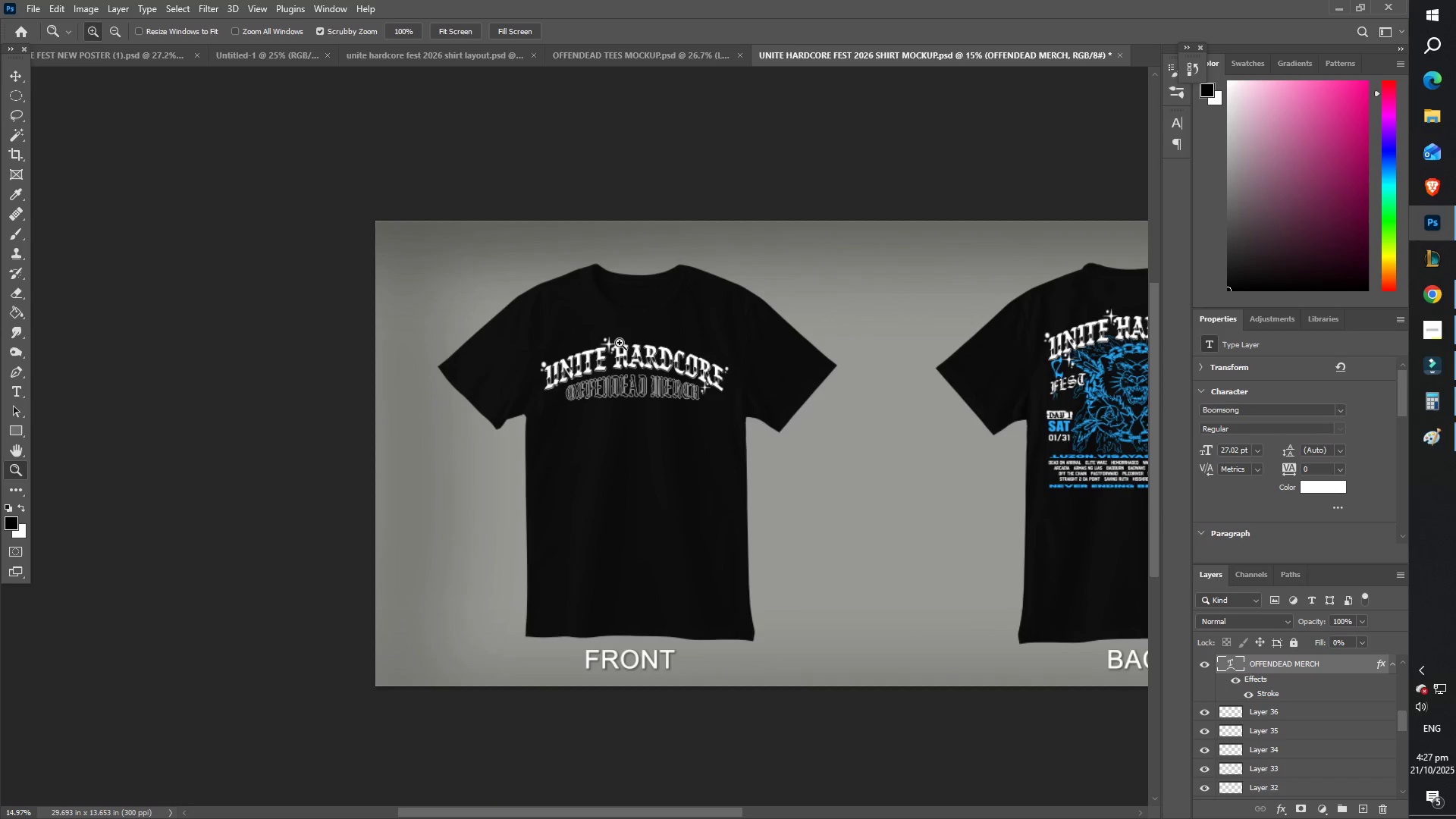 
hold_key(key=Space, duration=1.02)
 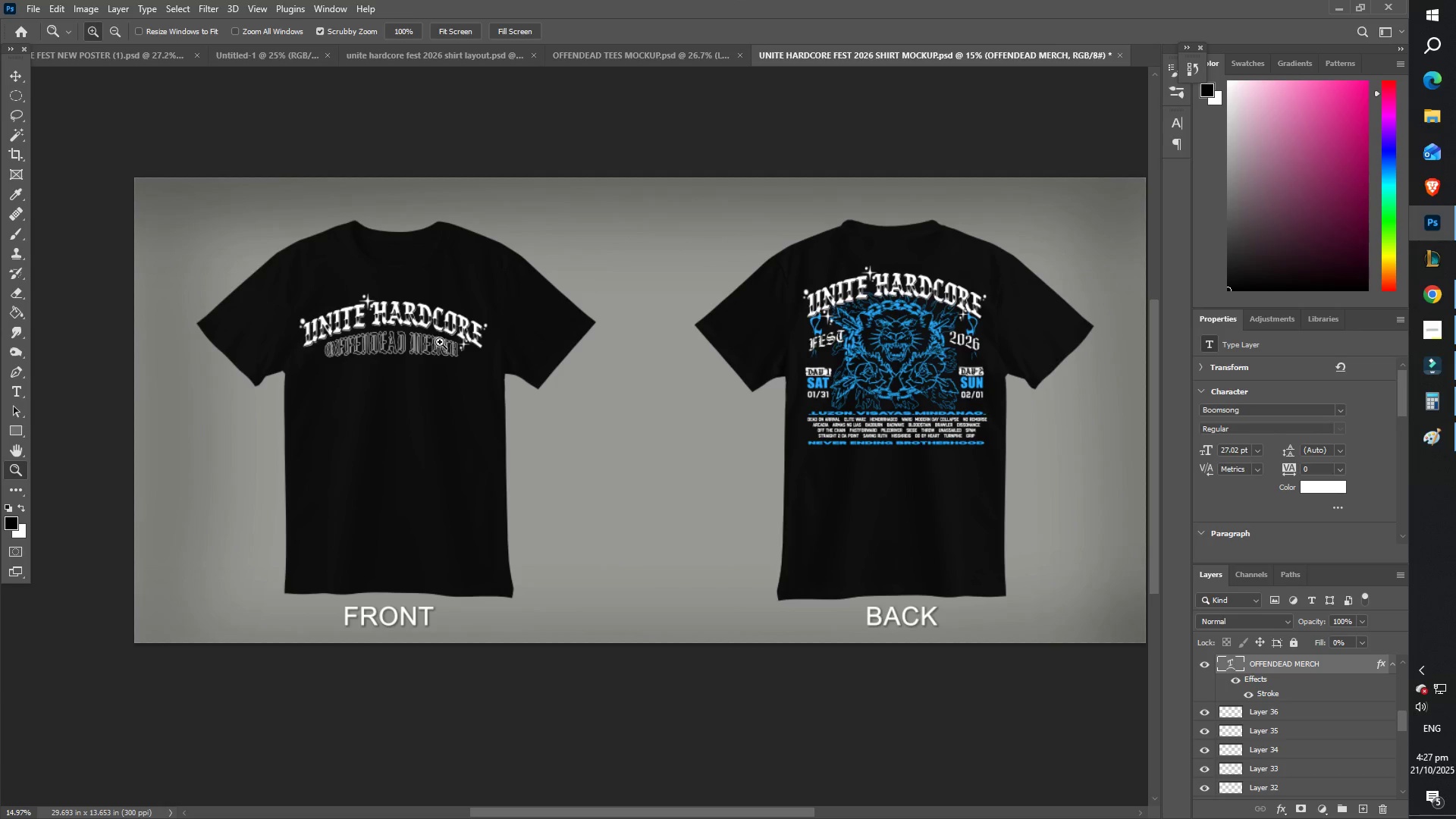 
left_click_drag(start_coordinate=[670, 354], to_coordinate=[429, 311])
 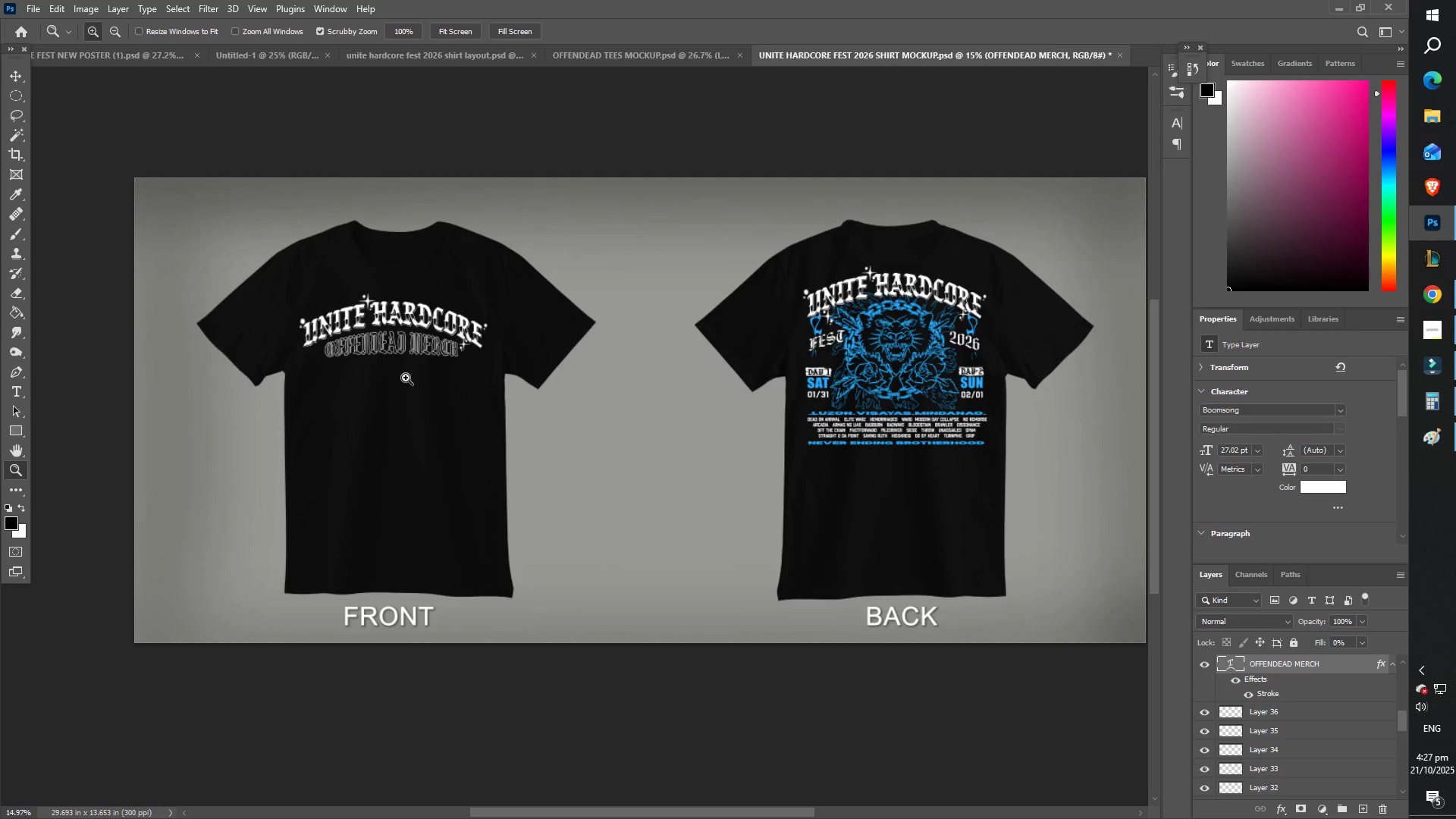 
left_click_drag(start_coordinate=[366, 313], to_coordinate=[387, 304])
 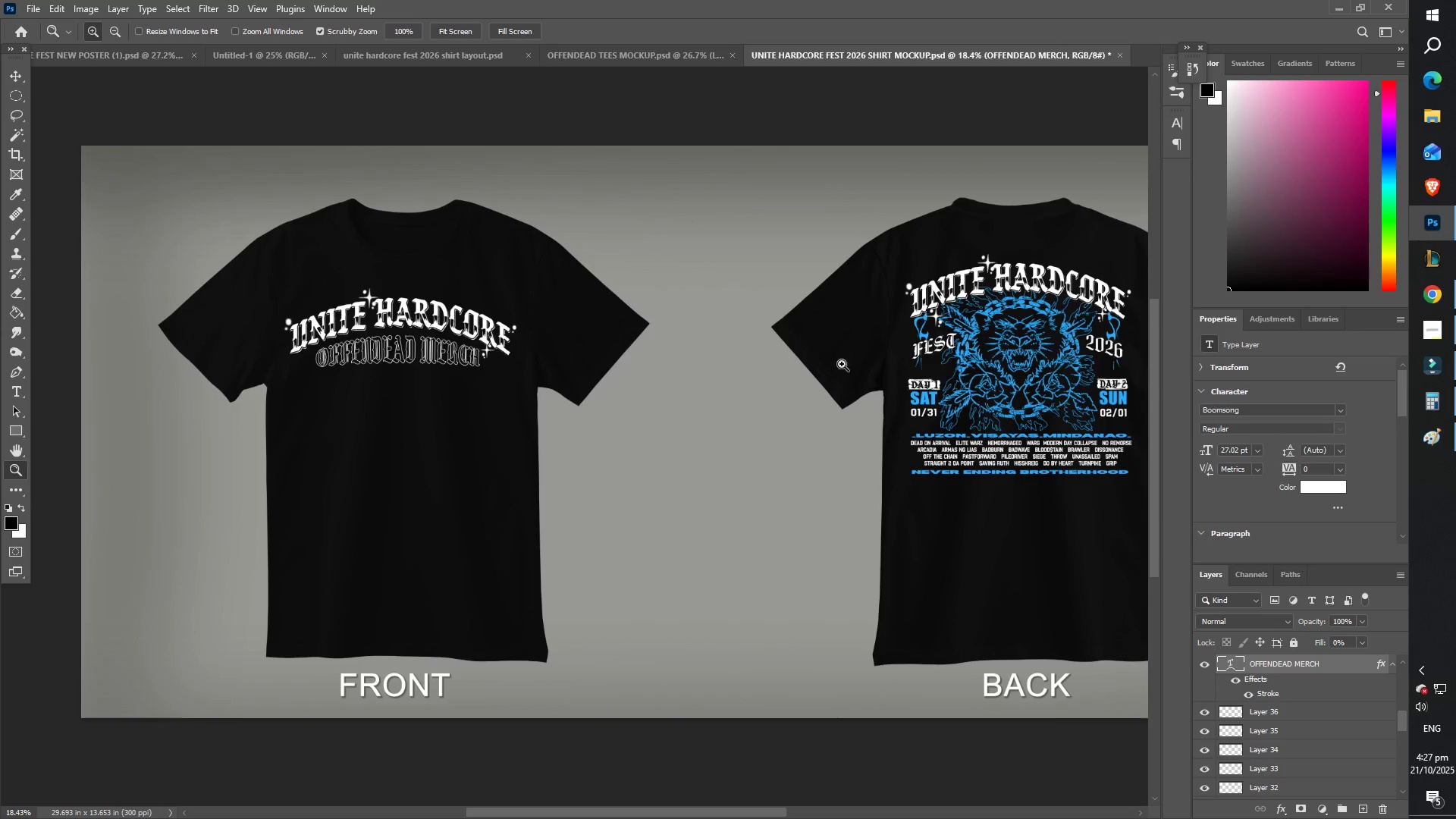 
hold_key(key=Space, duration=0.48)
 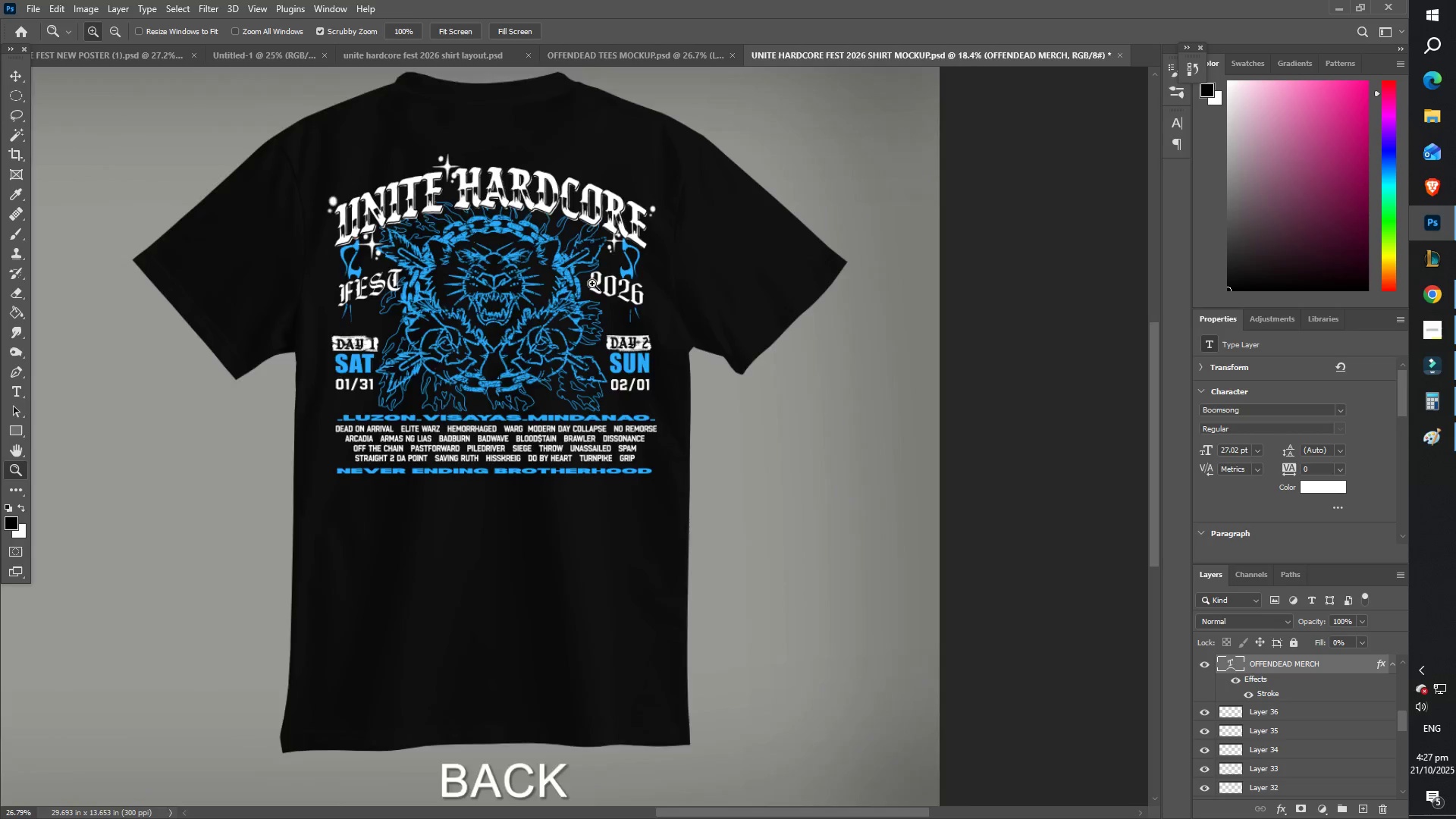 
left_click_drag(start_coordinate=[1006, 380], to_coordinate=[500, 319])
 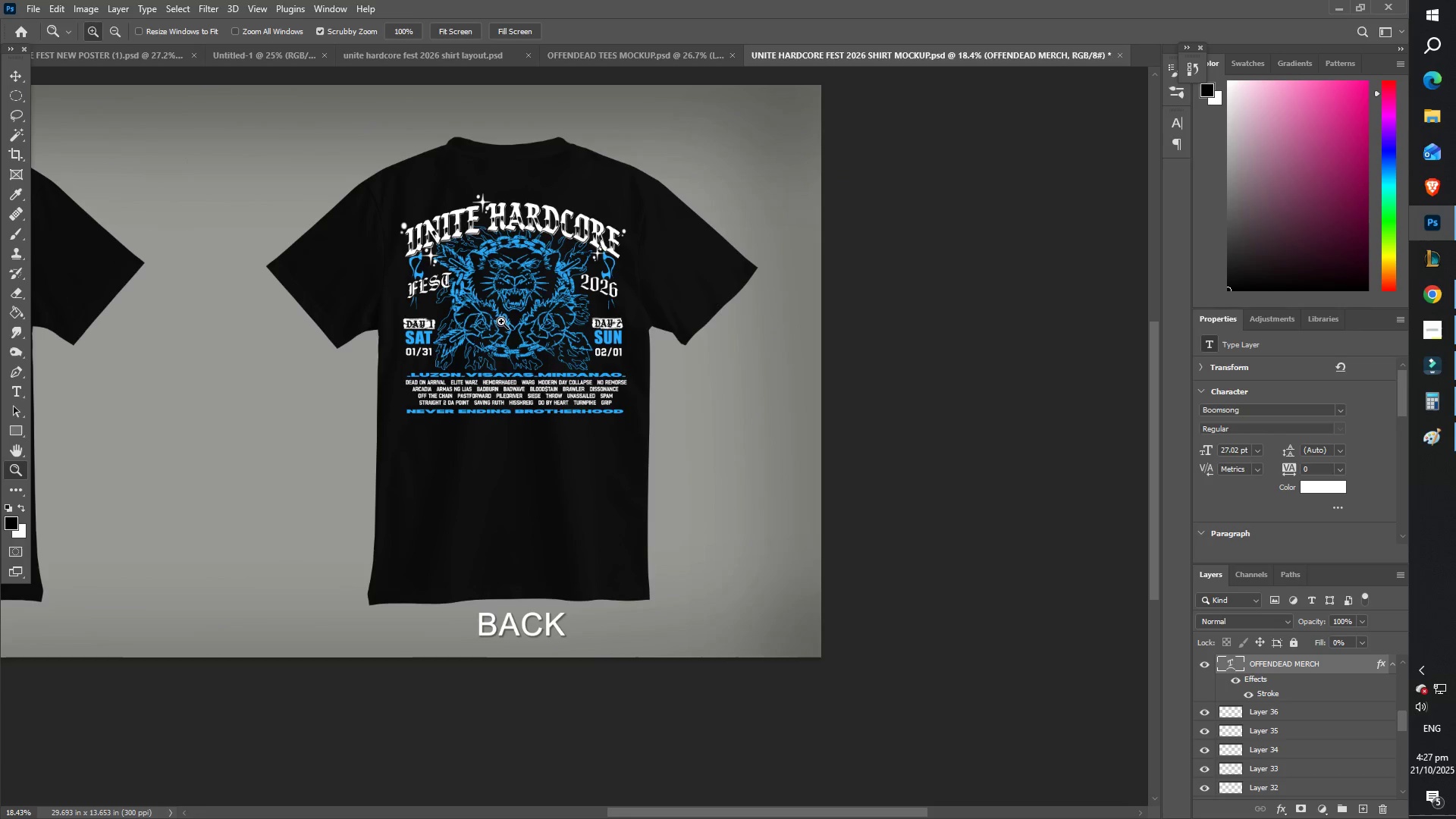 
type(ZZT)
 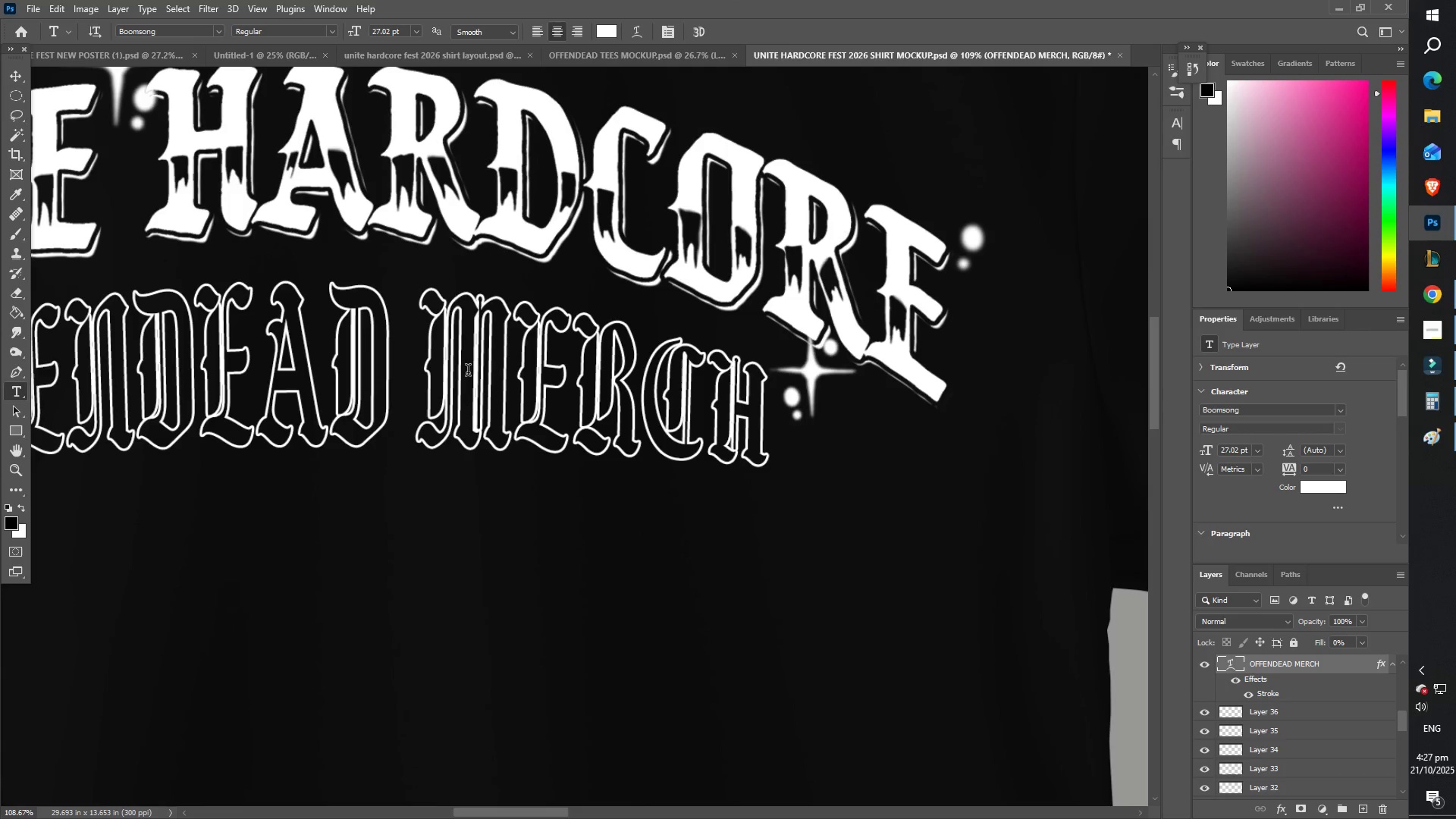 
left_click_drag(start_coordinate=[561, 282], to_coordinate=[670, 299])
 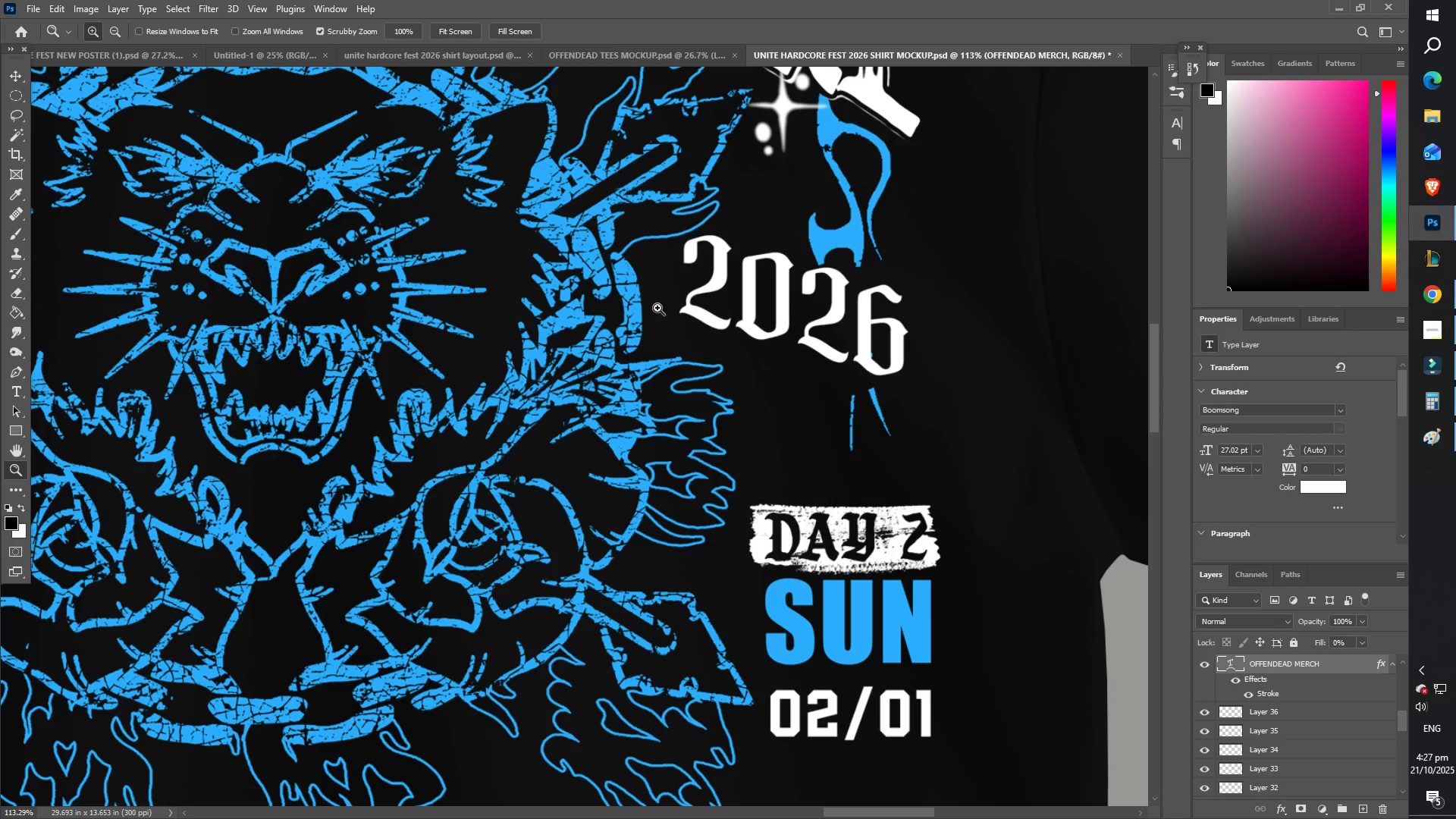 
left_click_drag(start_coordinate=[543, 320], to_coordinate=[460, 312])
 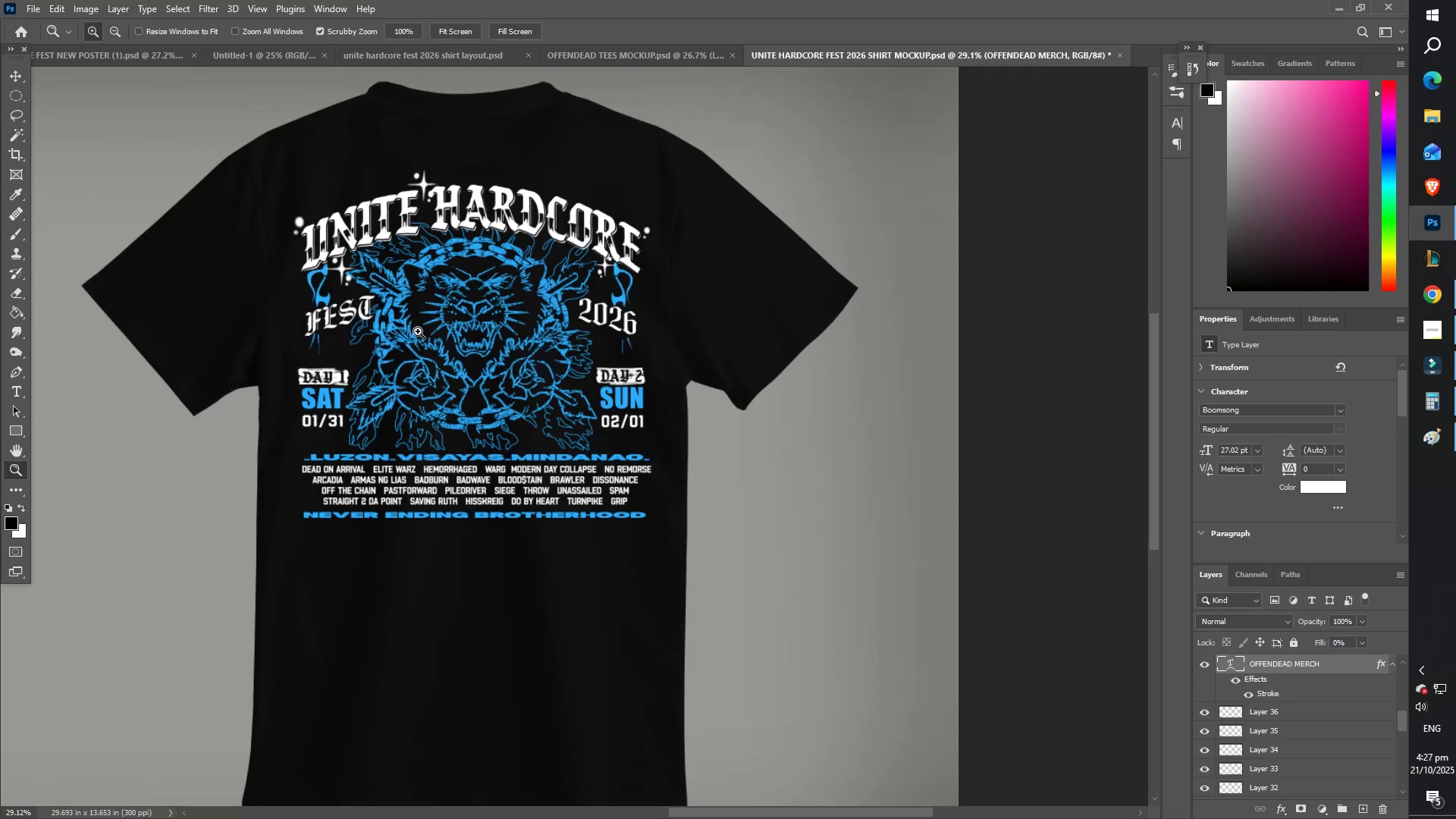 
hold_key(key=Space, duration=0.85)
 